 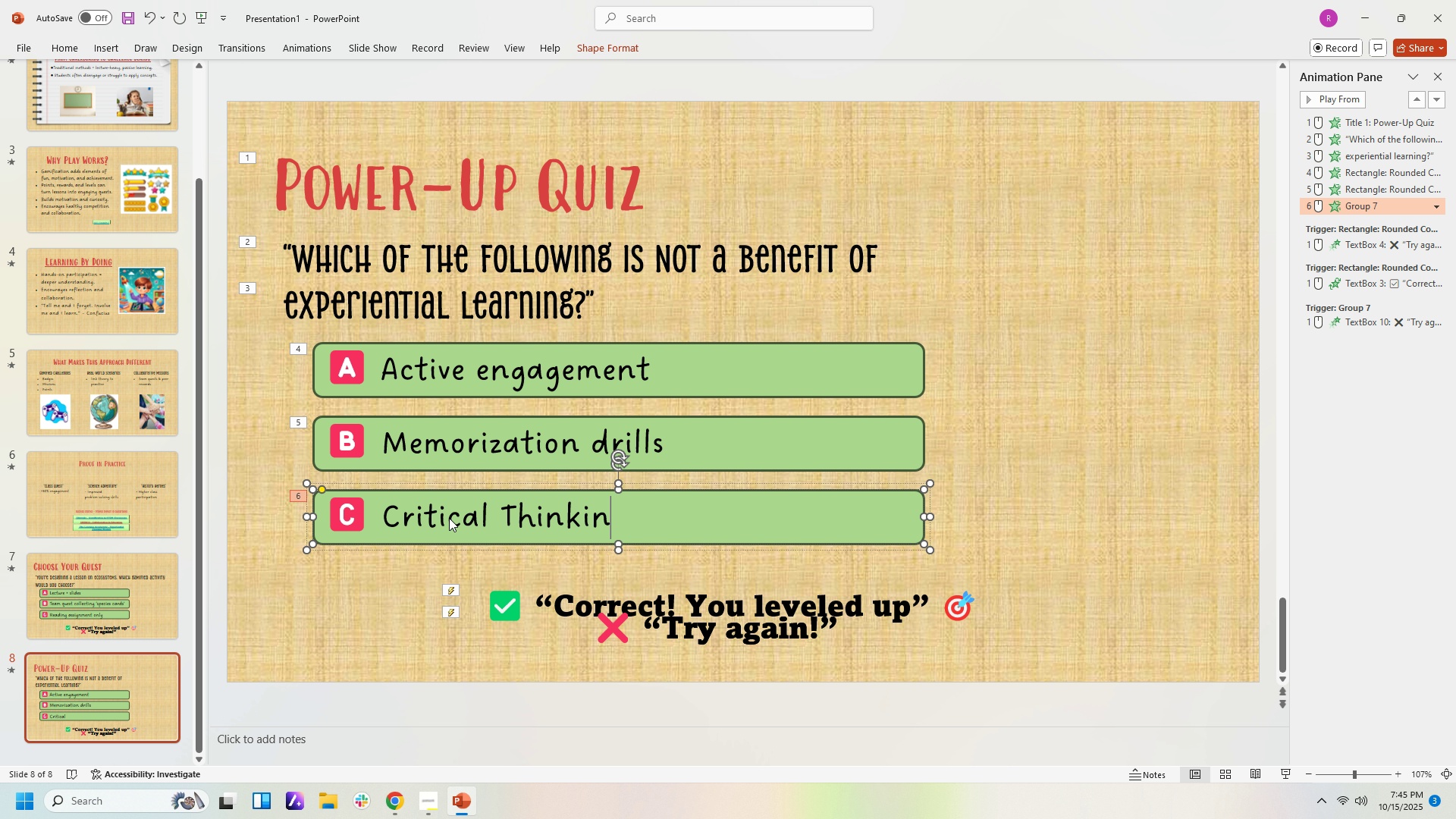 
left_click([458, 800])
 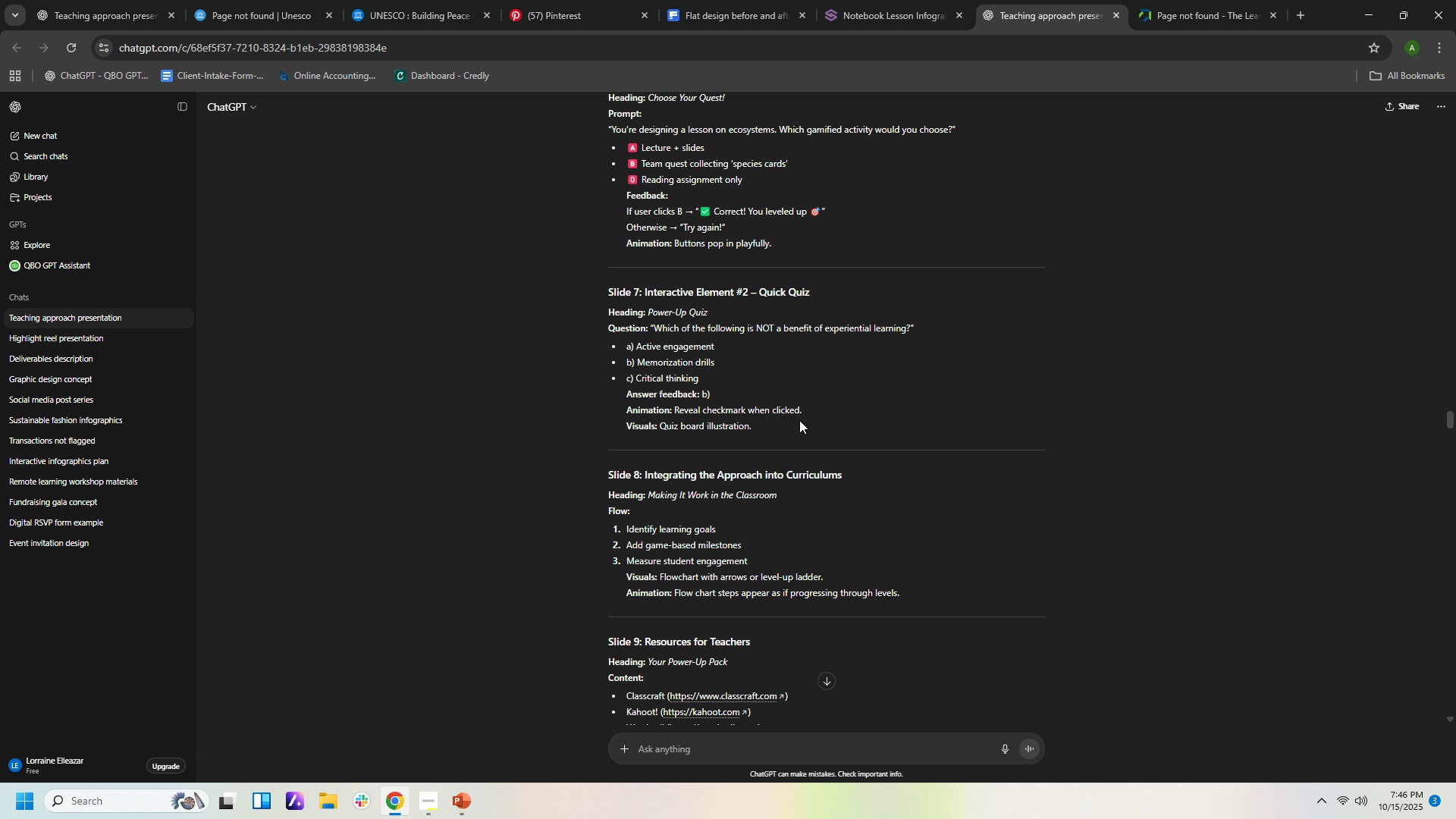 
wait(24.41)
 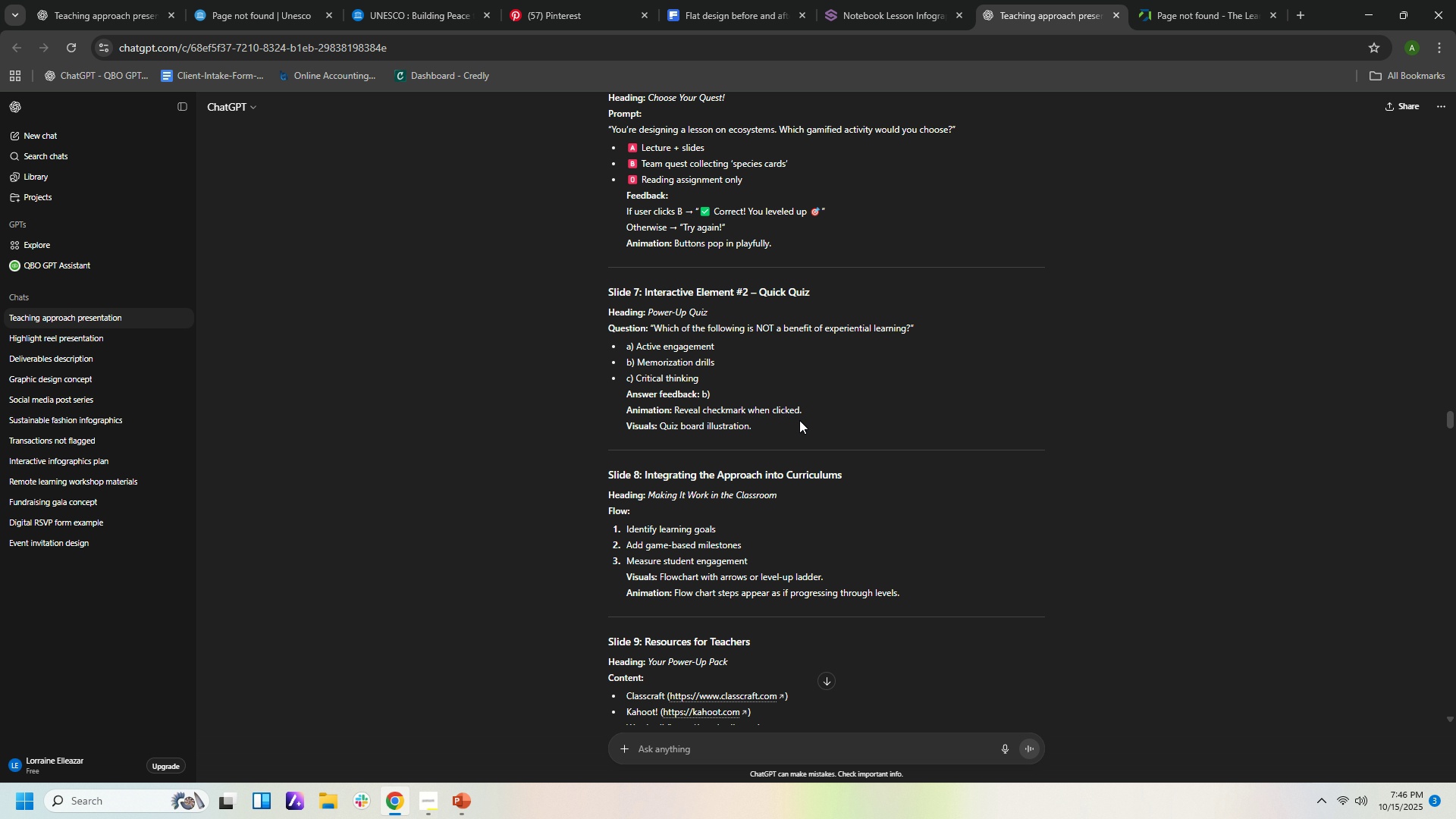 
left_click([565, 11])
 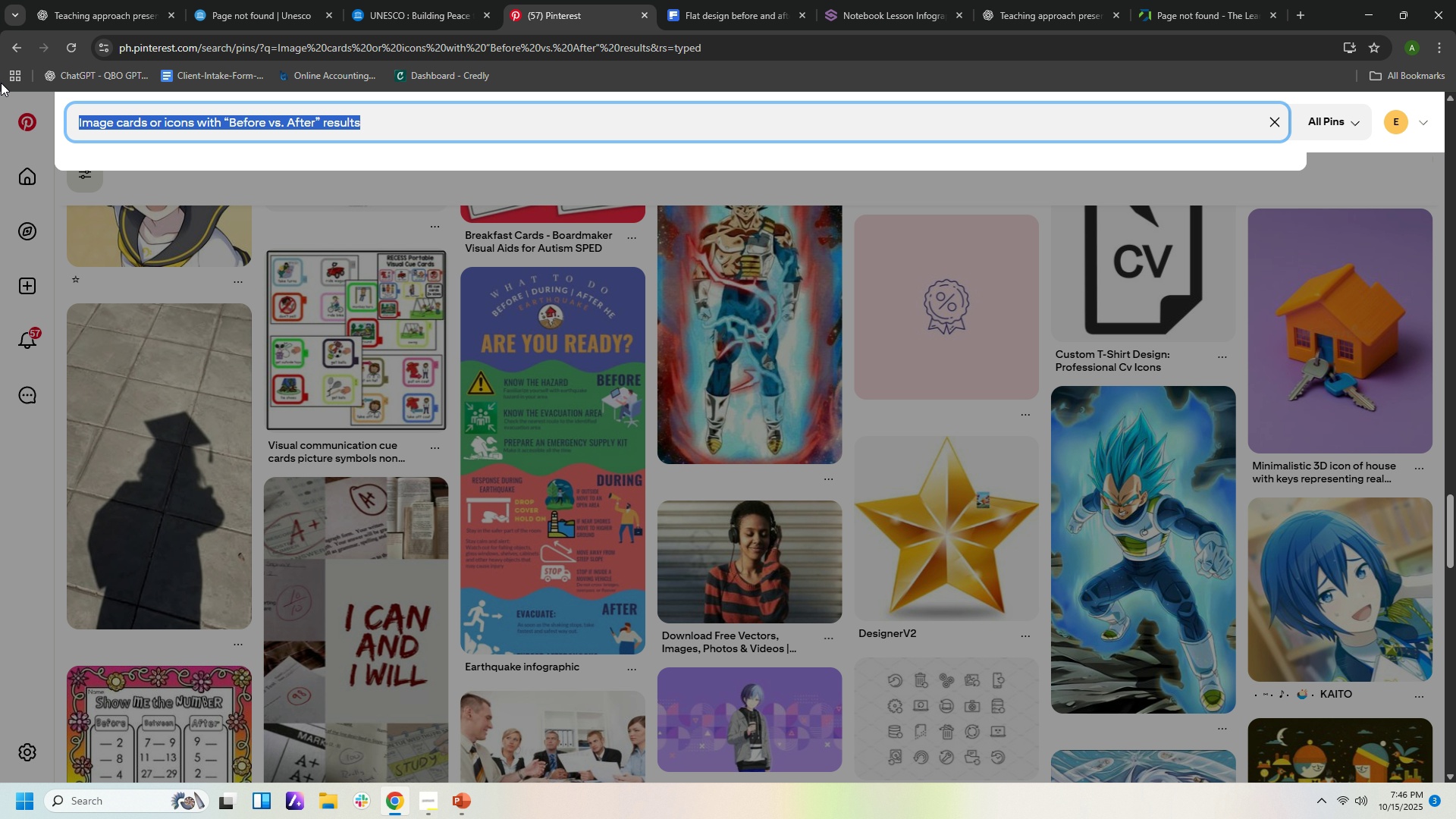 
type(quiz board illustrario)
key(Backspace)
key(Backspace)
key(Backspace)
type(tion)
 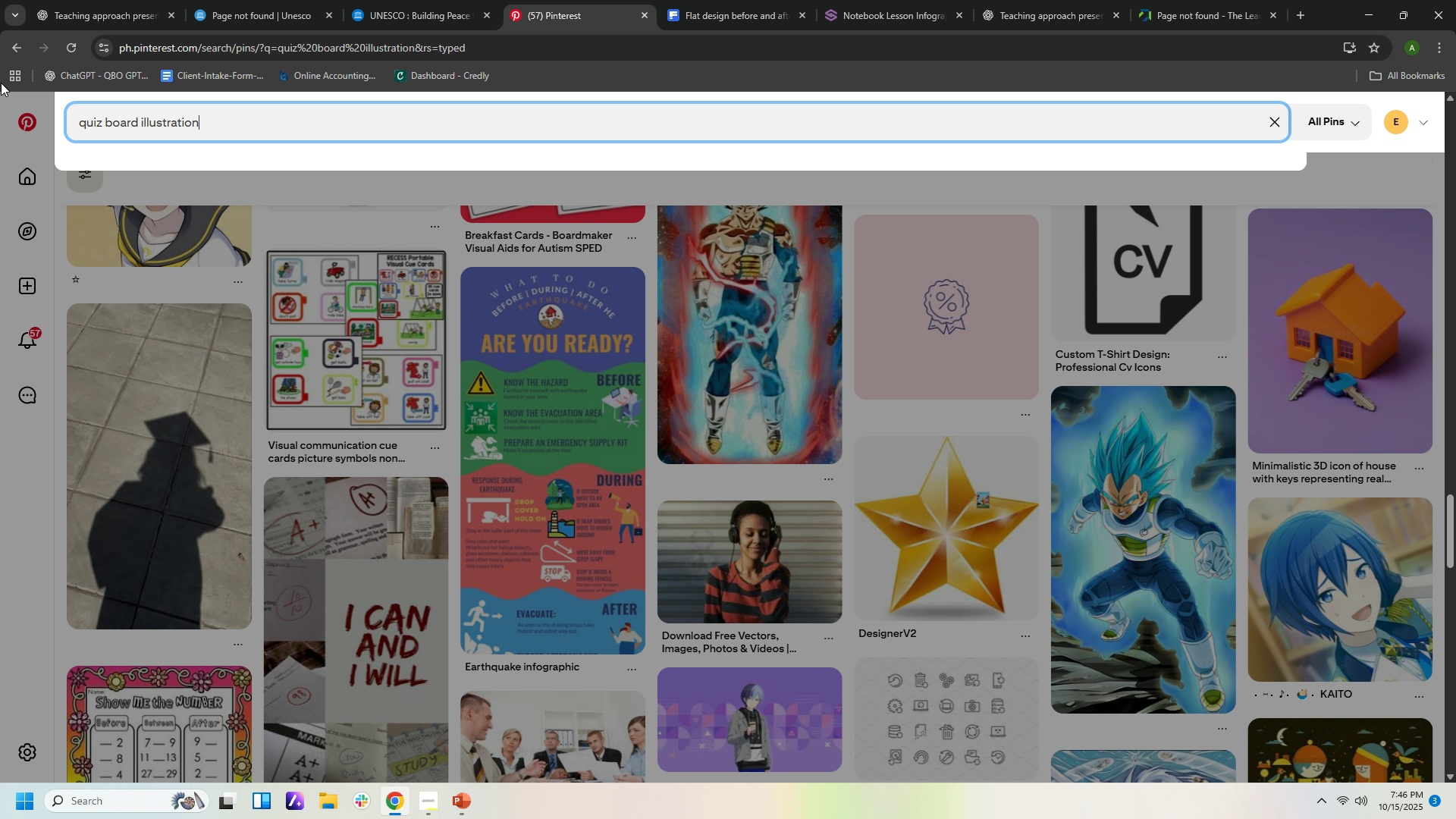 
key(Enter)
 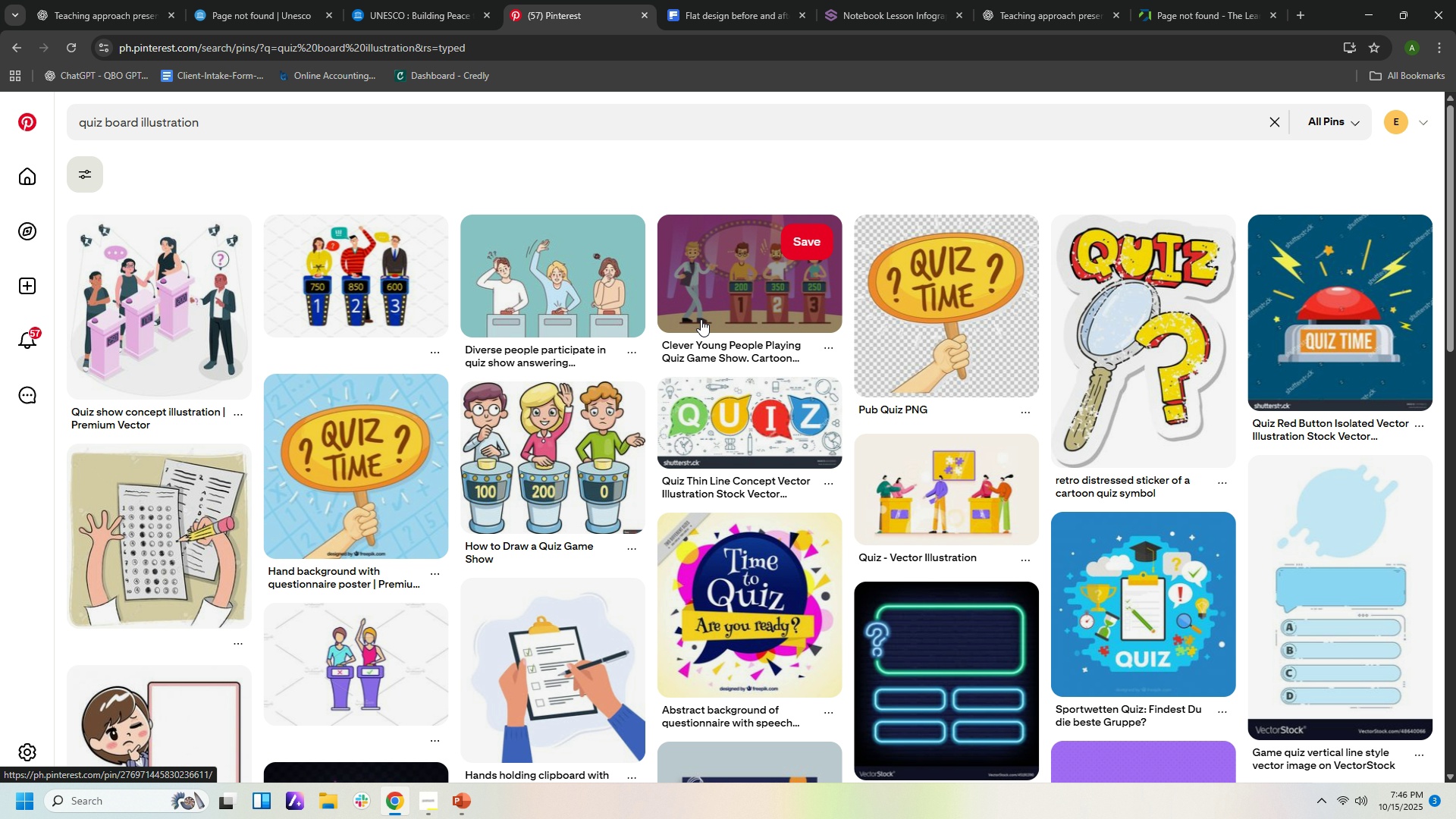 
wait(7.53)
 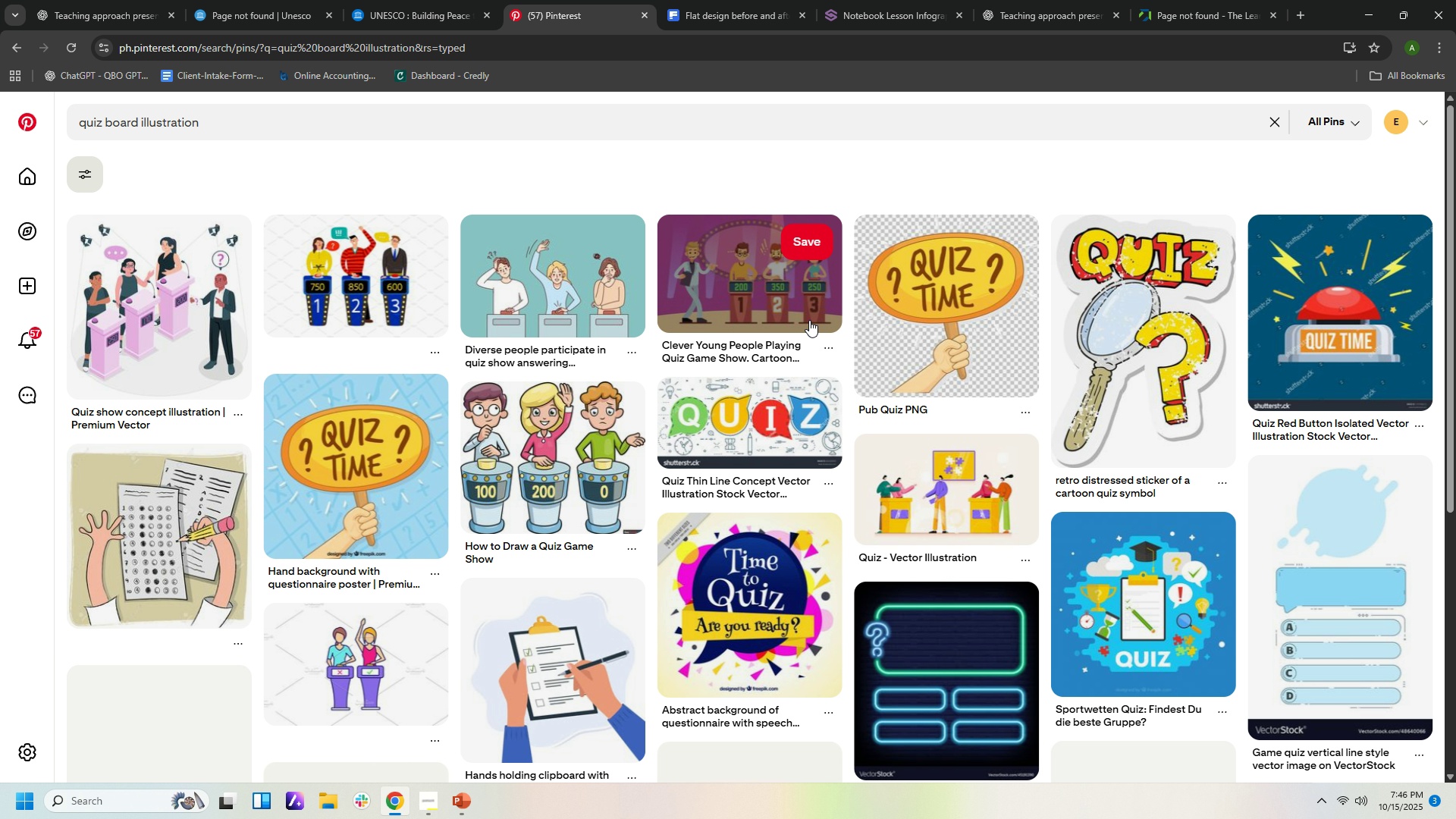 
left_click([1133, 312])
 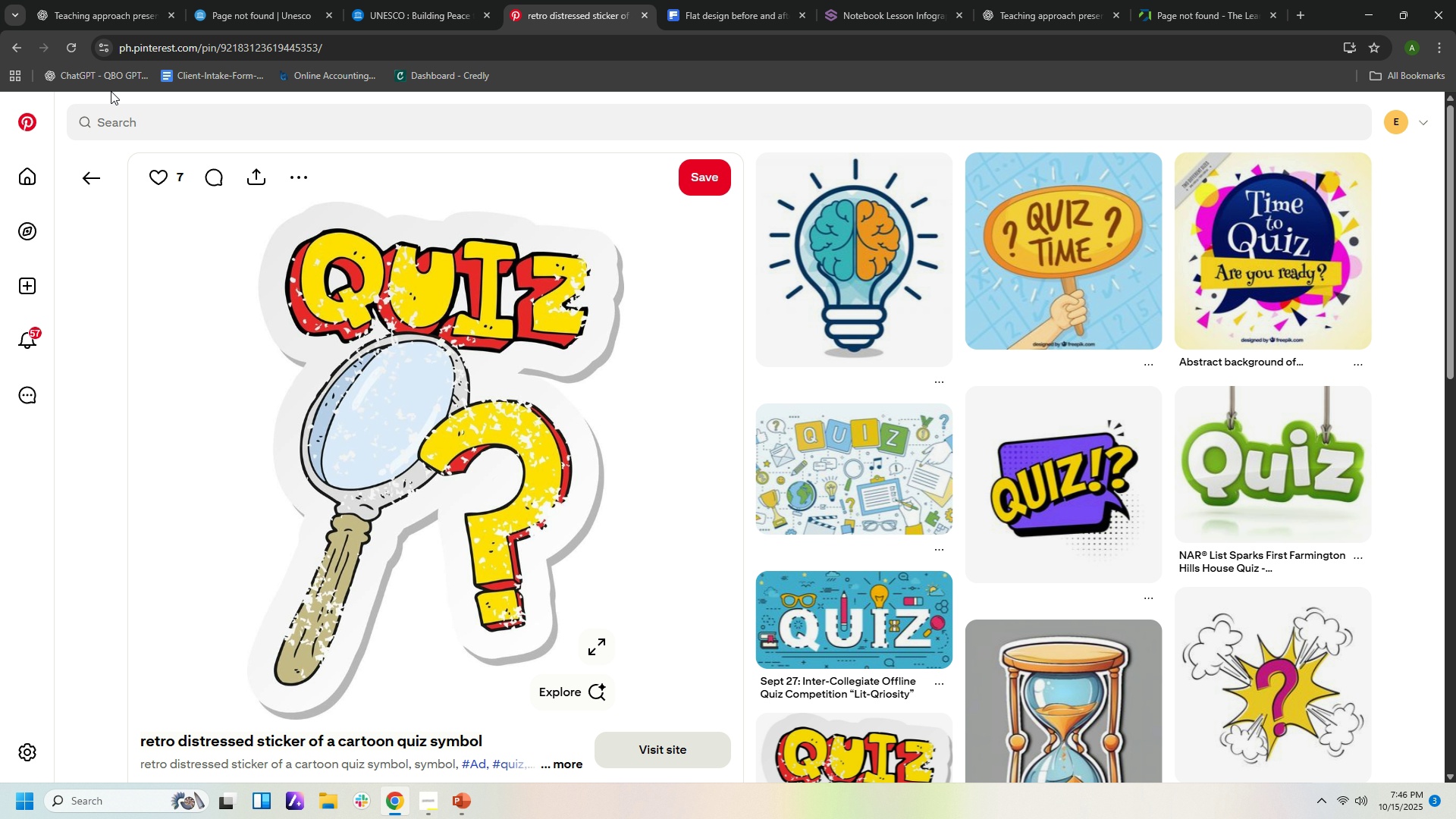 
left_click([91, 168])
 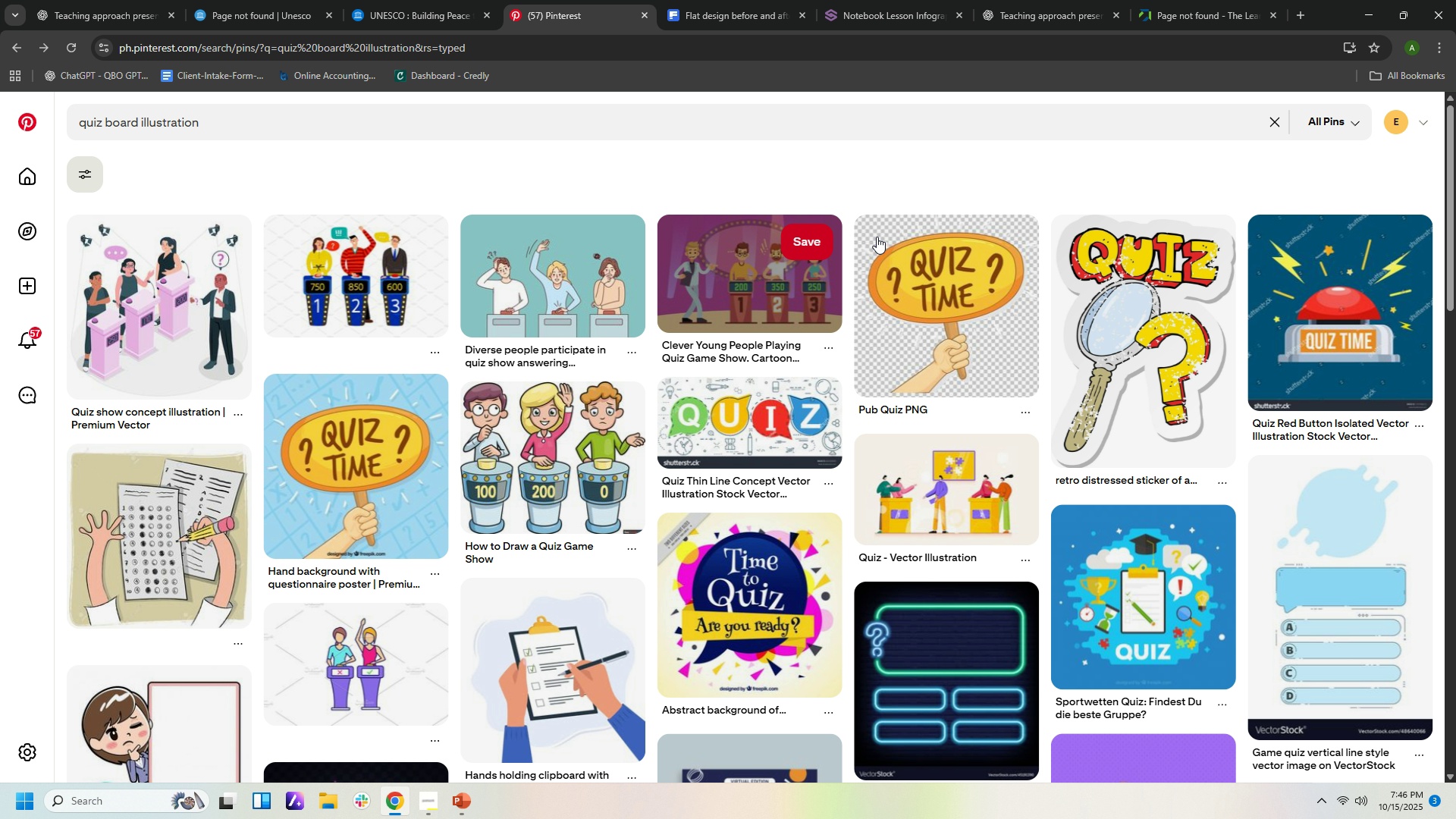 
mouse_move([901, 268])
 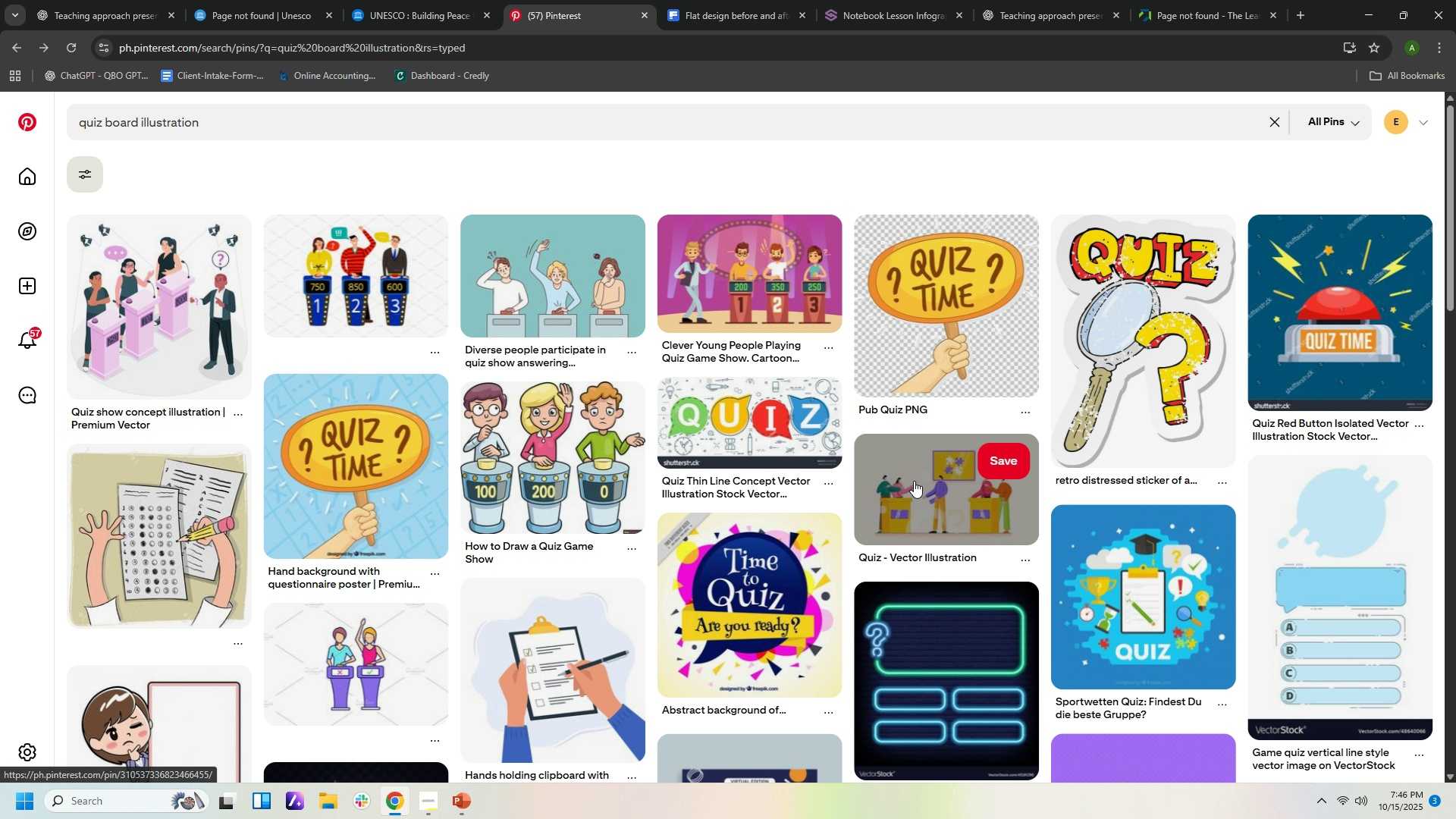 
scroll: coordinate [1023, 522], scroll_direction: down, amount: 12.0
 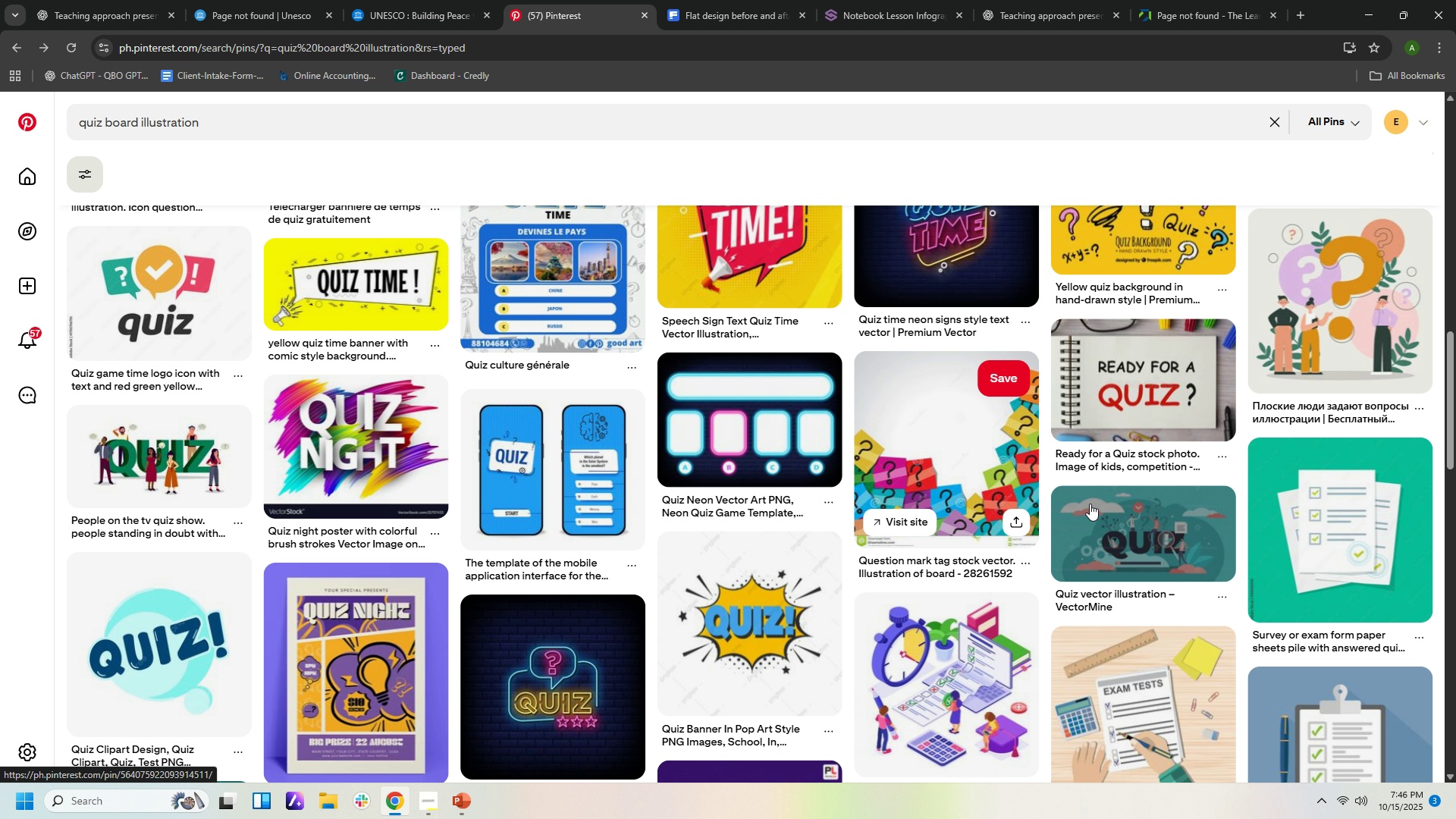 
mouse_move([1124, 492])
 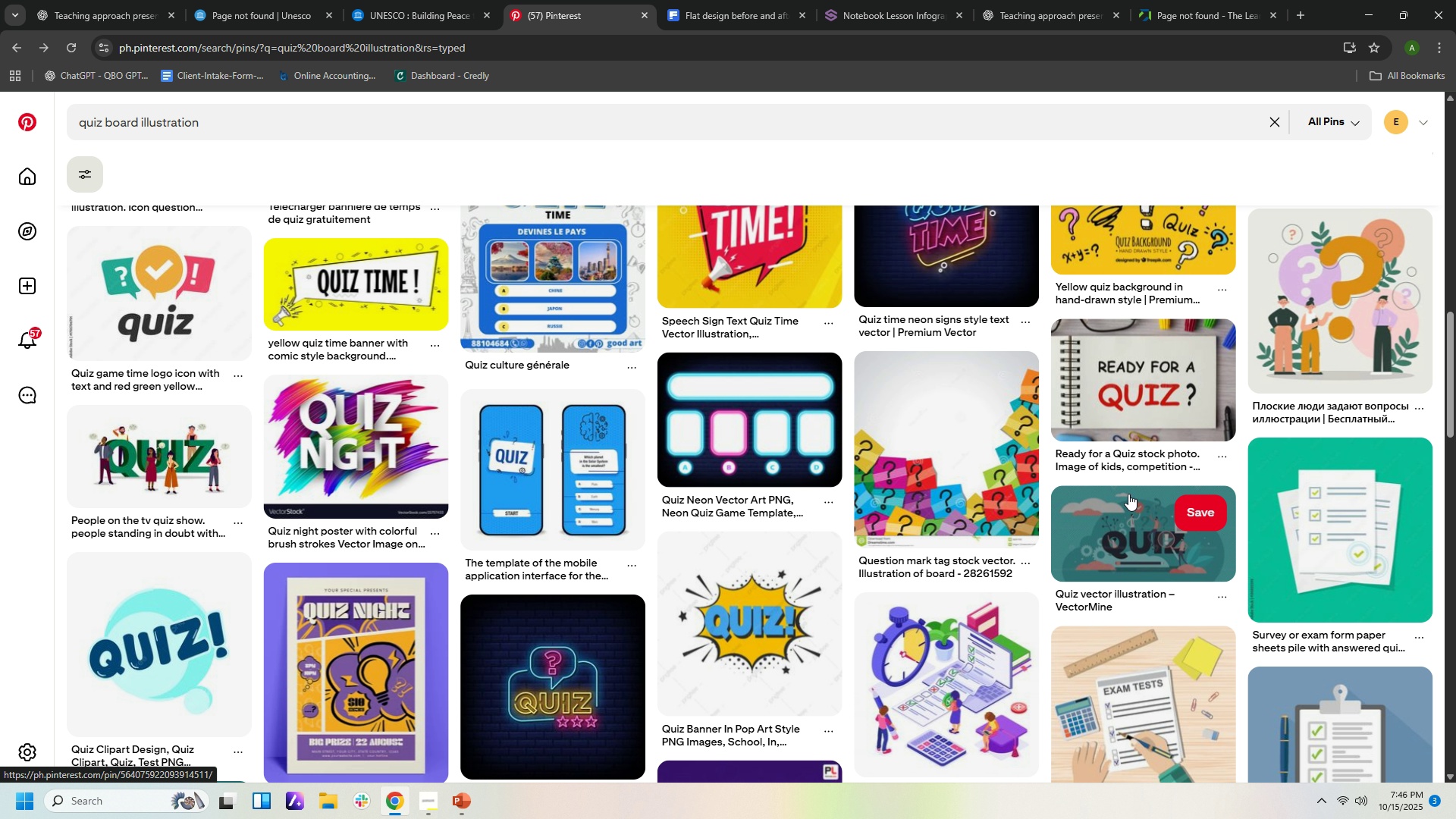 
mouse_move([1133, 510])
 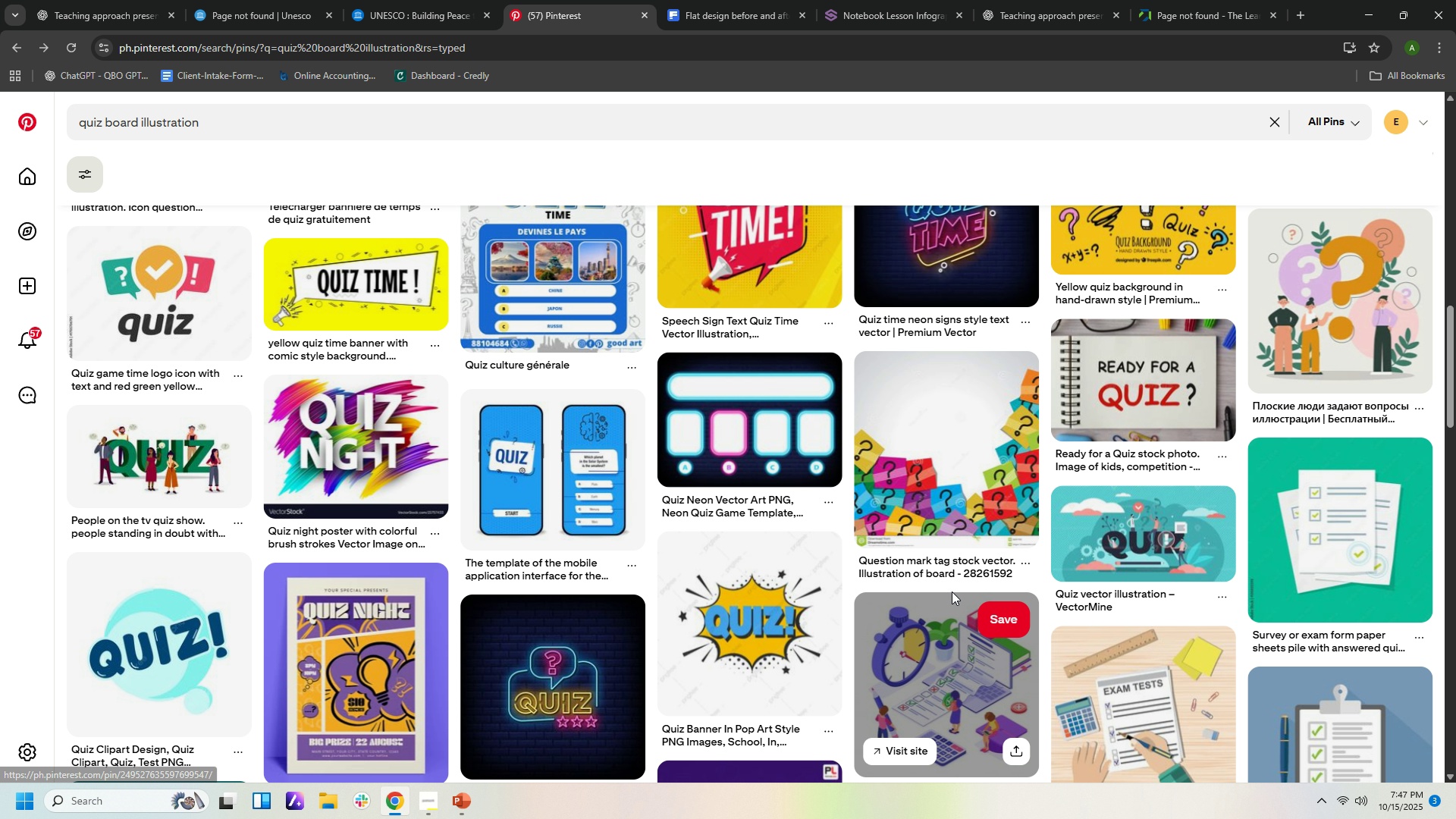 
mouse_move([977, 589])
 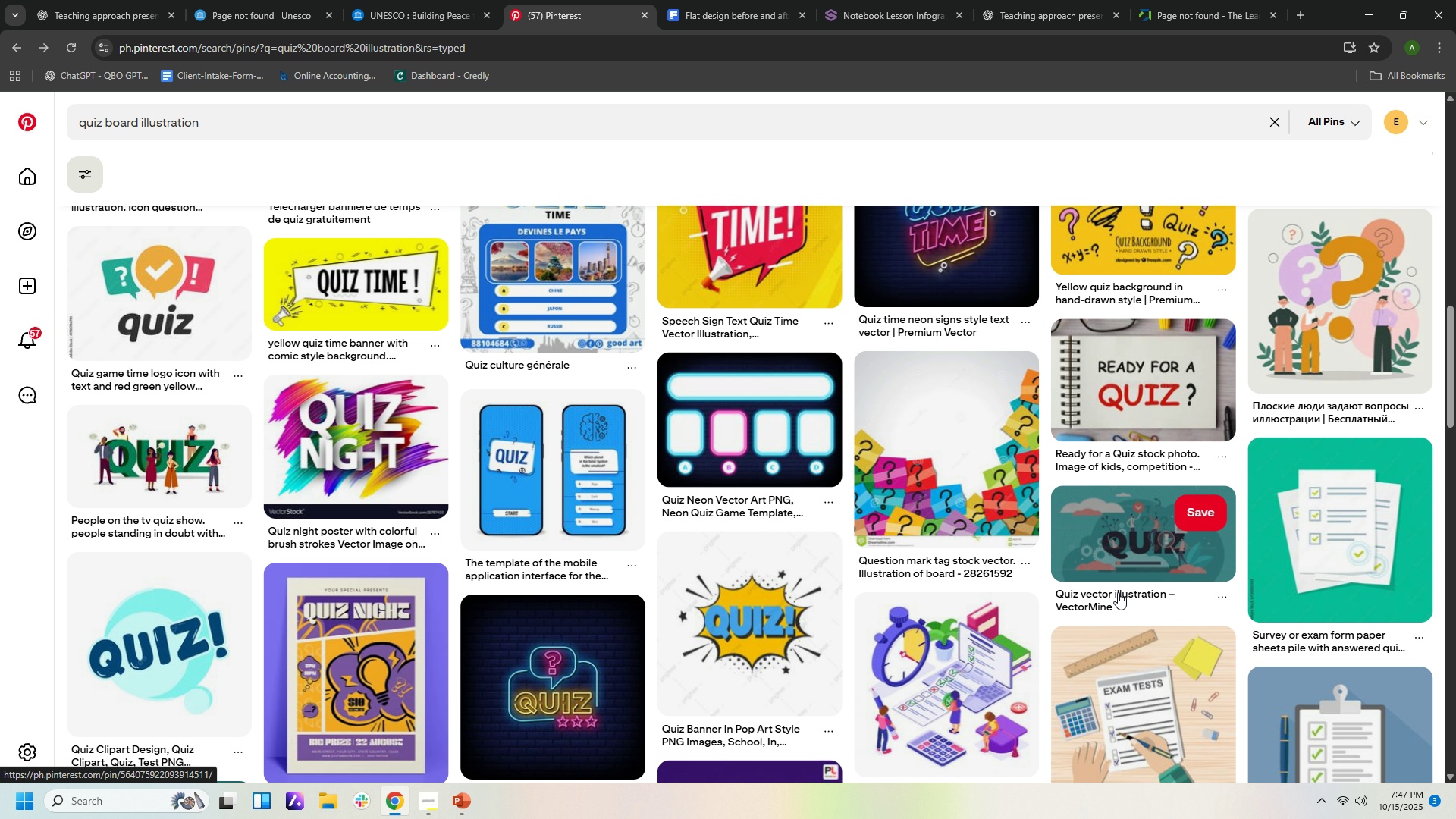 
scroll: coordinate [1122, 594], scroll_direction: down, amount: 11.0
 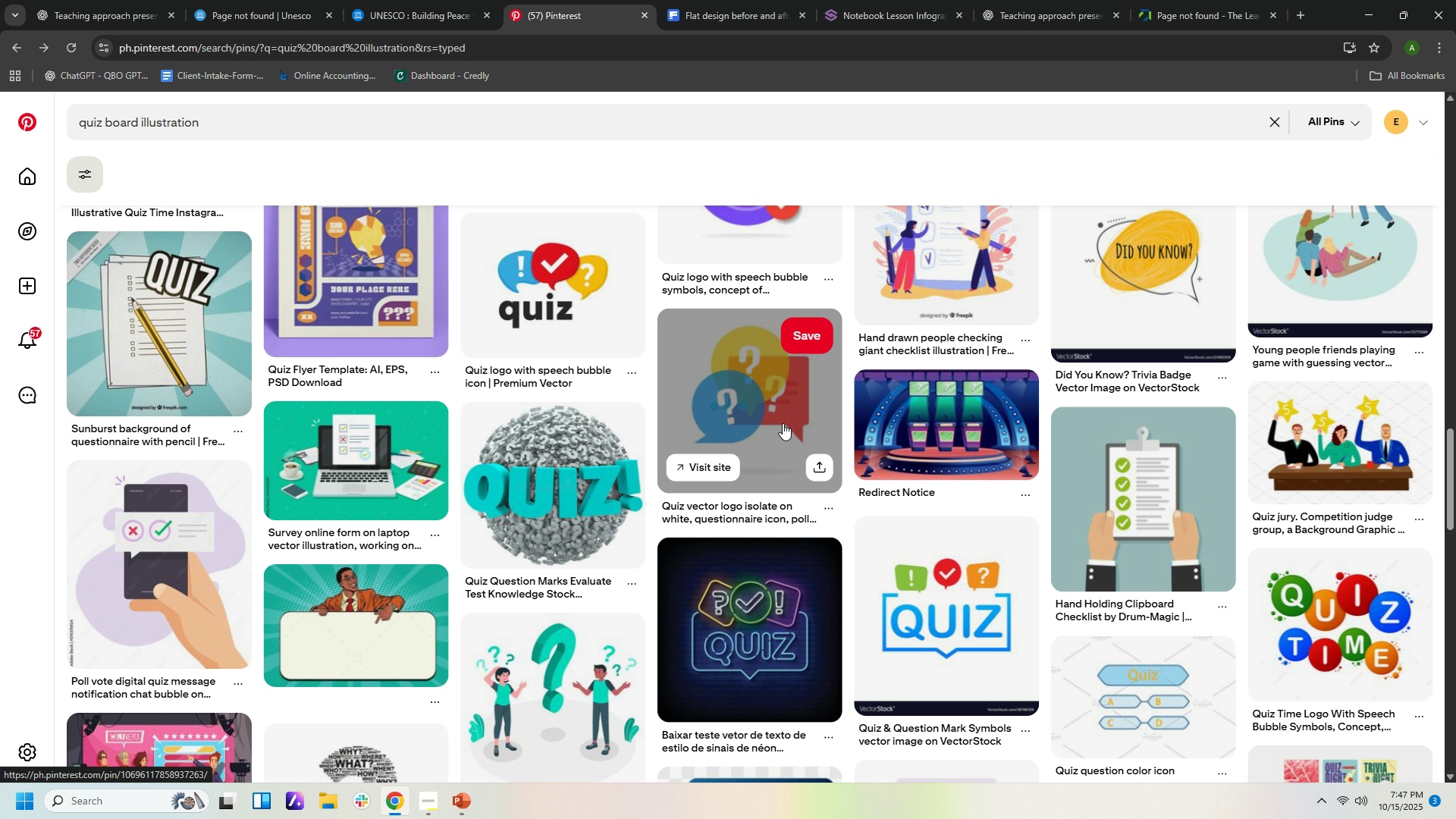 
scroll: coordinate [789, 425], scroll_direction: up, amount: 27.0
 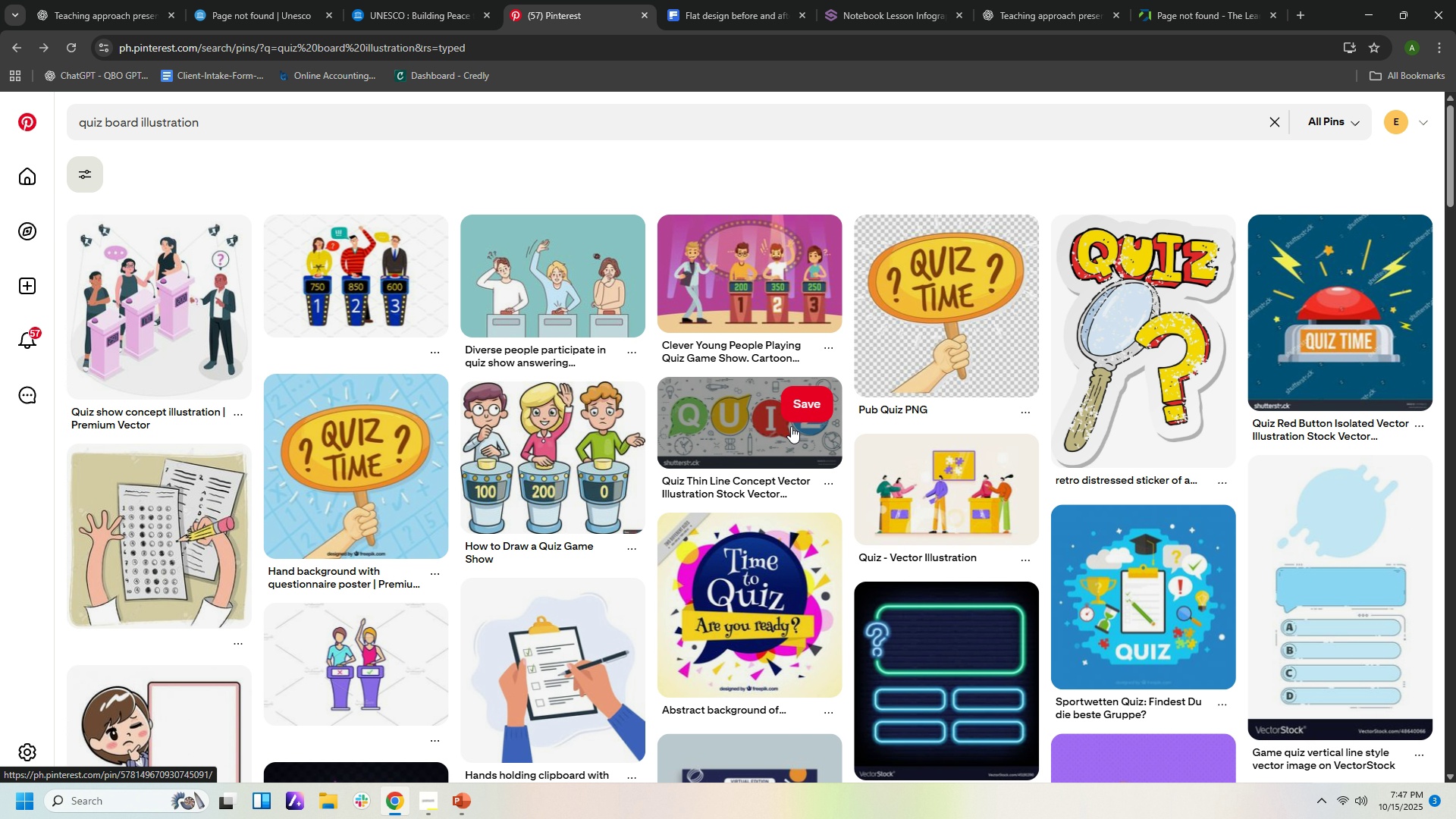 
scroll: coordinate [791, 425], scroll_direction: up, amount: 1.0
 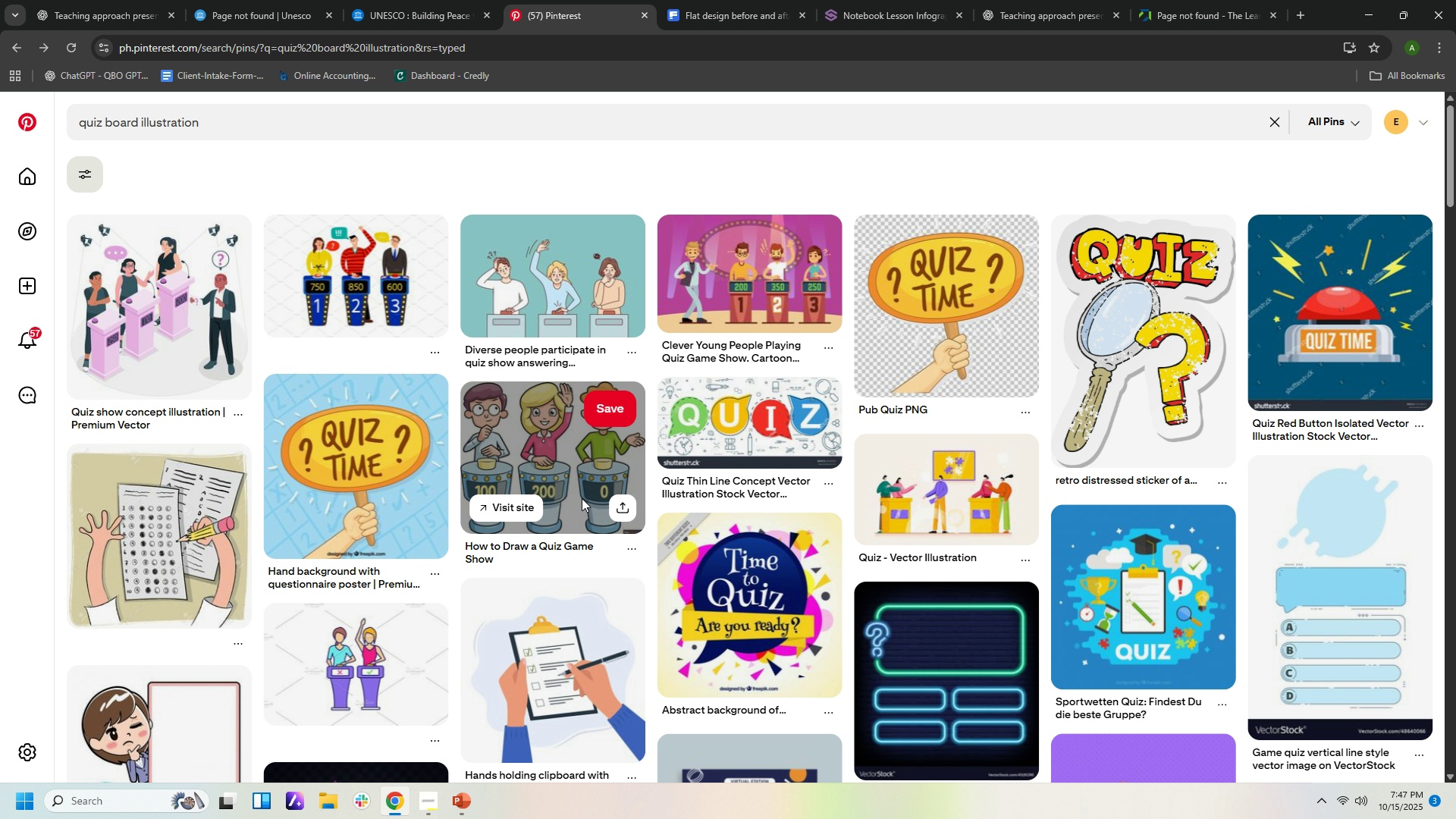 
wait(7.19)
 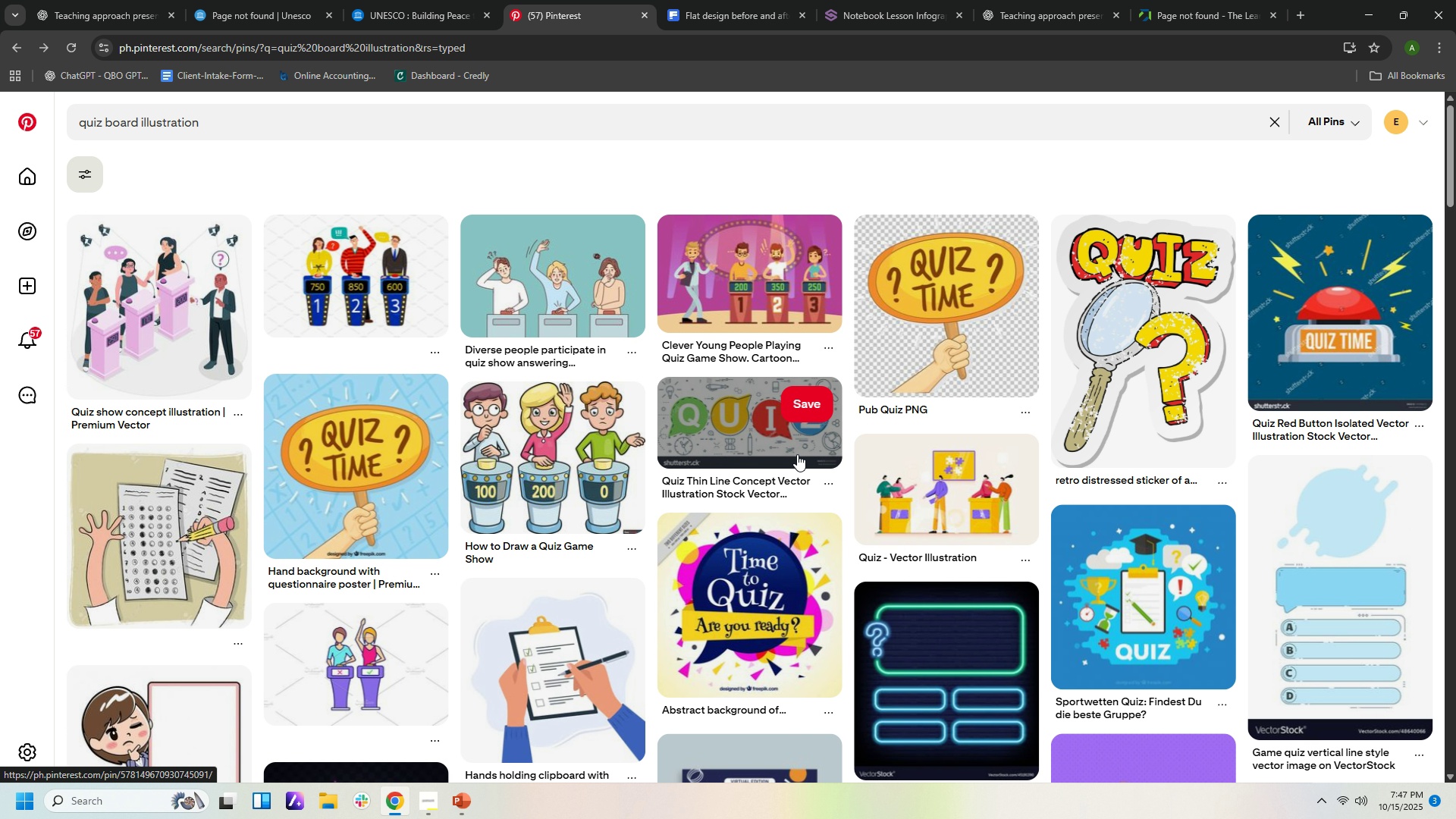 
left_click([1293, 284])
 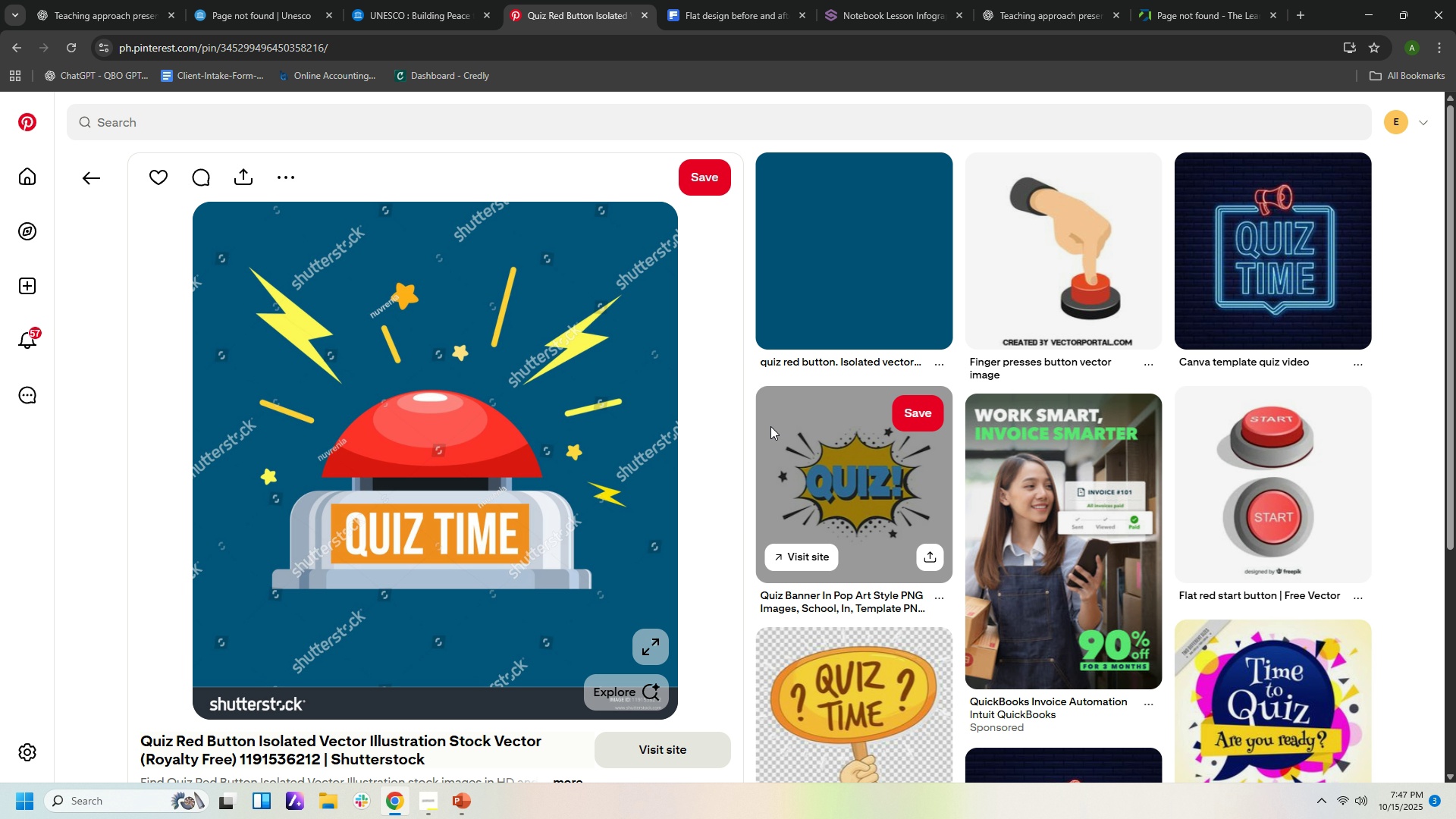 
mouse_move([702, 447])
 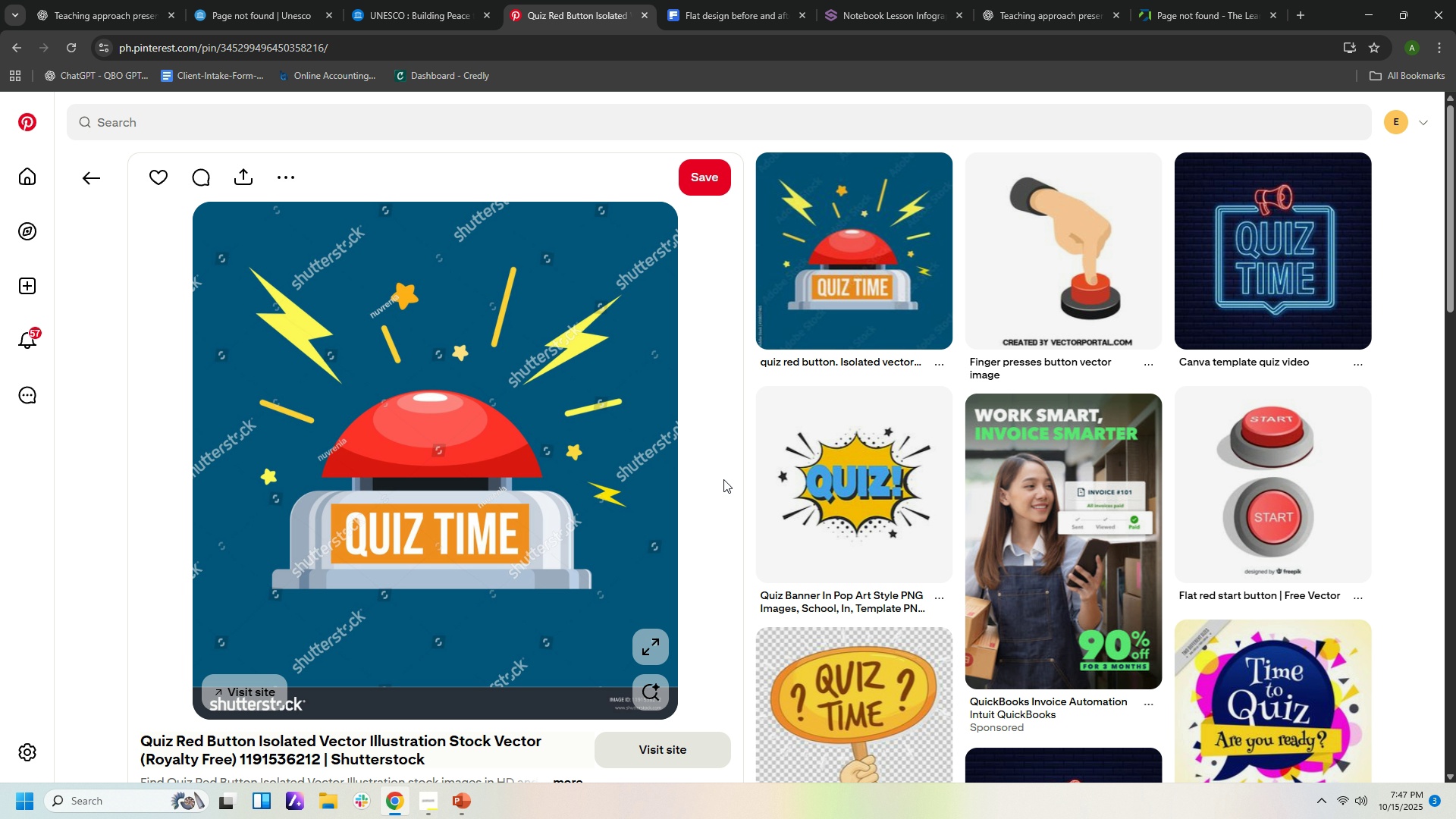 
scroll: coordinate [339, 437], scroll_direction: down, amount: 12.0
 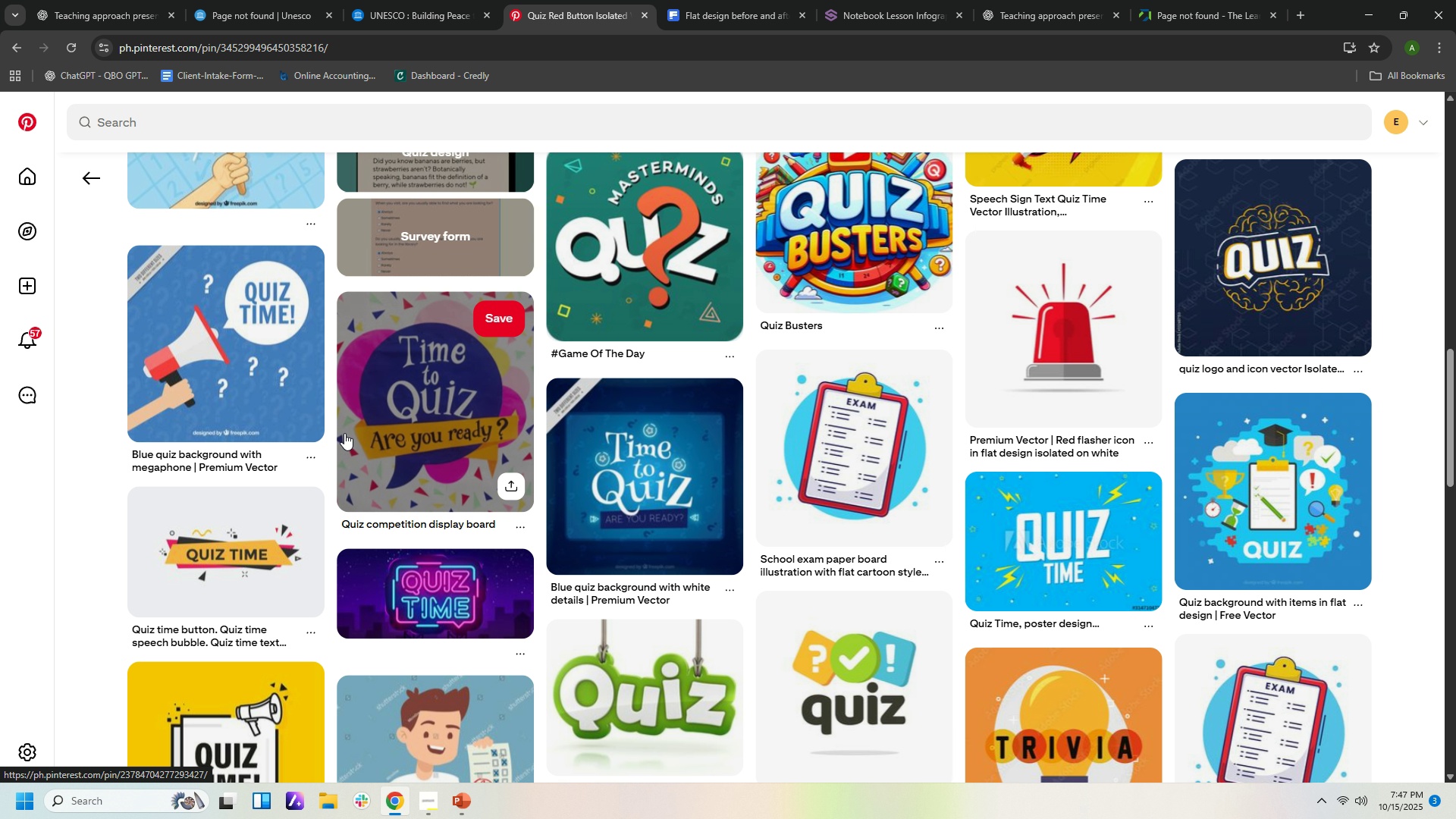 
scroll: coordinate [384, 386], scroll_direction: down, amount: 6.0
 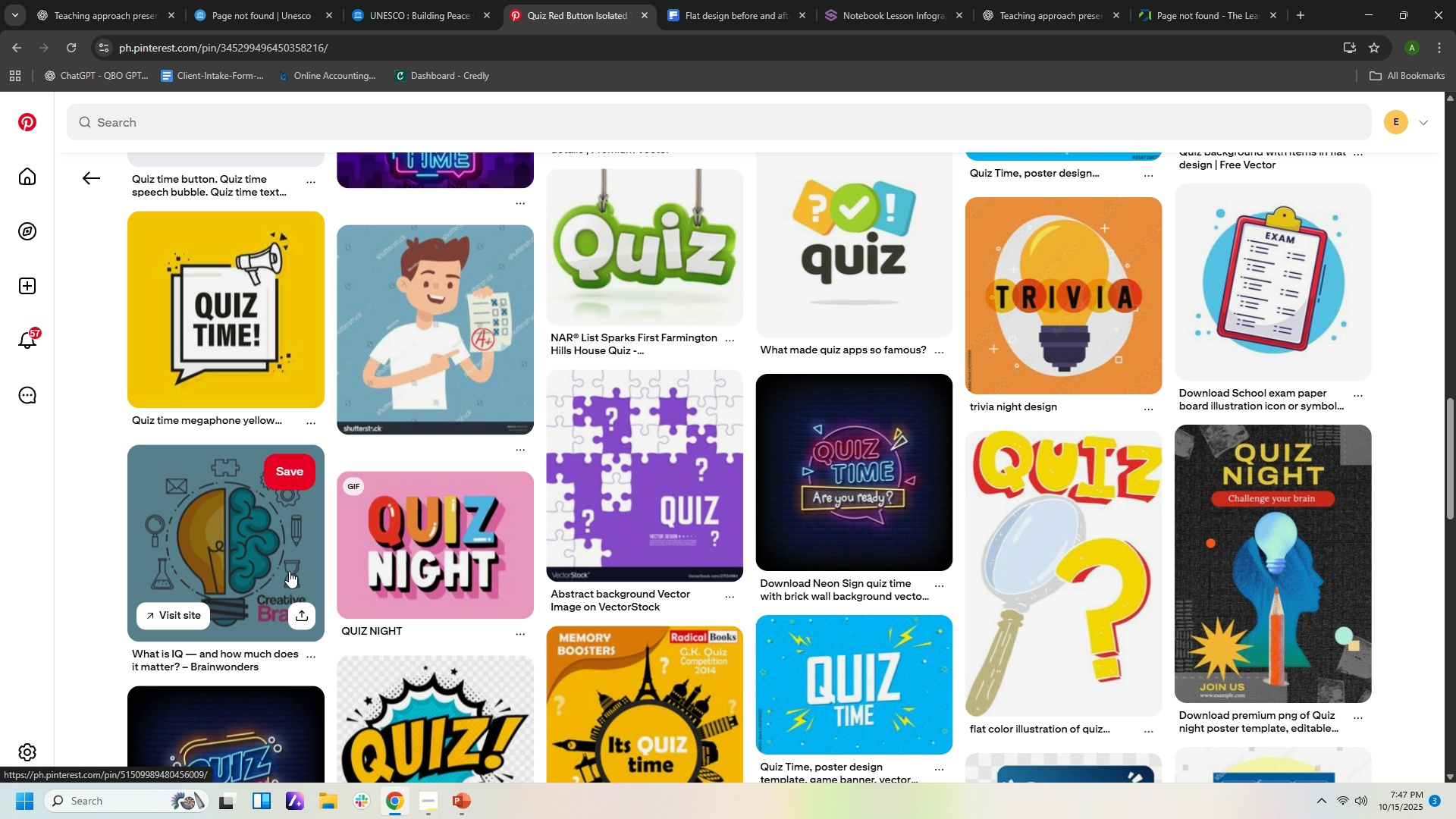 
left_click([275, 545])
 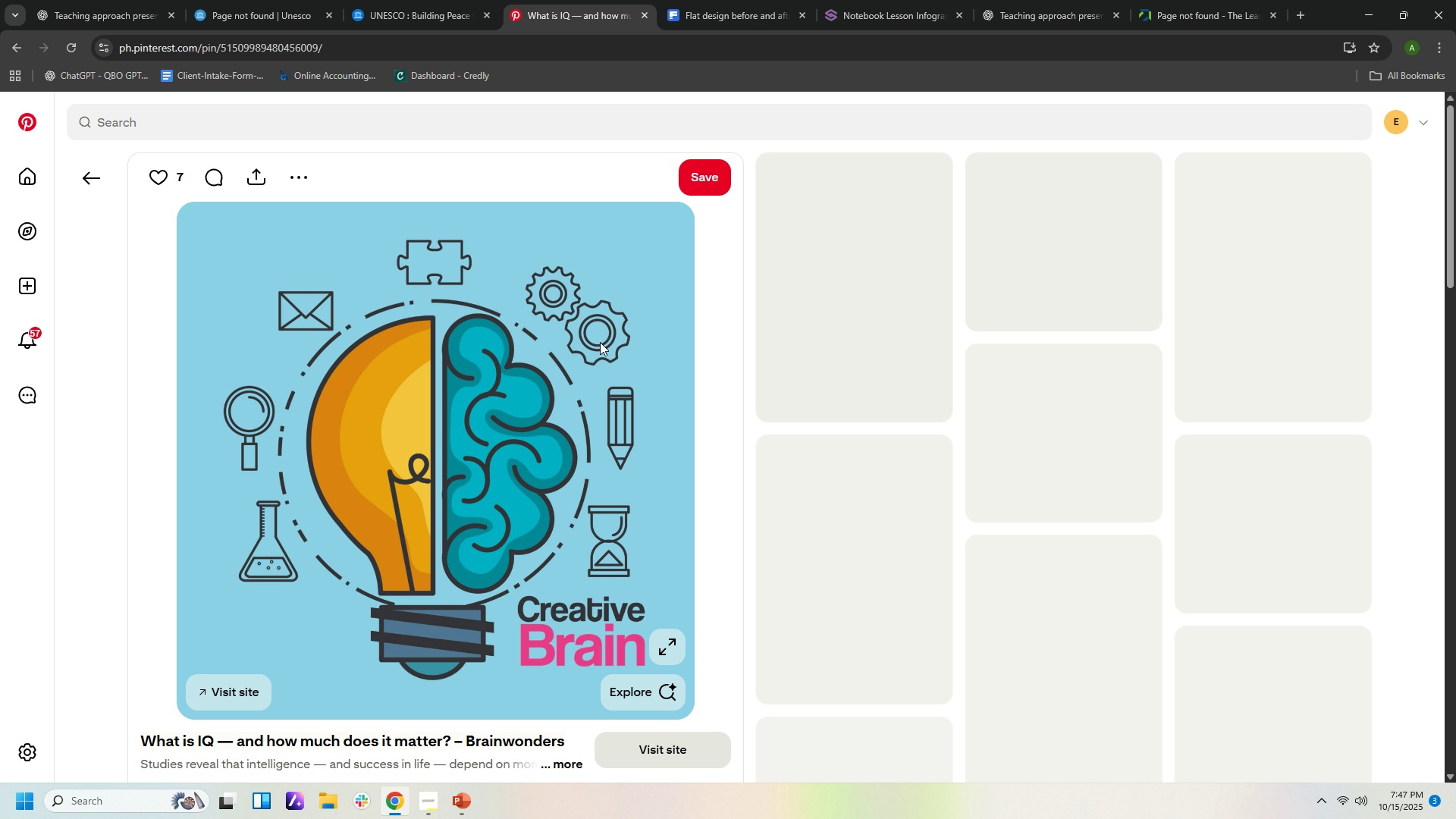 
right_click([600, 342])
 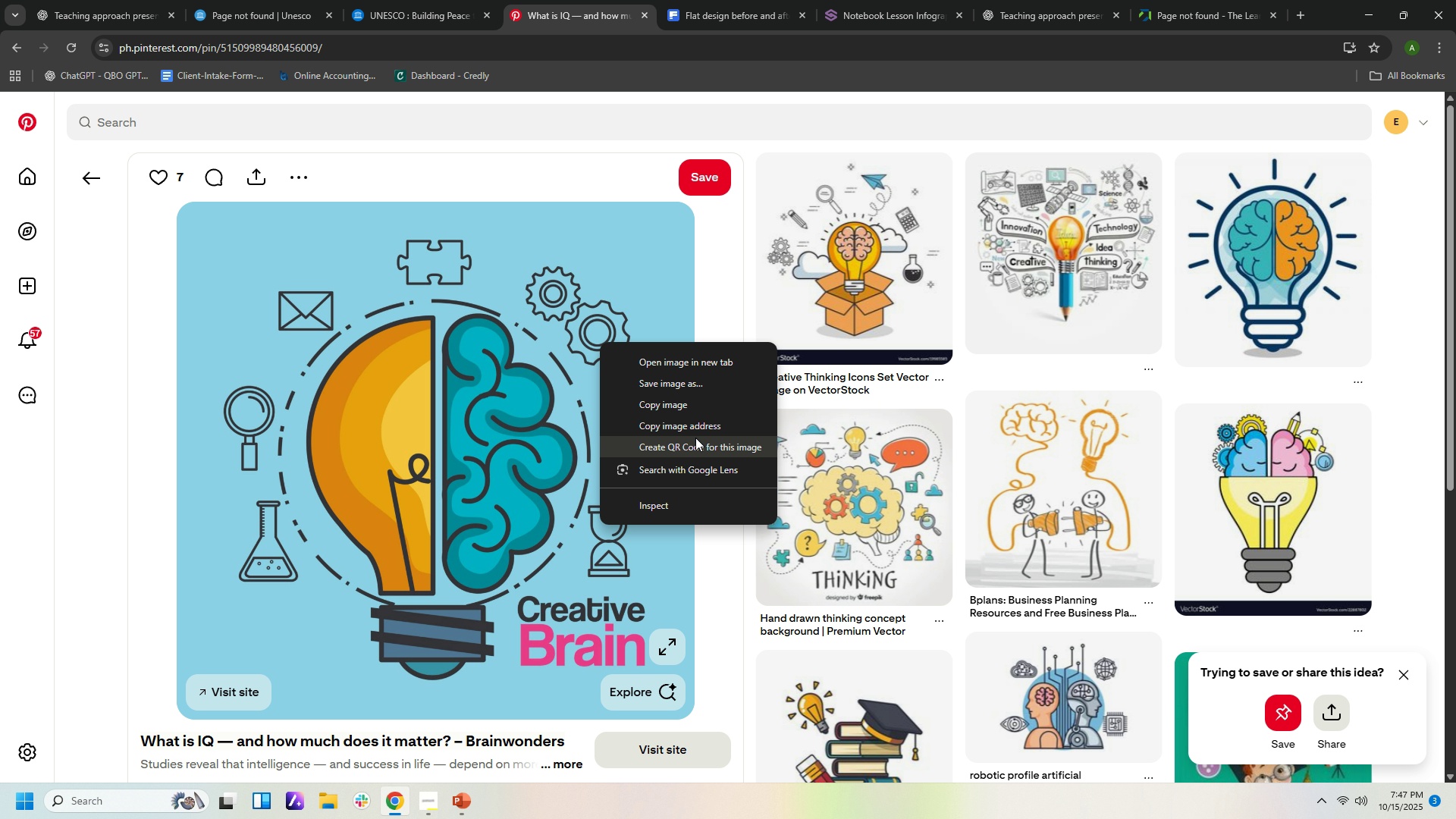 
left_click([692, 409])
 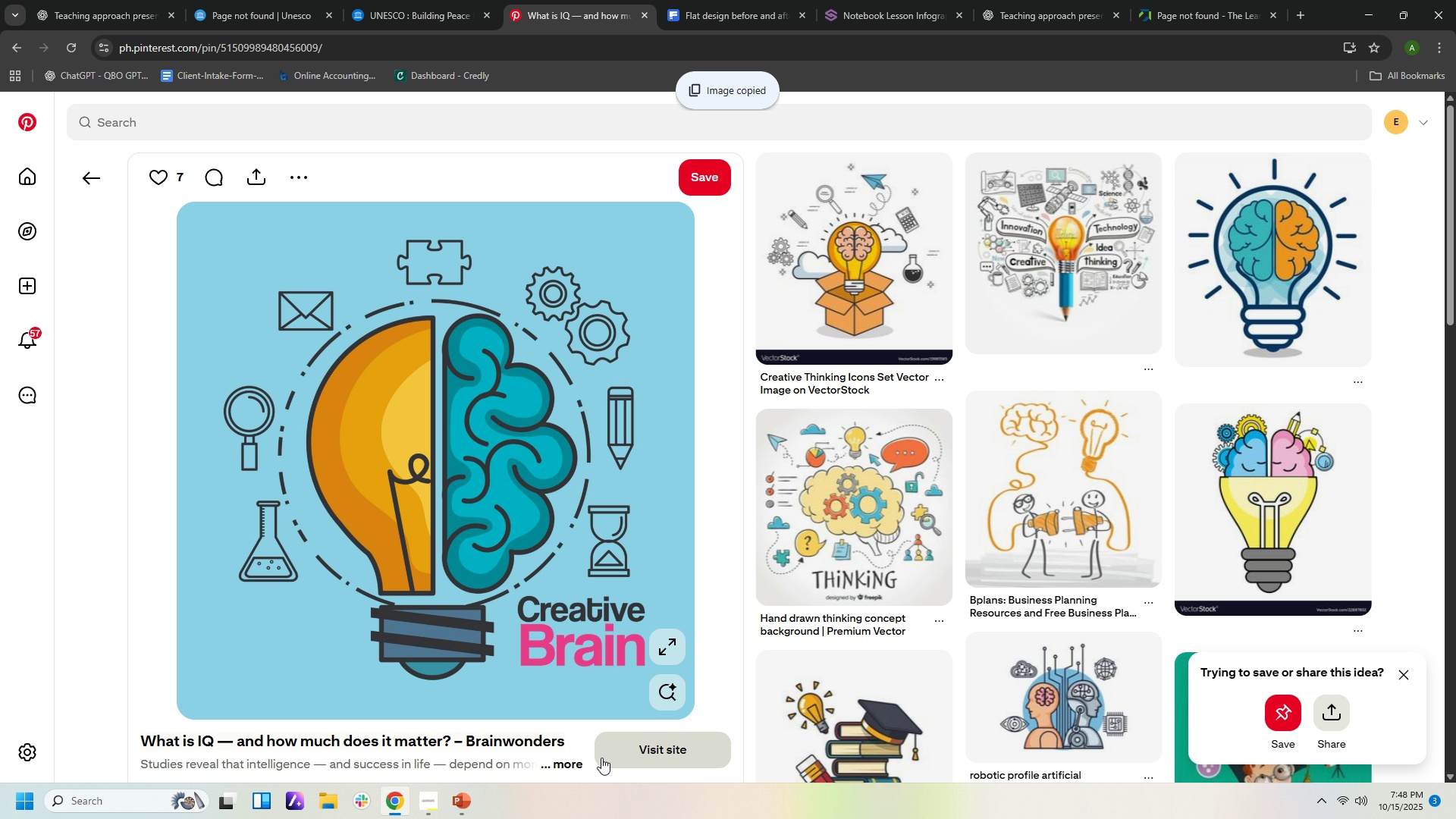 
scroll: coordinate [1163, 565], scroll_direction: down, amount: 4.0
 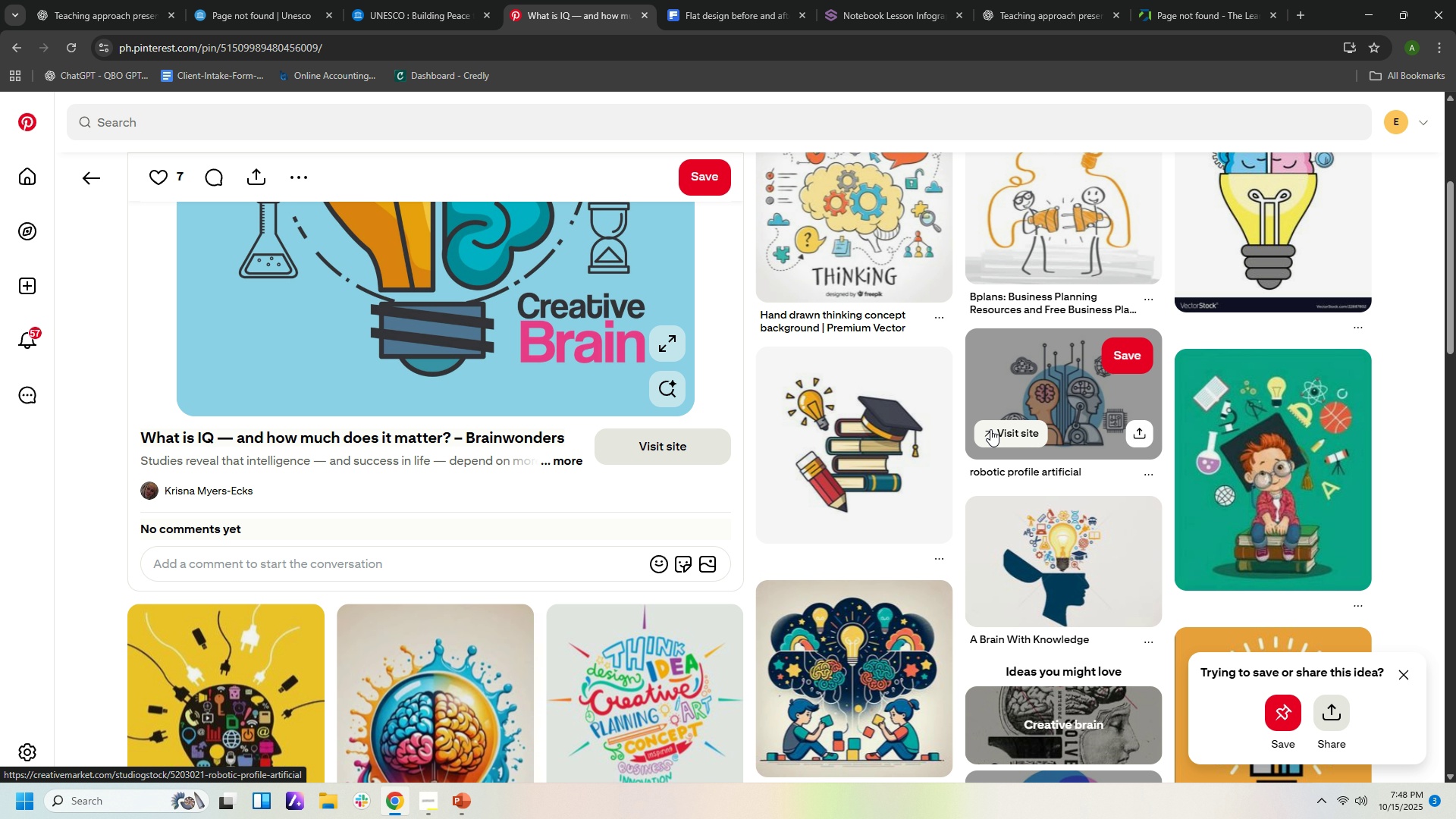 
left_click([906, 422])
 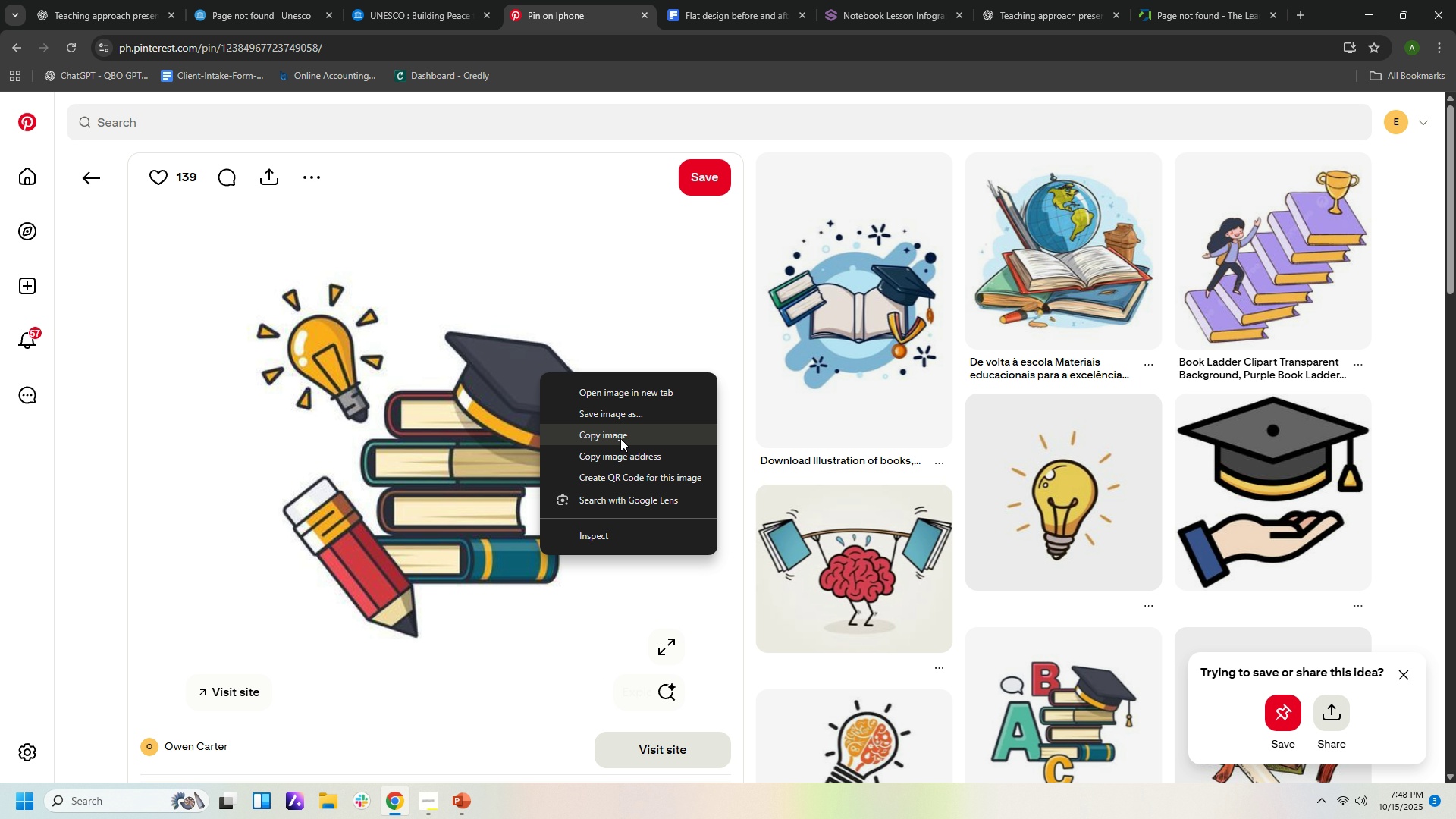 
wait(5.54)
 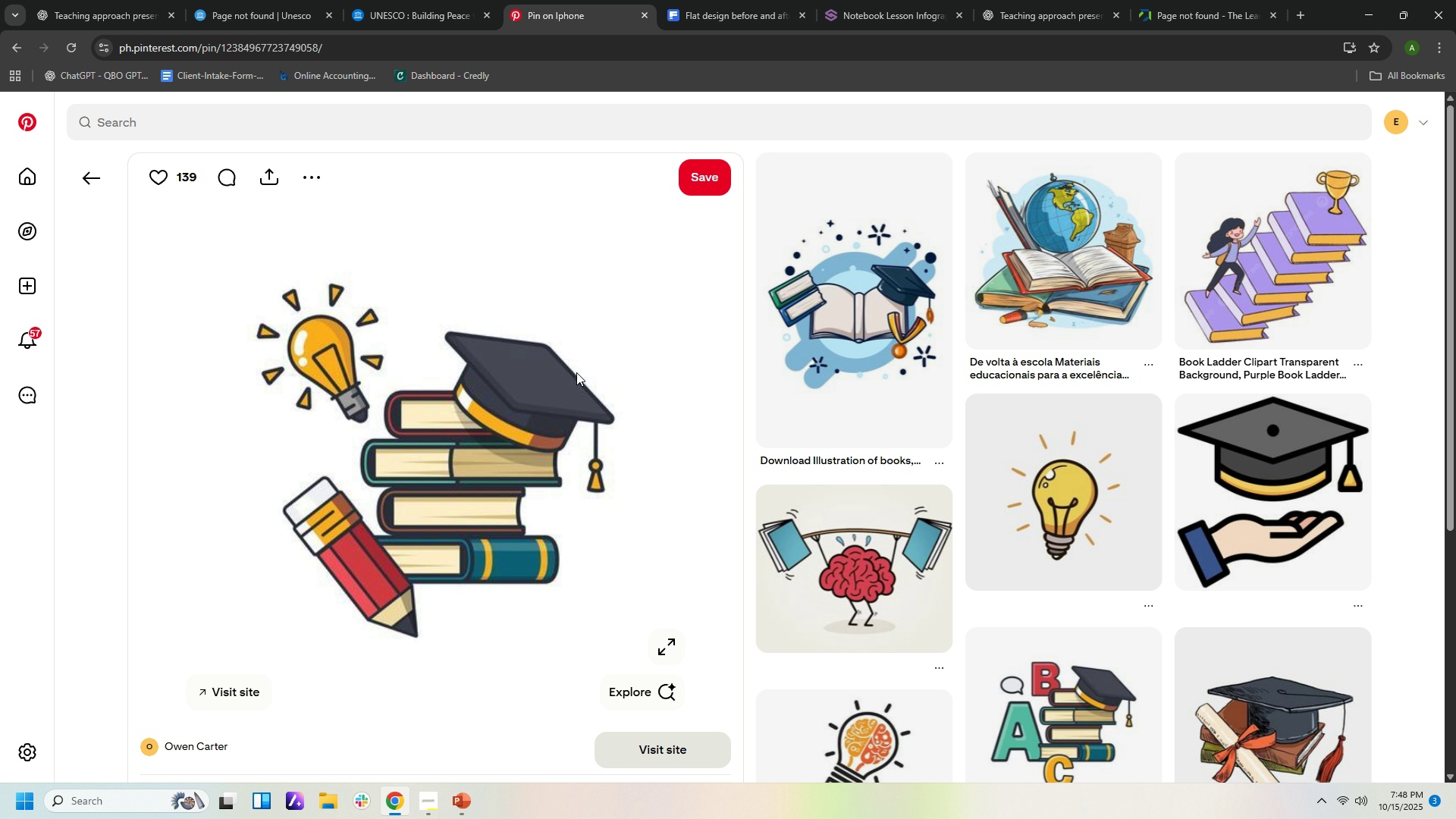 
left_click([620, 438])
 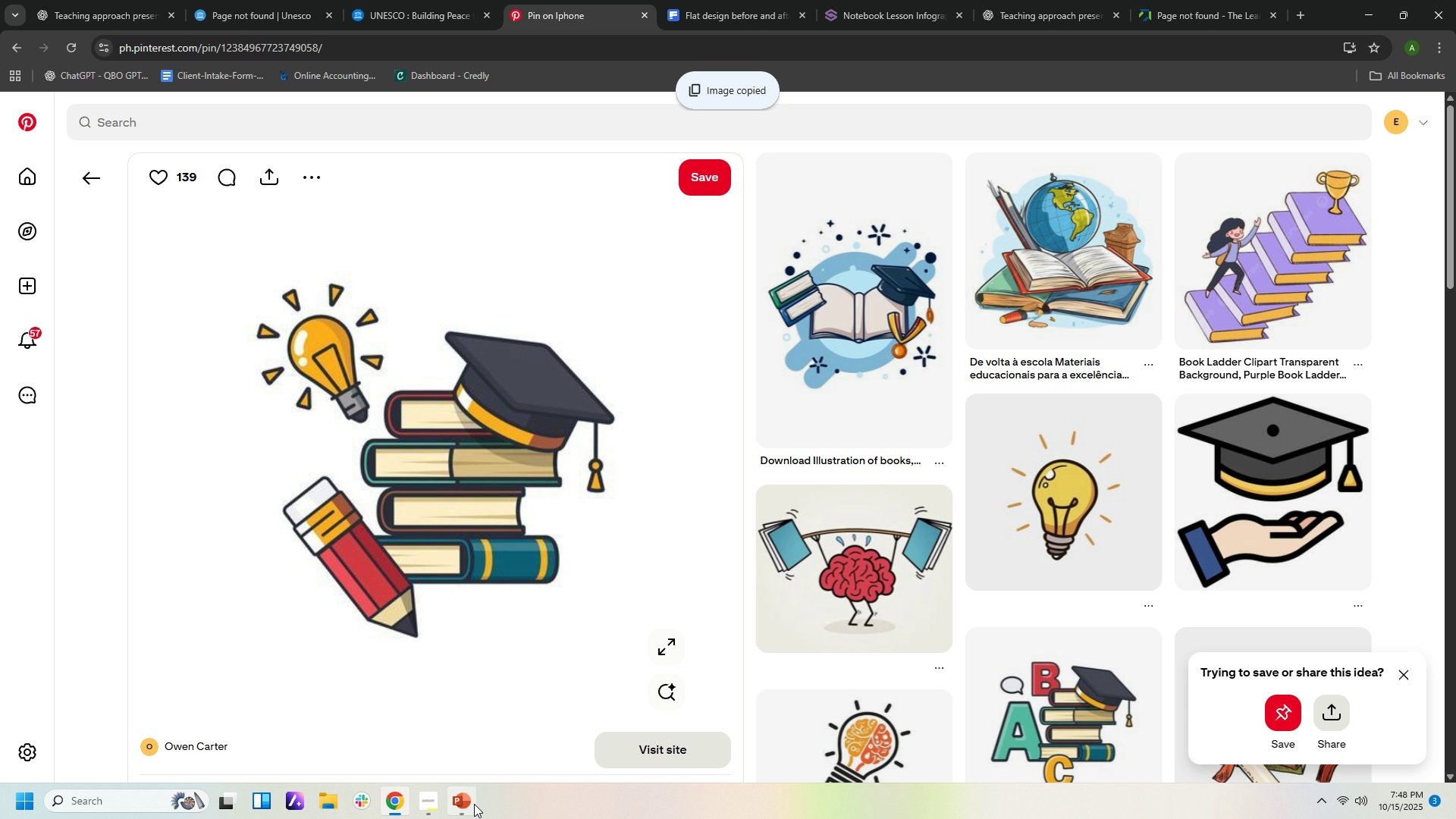 
left_click([474, 804])
 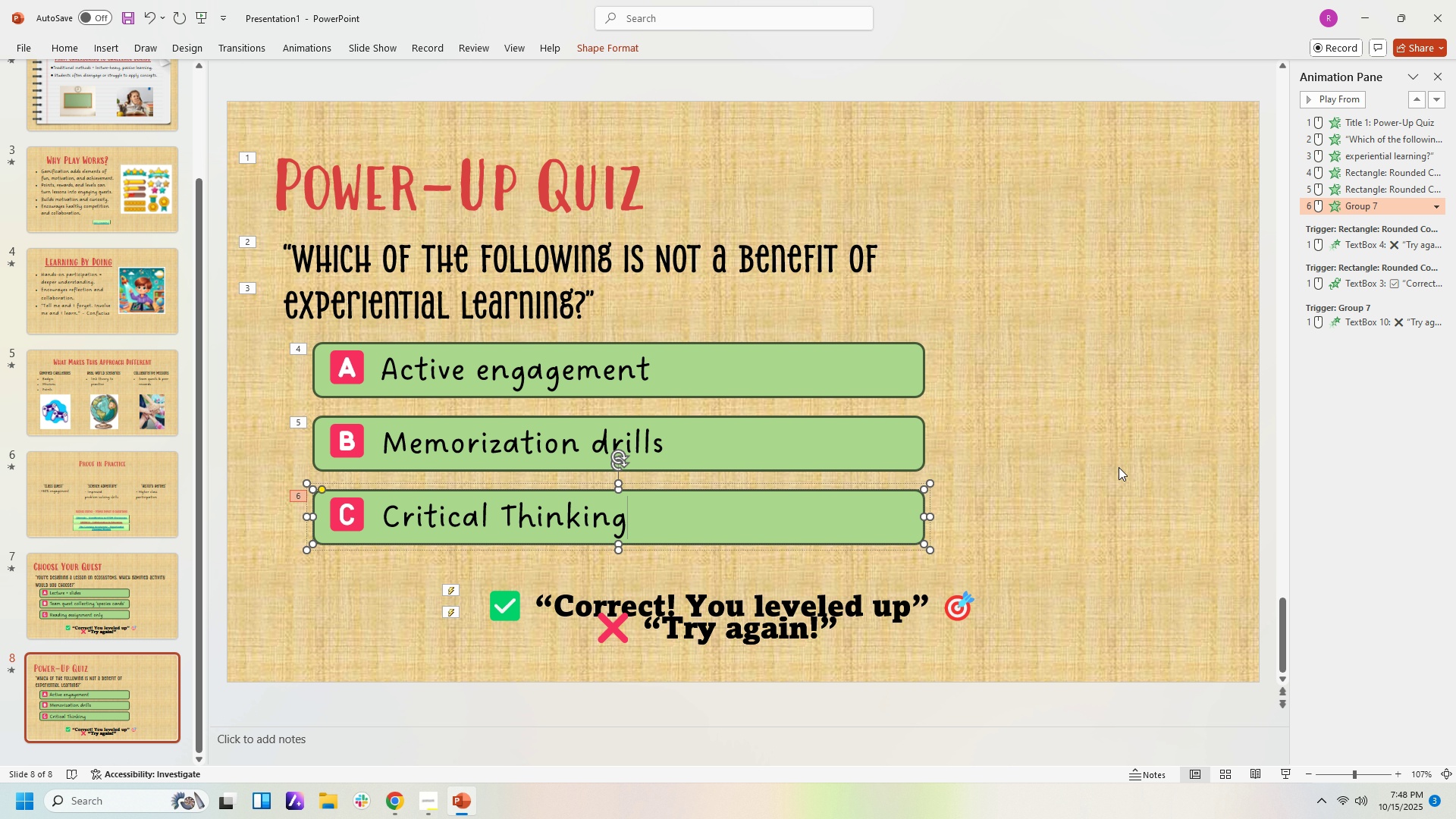 
right_click([1119, 467])
 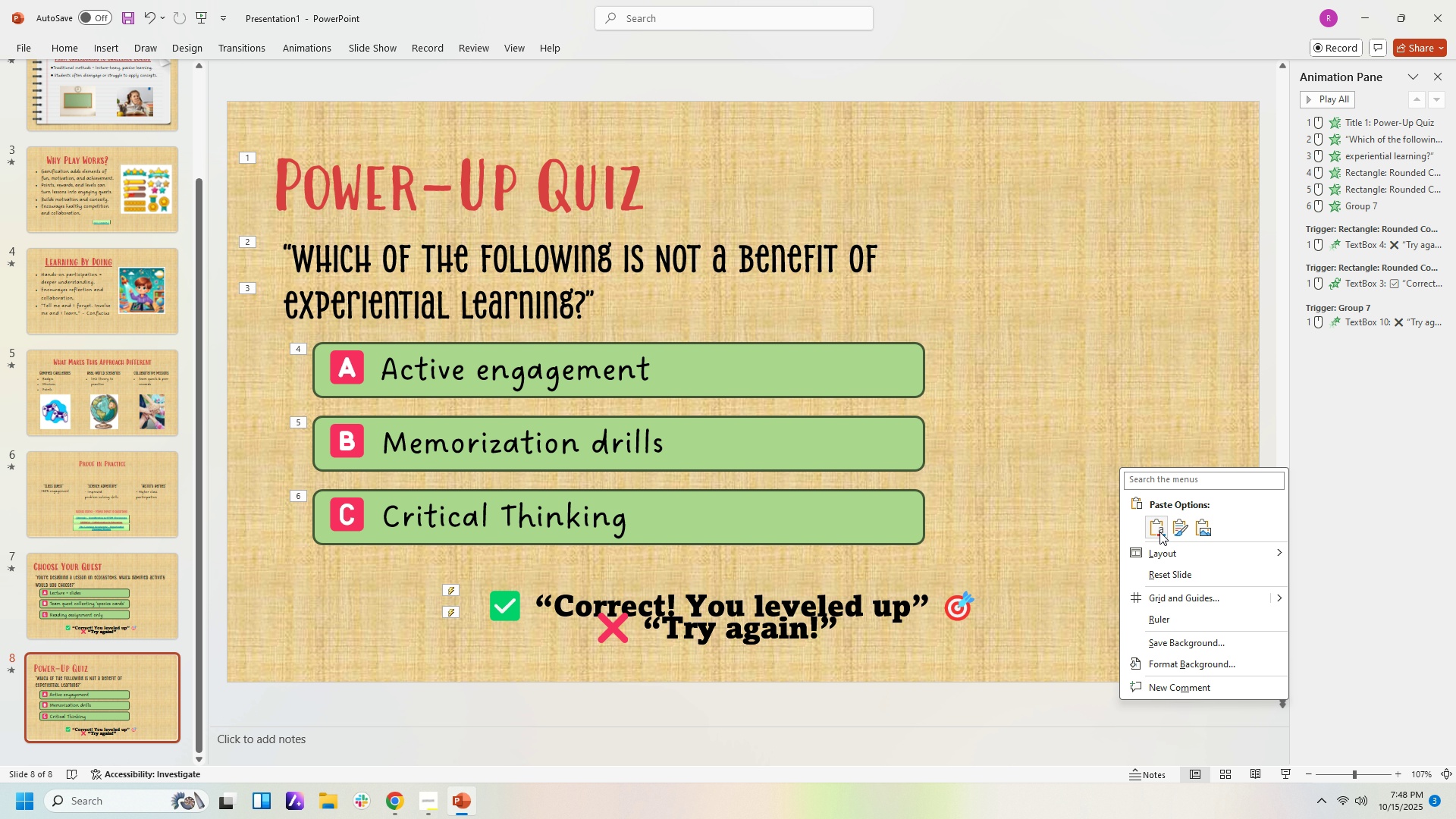 
left_click([1181, 532])
 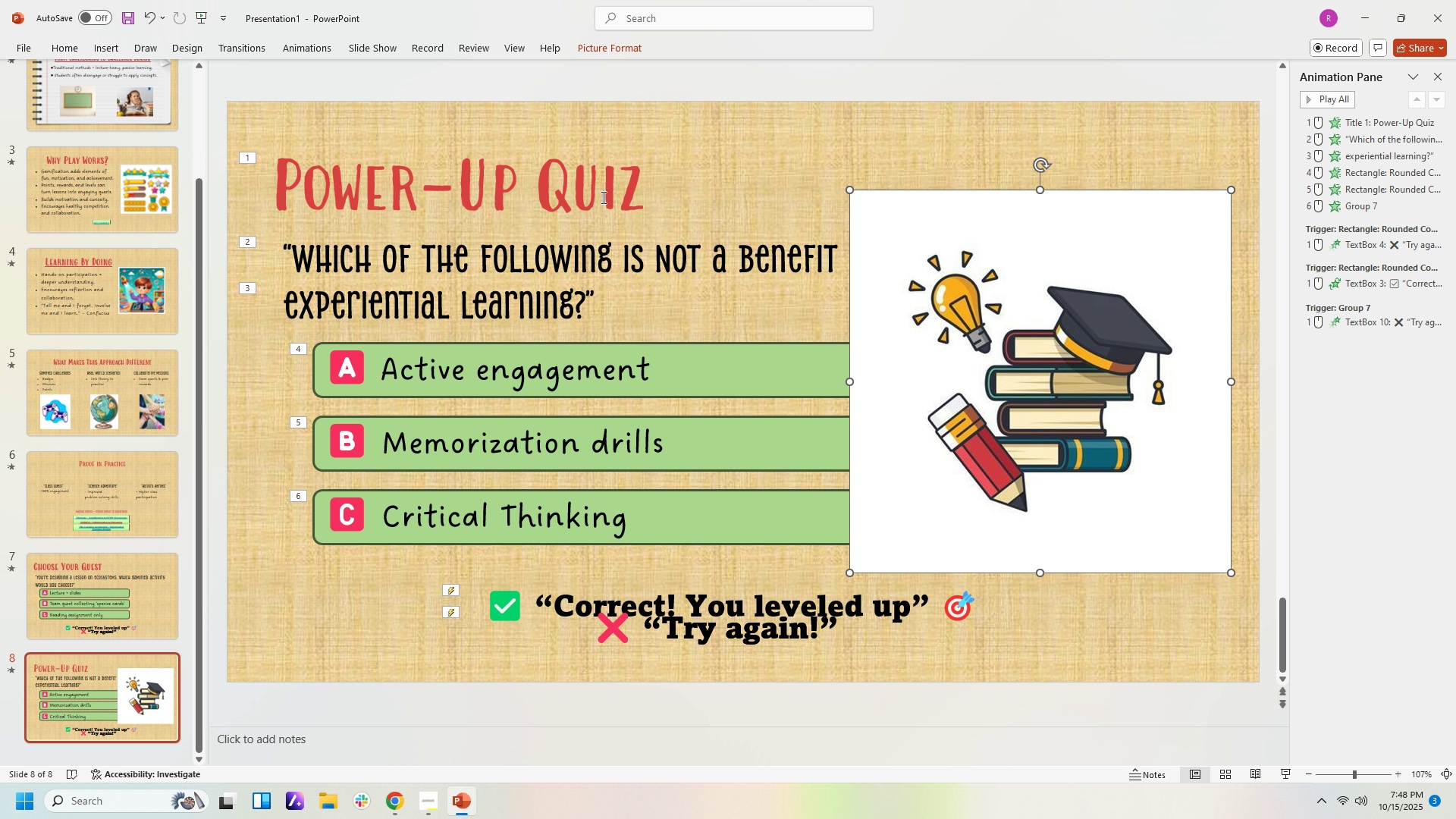 
left_click([1131, 365])
 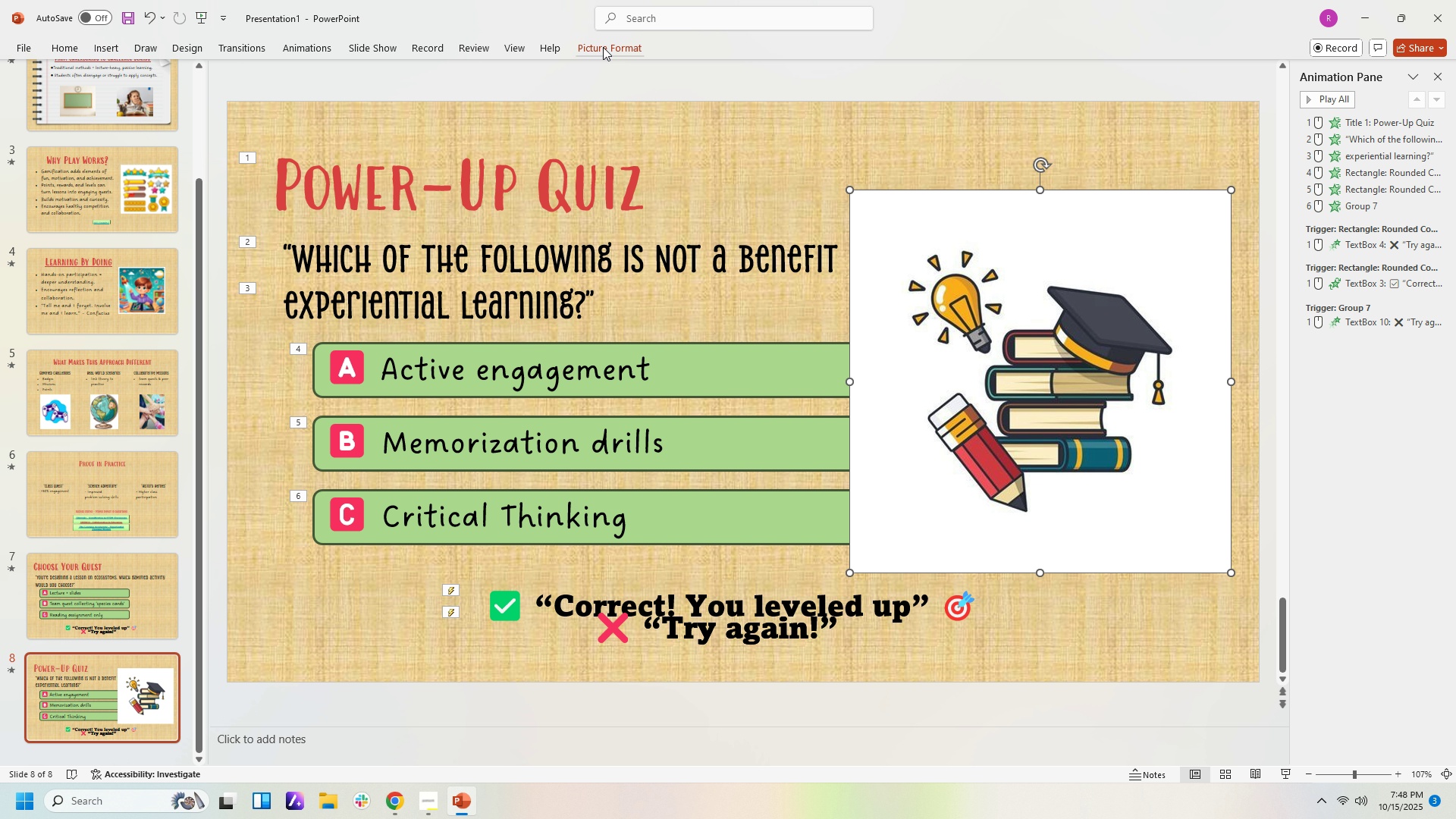 
left_click([603, 47])
 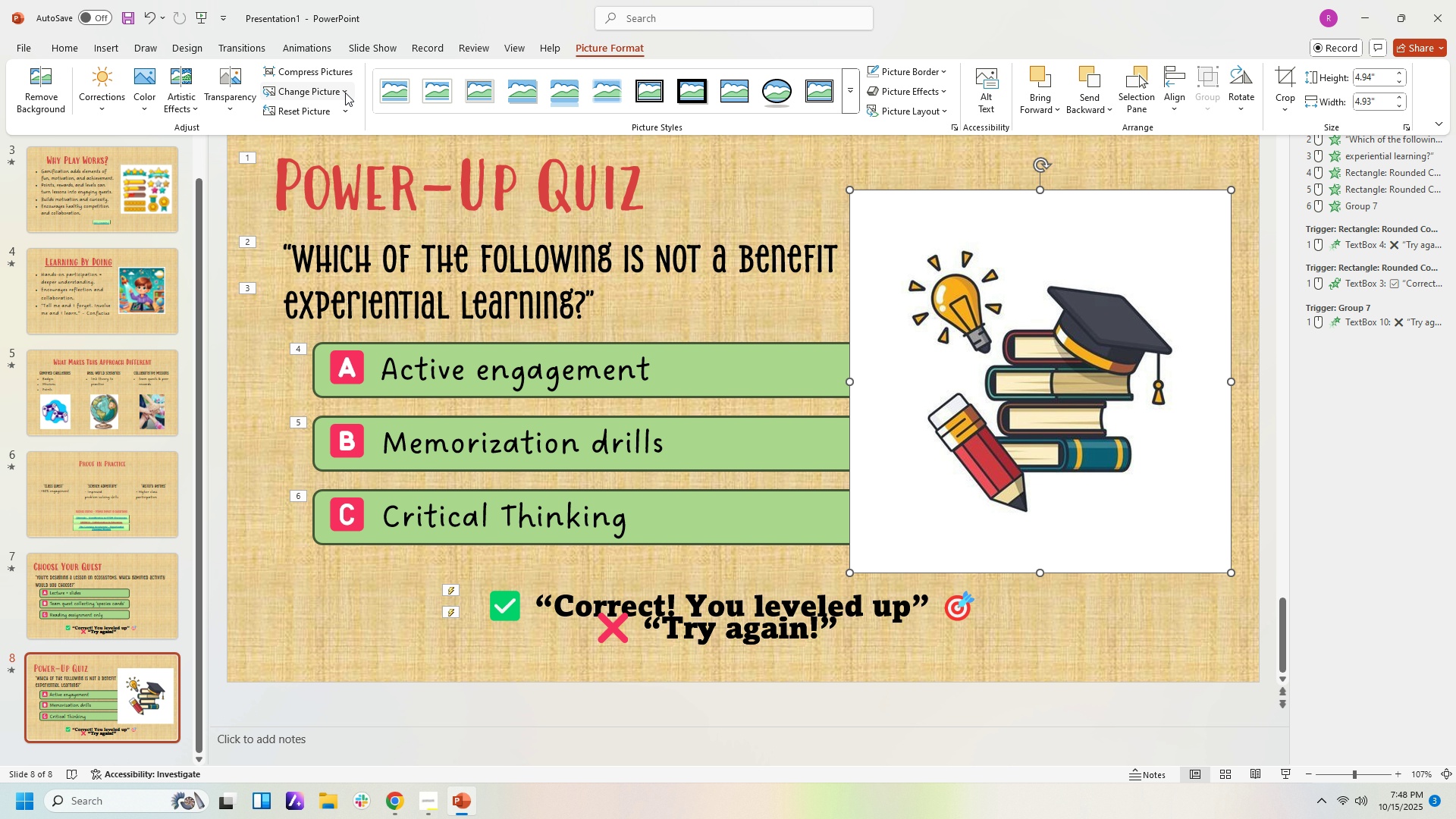 
wait(13.95)
 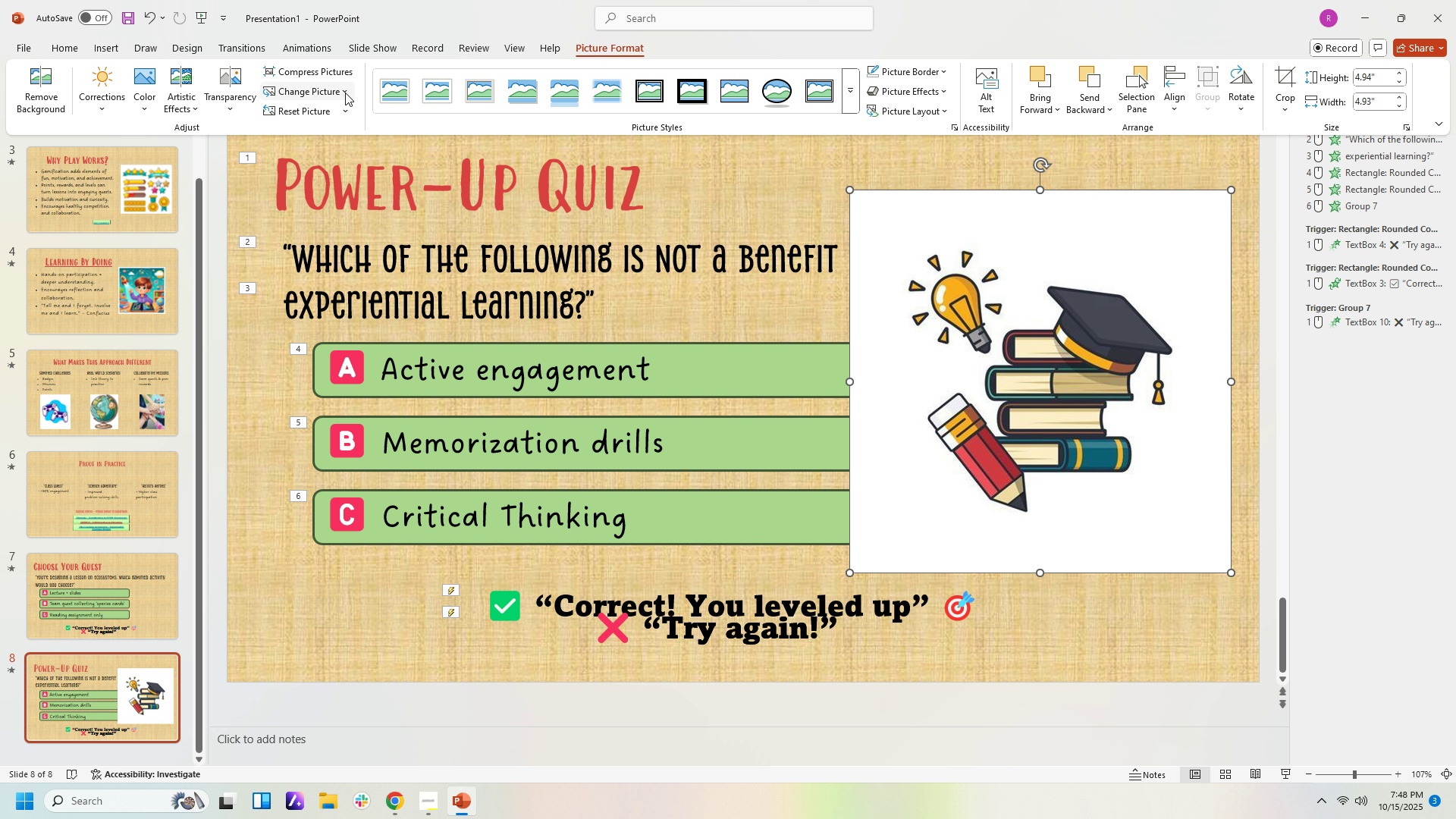 
left_click([941, 91])
 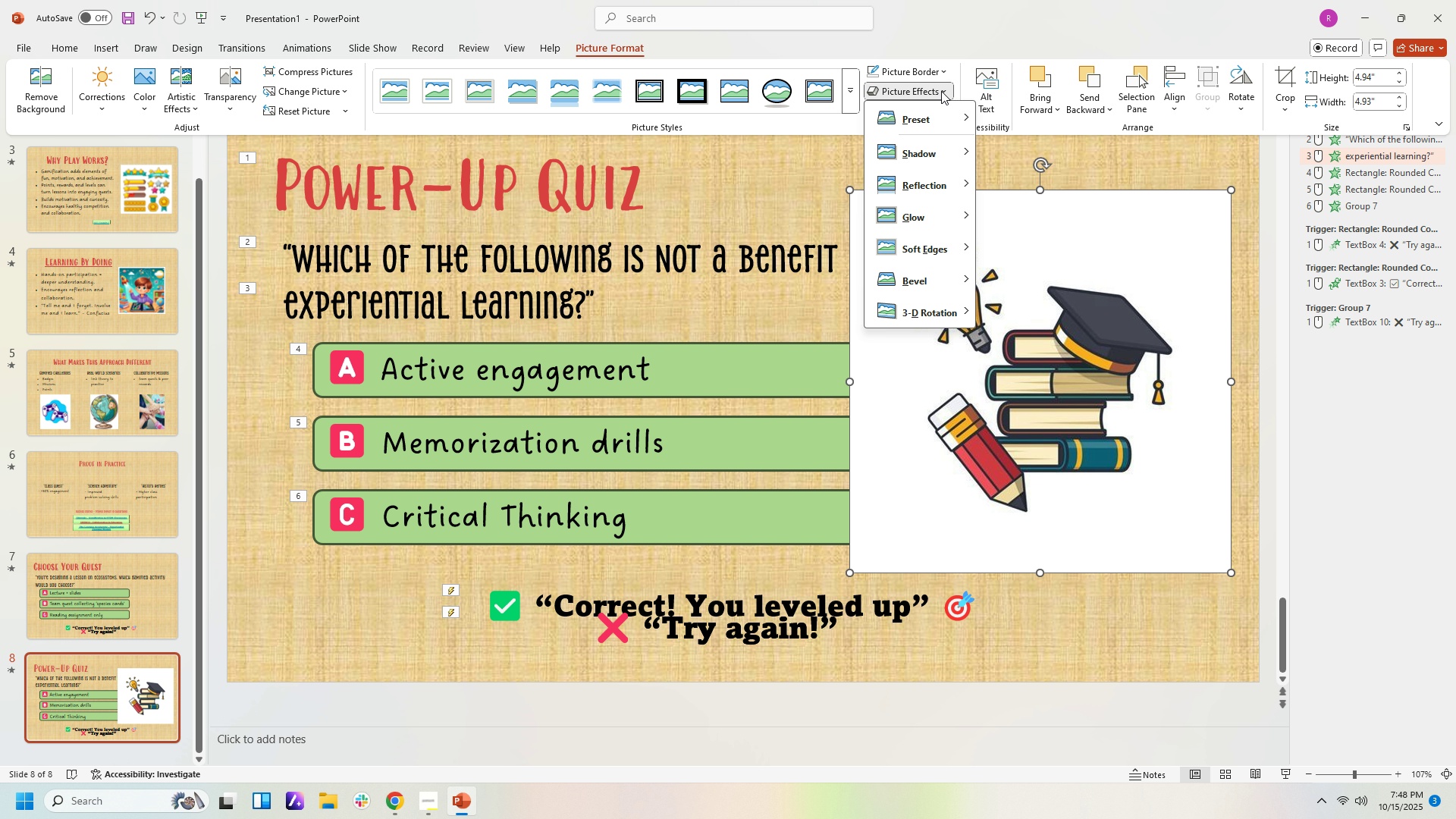 
left_click([941, 91])
 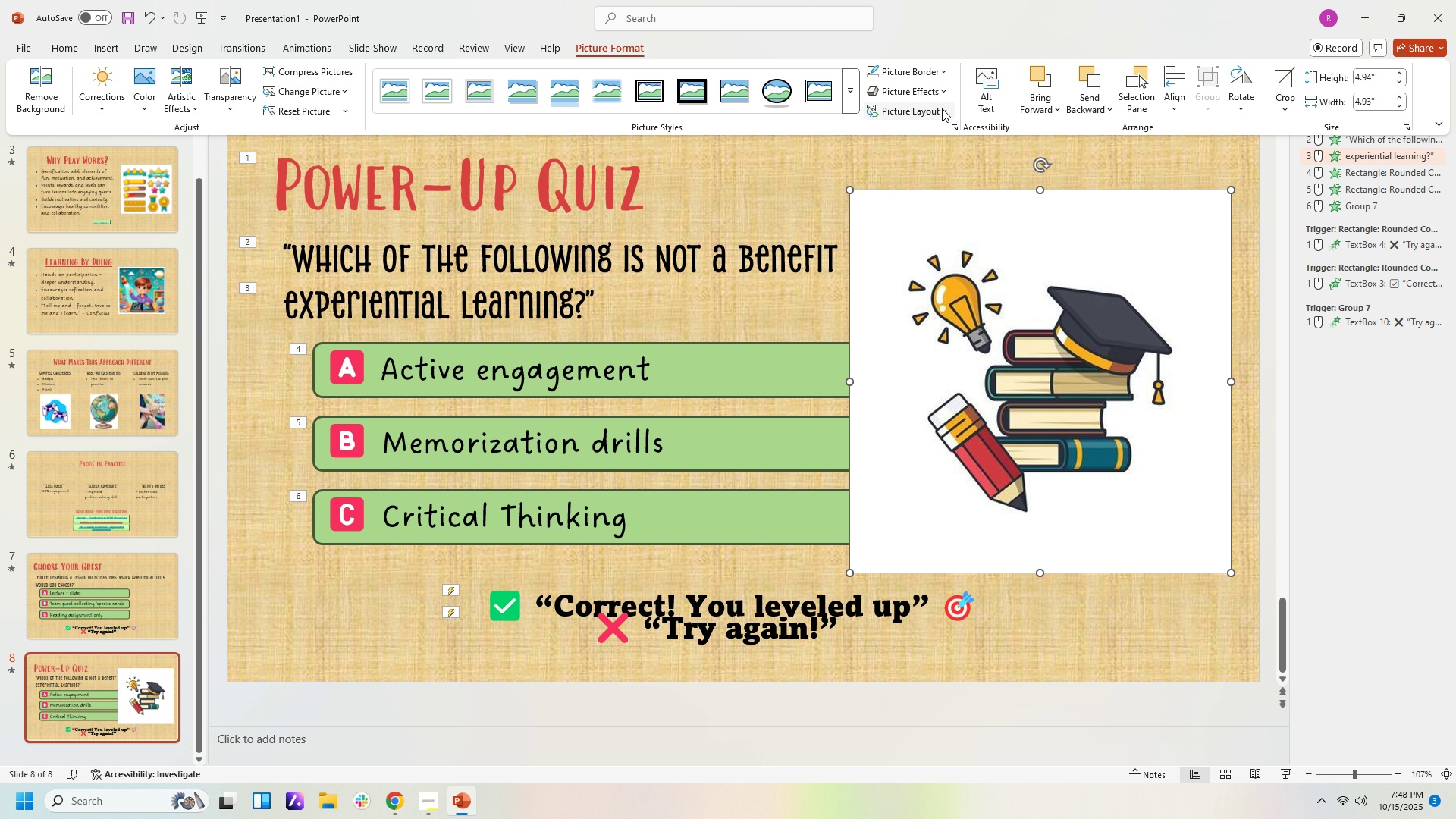 
left_click([942, 108])
 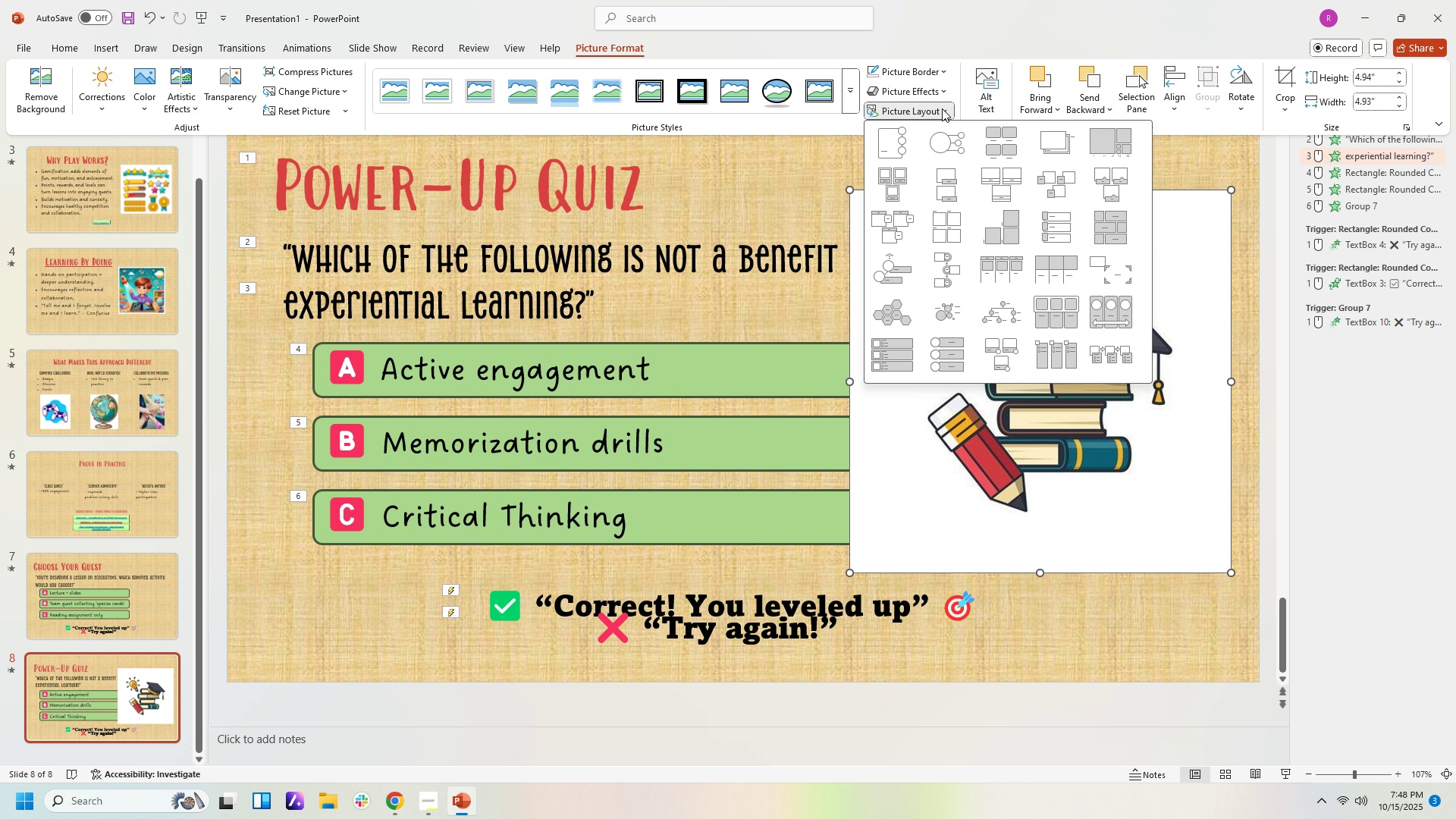 
left_click([942, 108])
 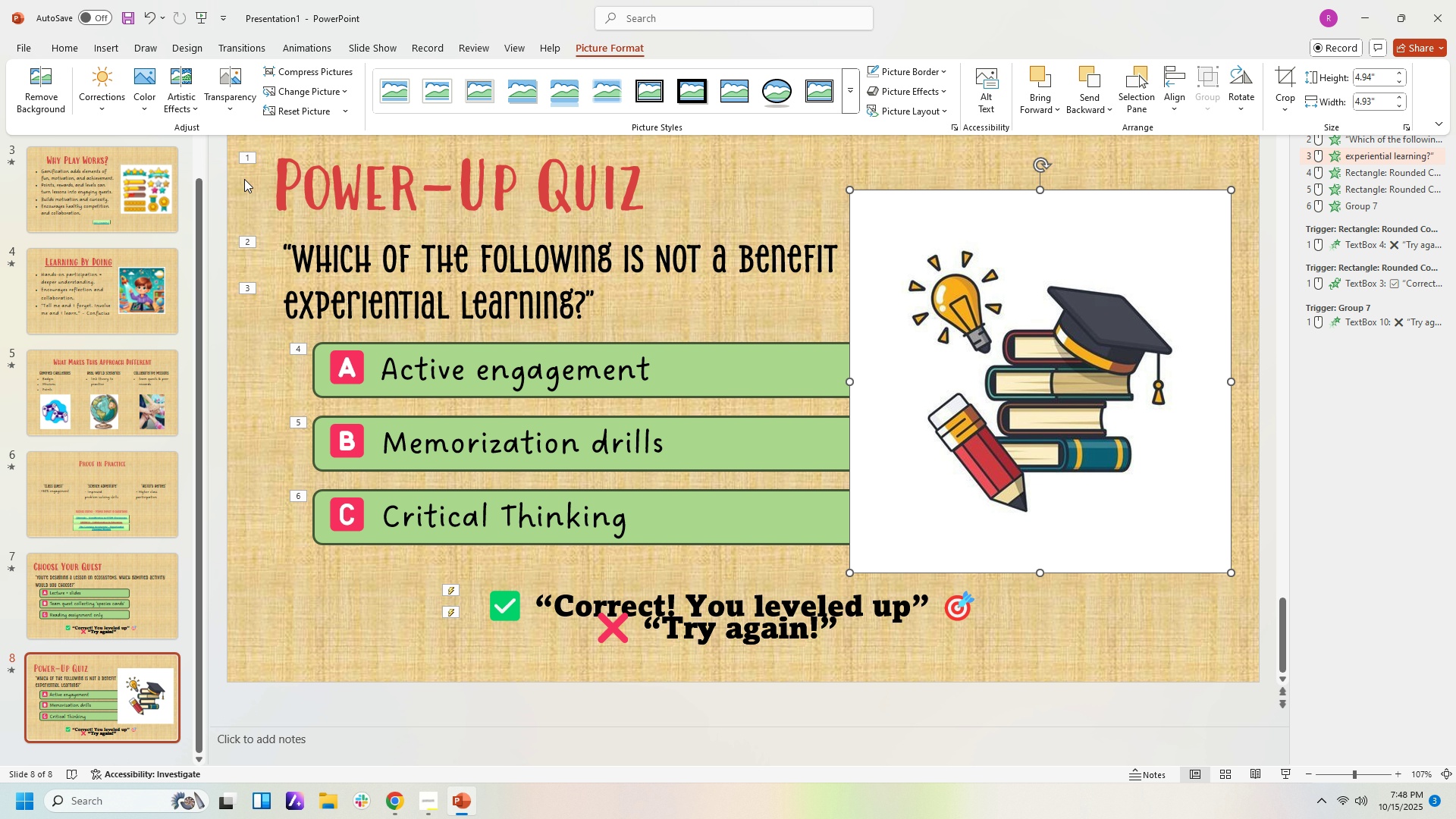 
wait(5.68)
 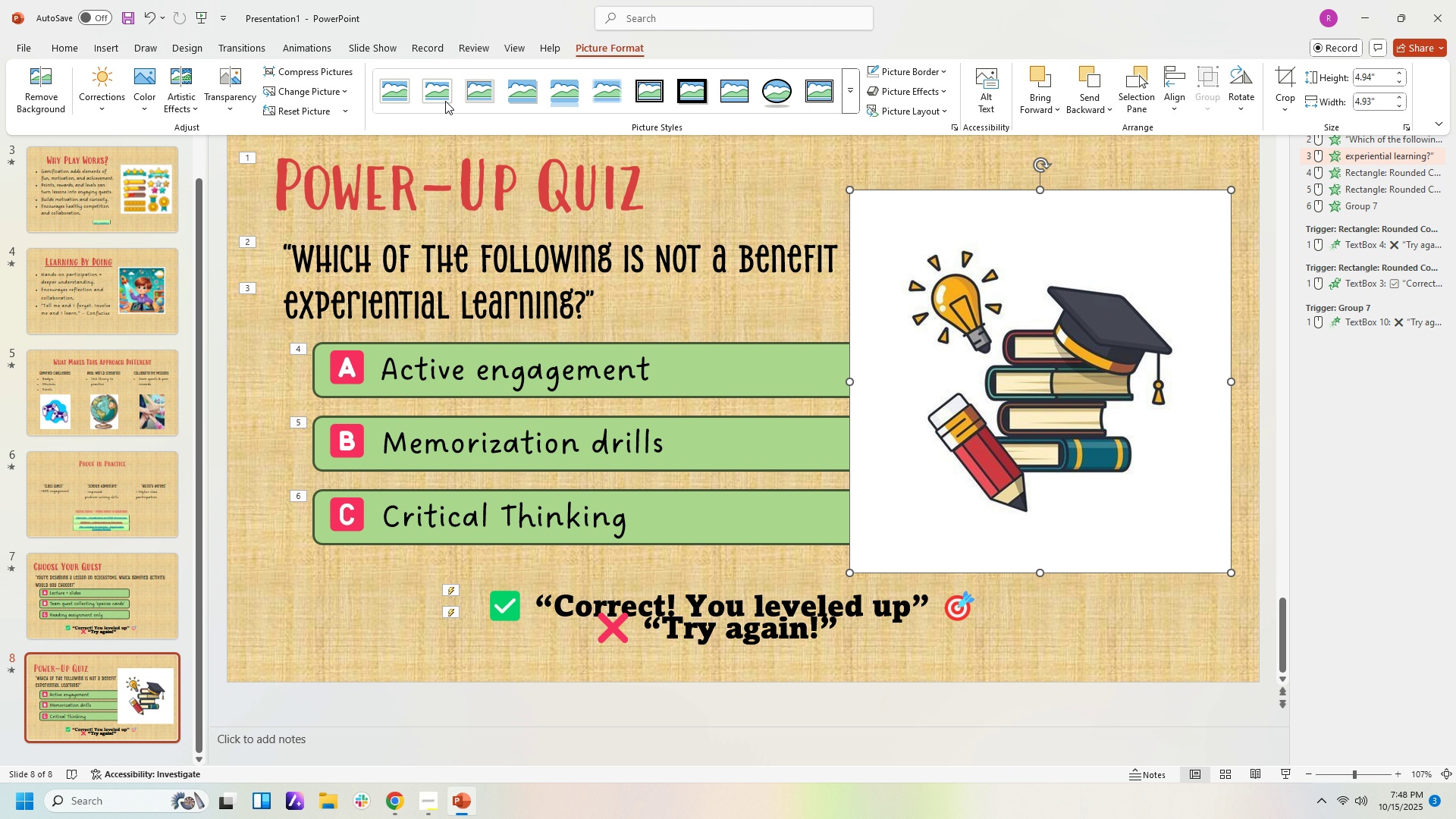 
left_click([192, 106])
 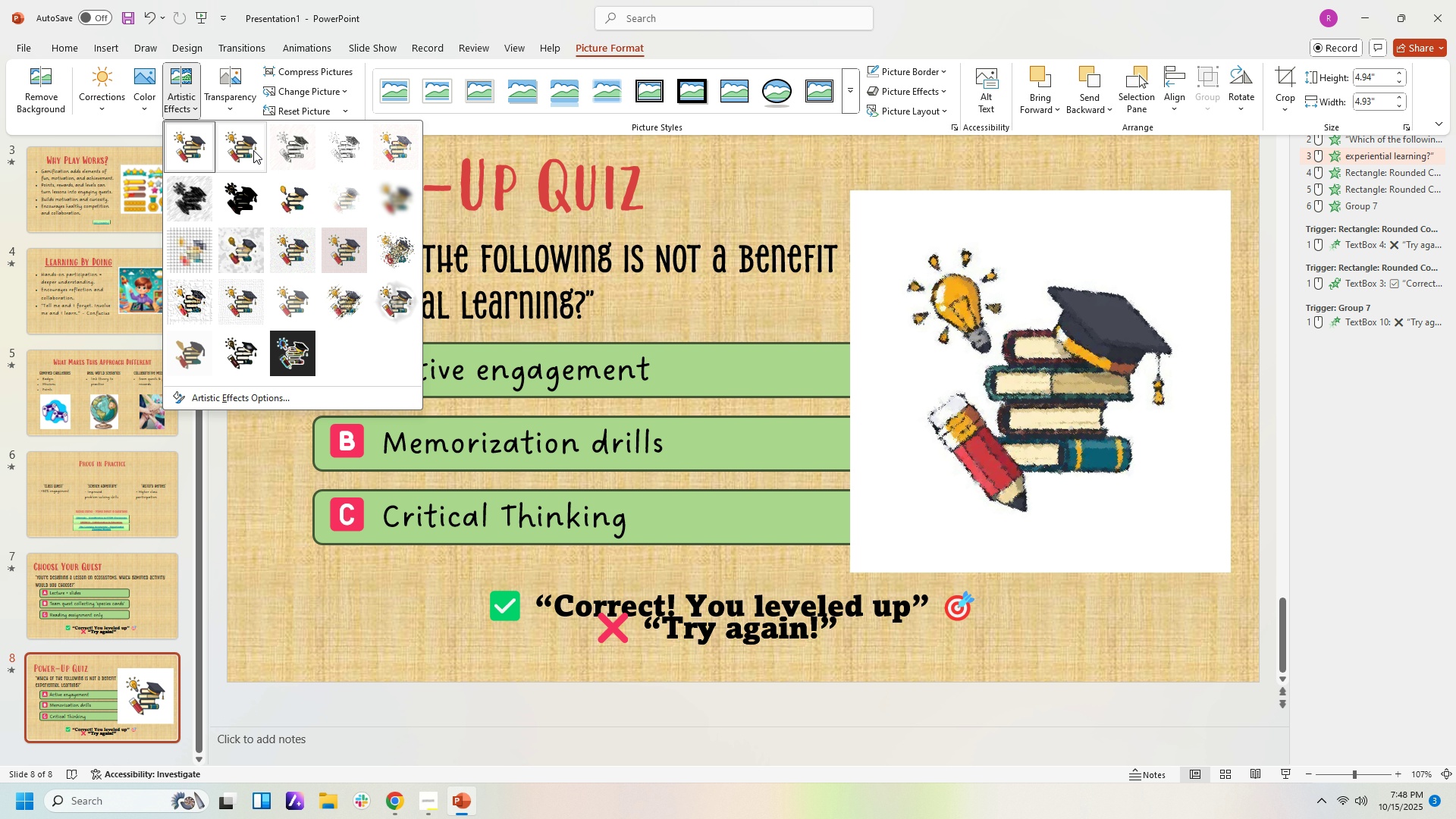 
left_click([253, 150])
 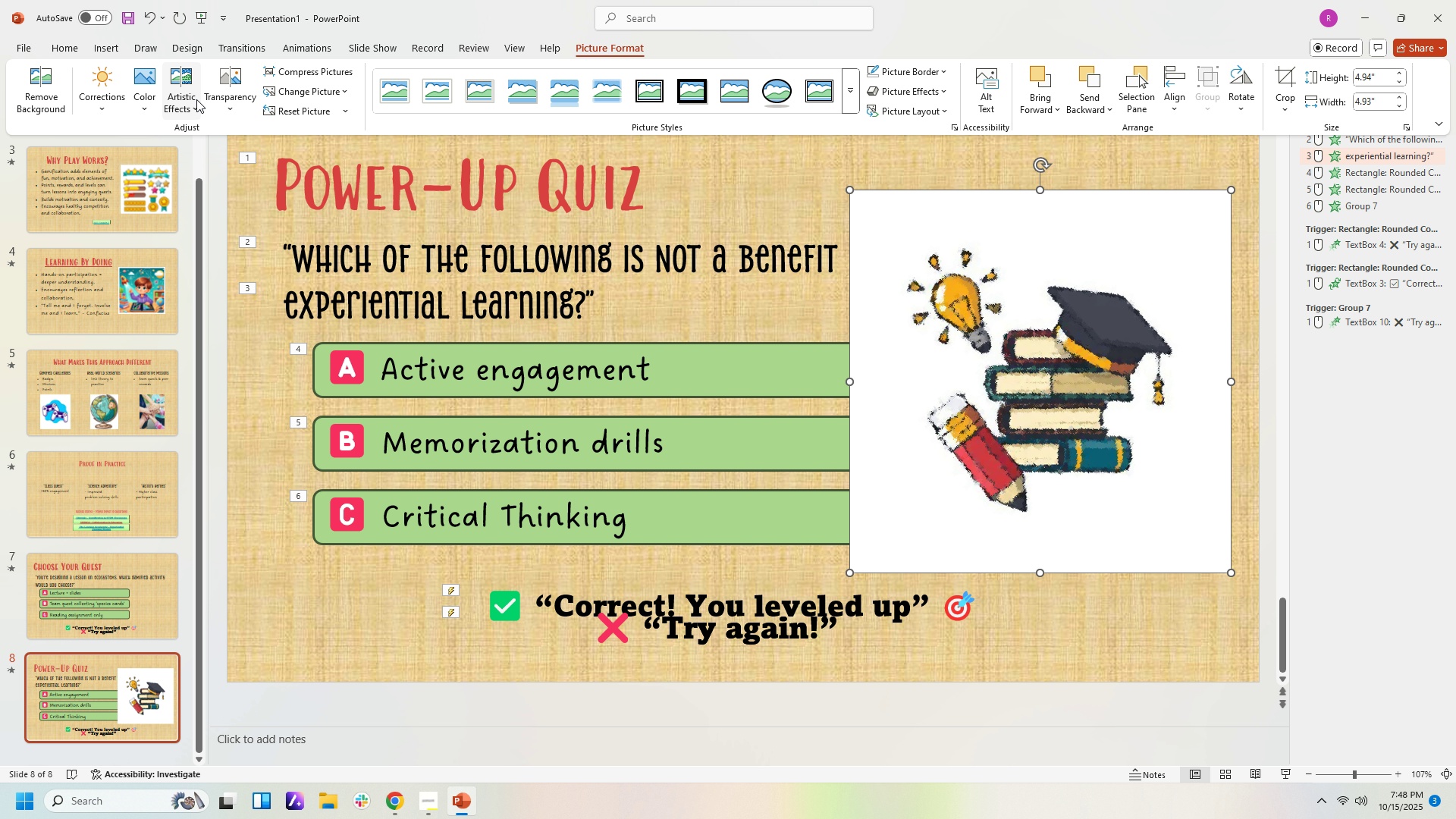 
left_click([196, 97])
 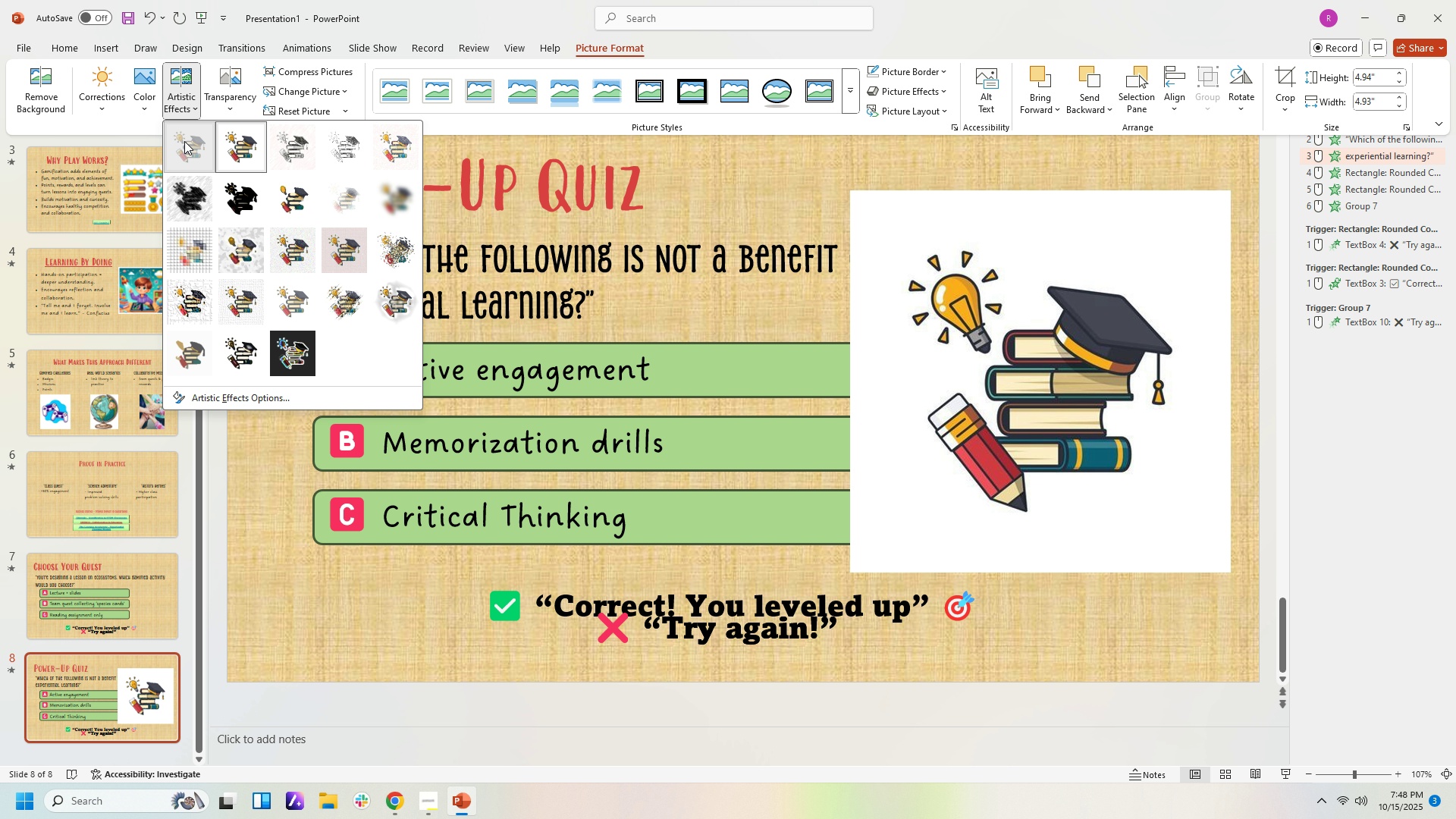 
left_click([184, 141])
 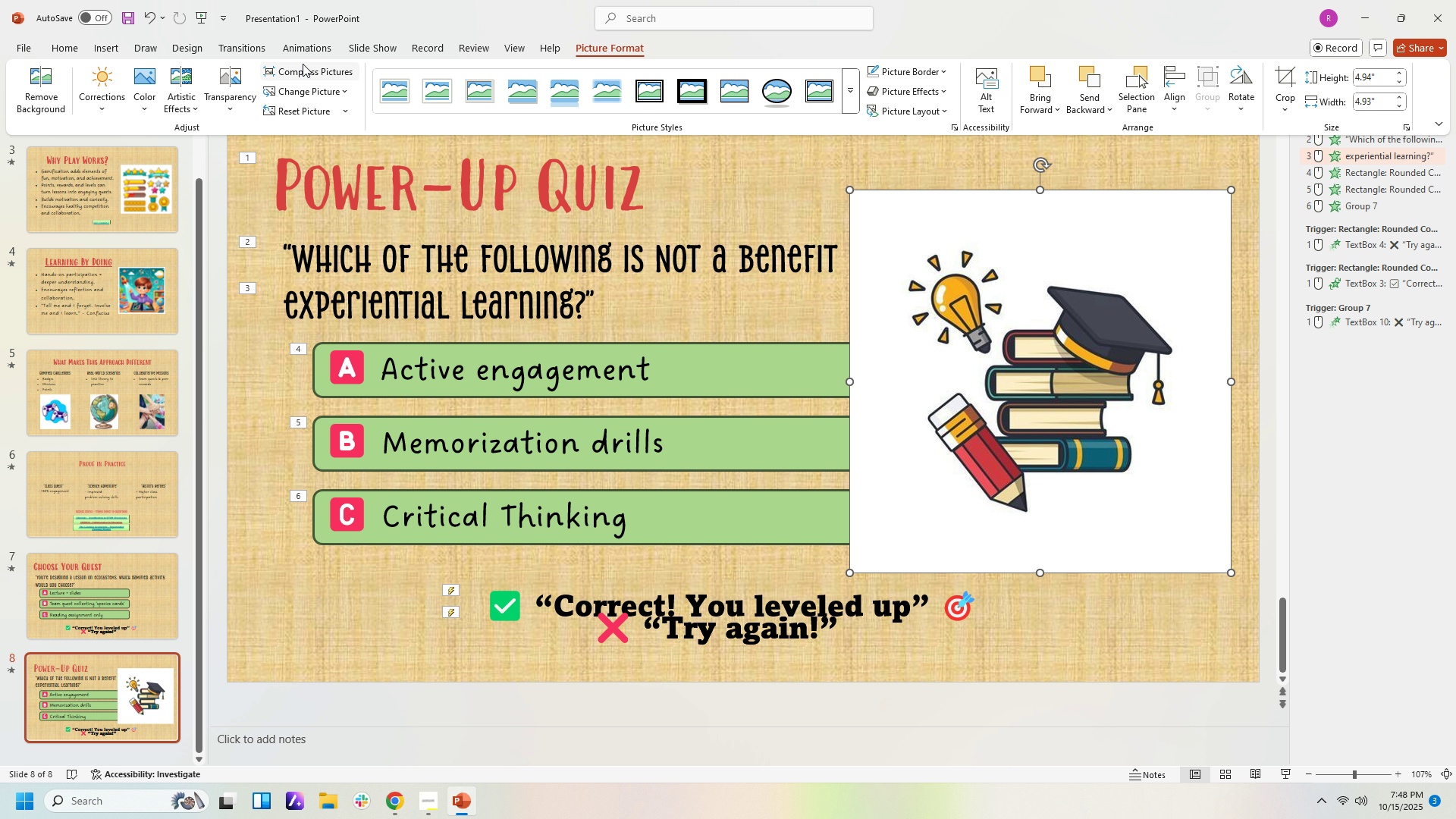 
left_click([331, 75])
 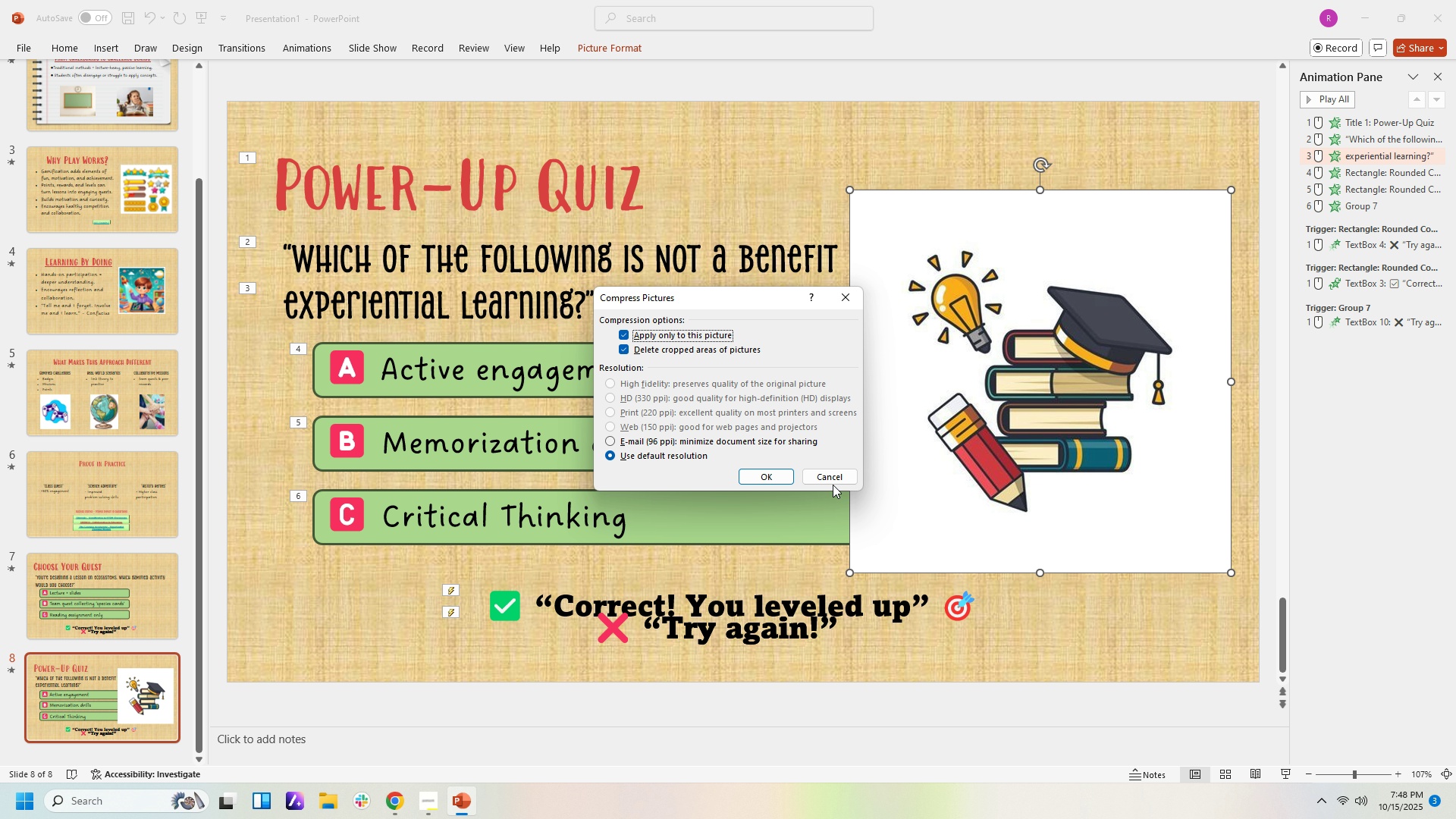 
left_click([833, 475])
 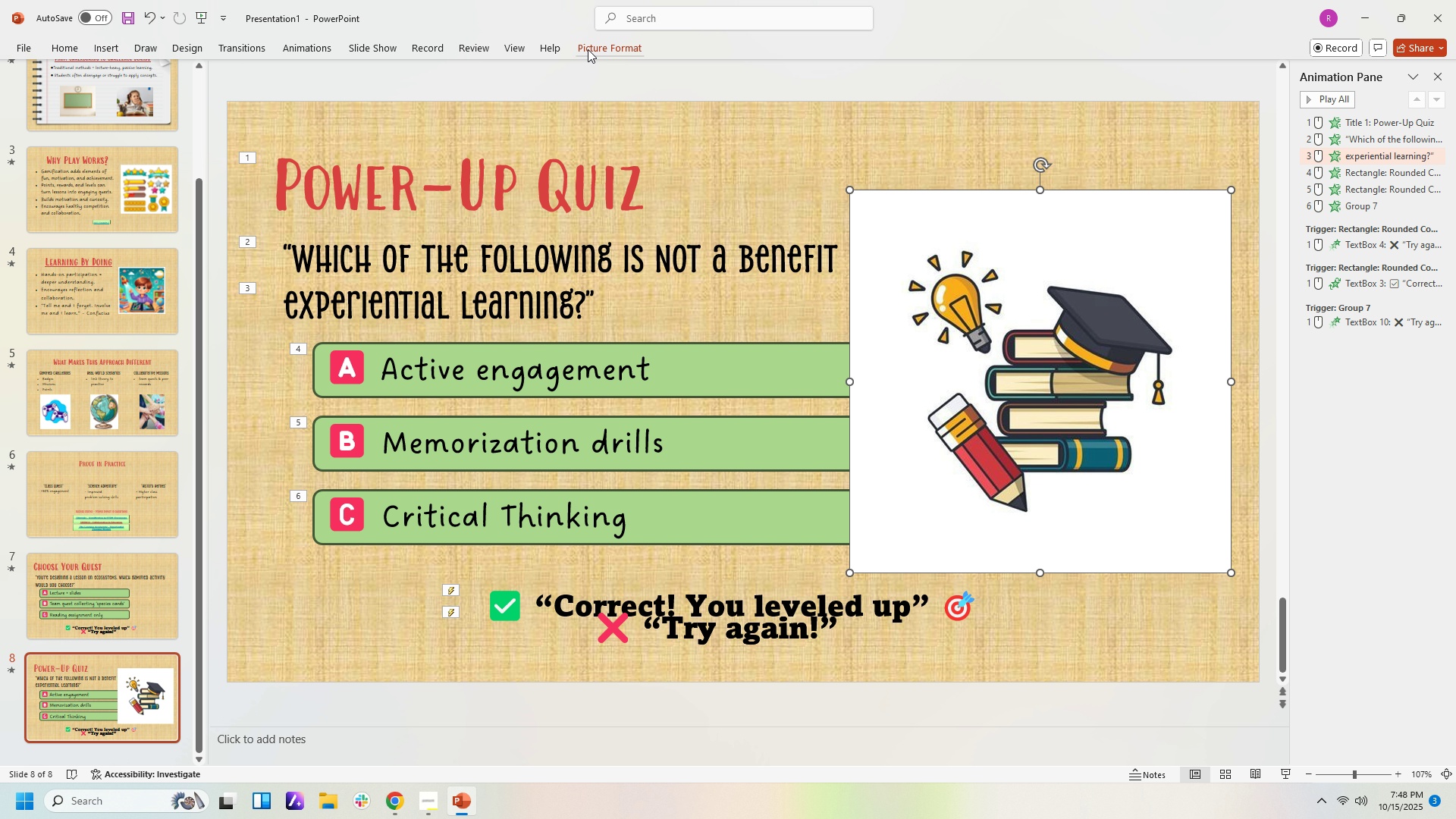 
left_click([587, 47])
 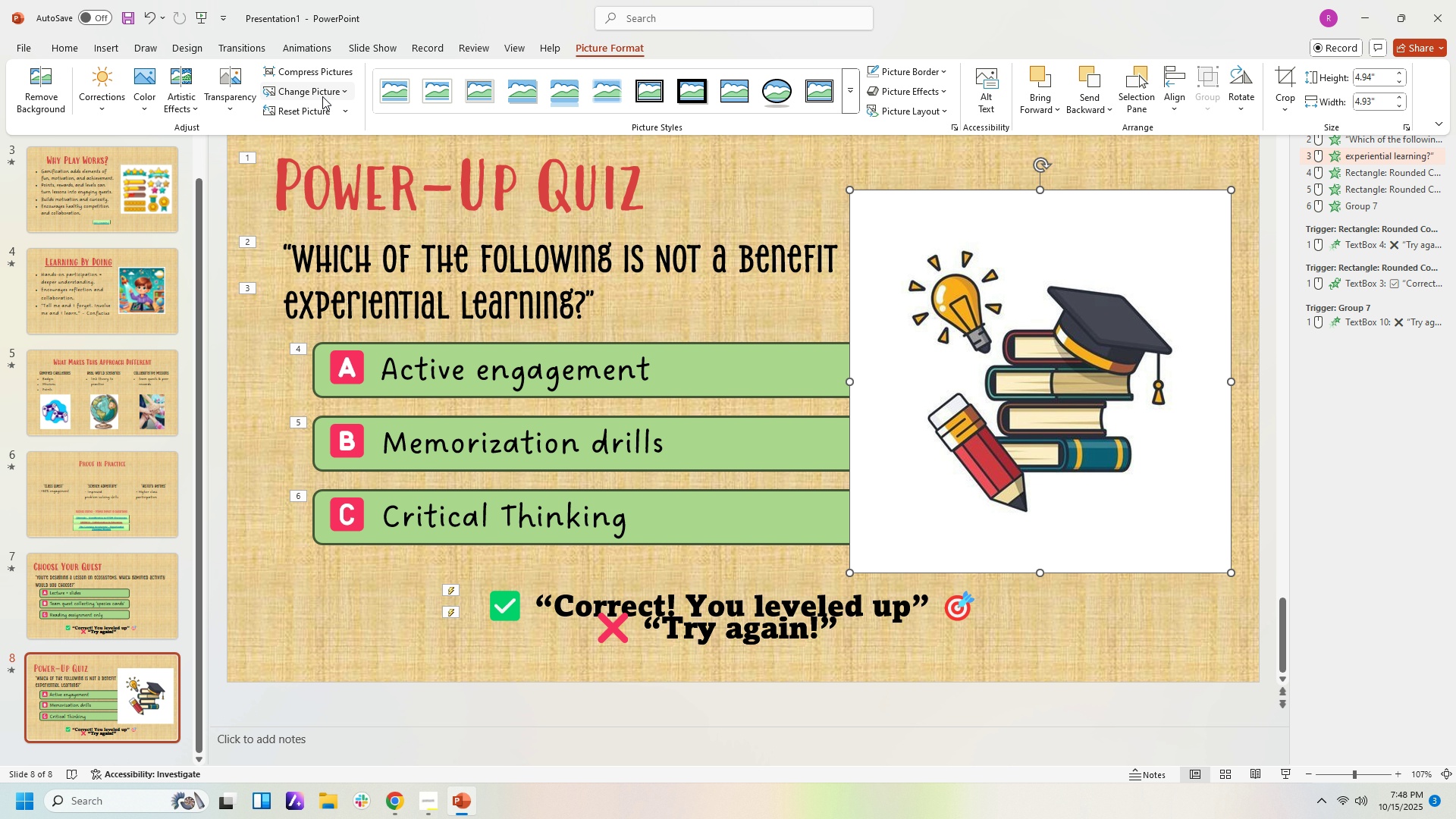 
left_click([324, 94])
 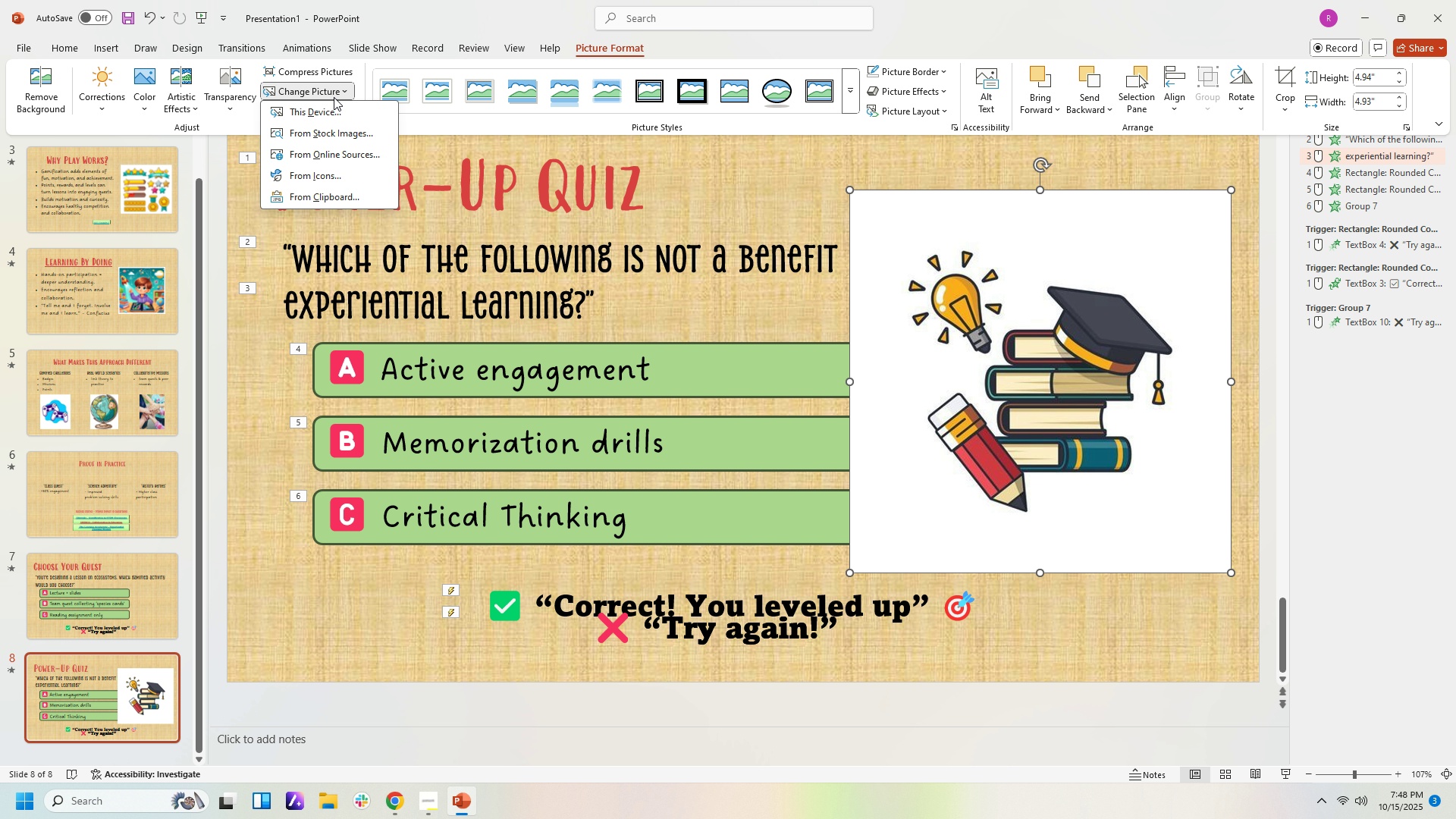 
left_click([337, 96])
 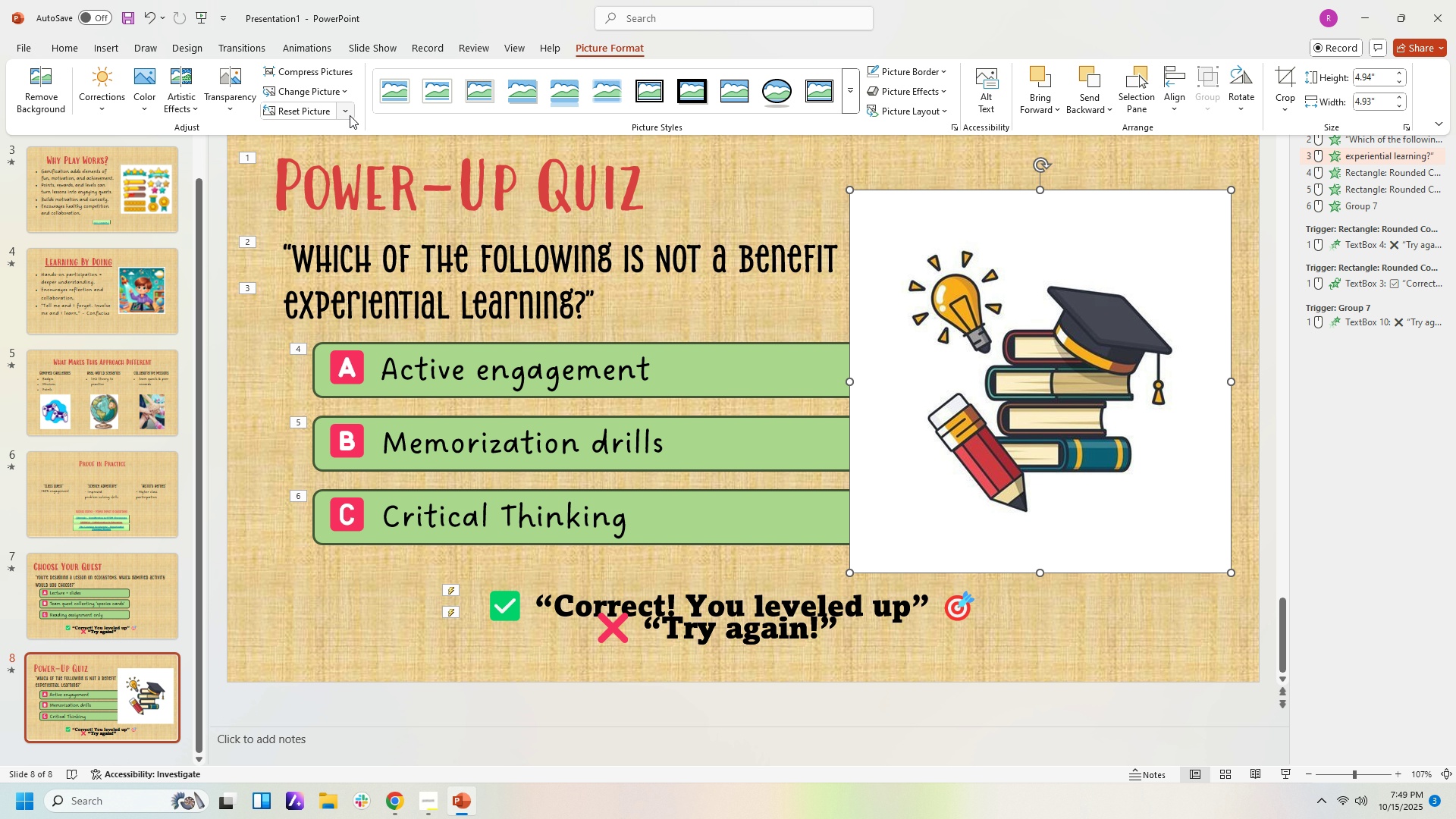 
left_click([351, 112])
 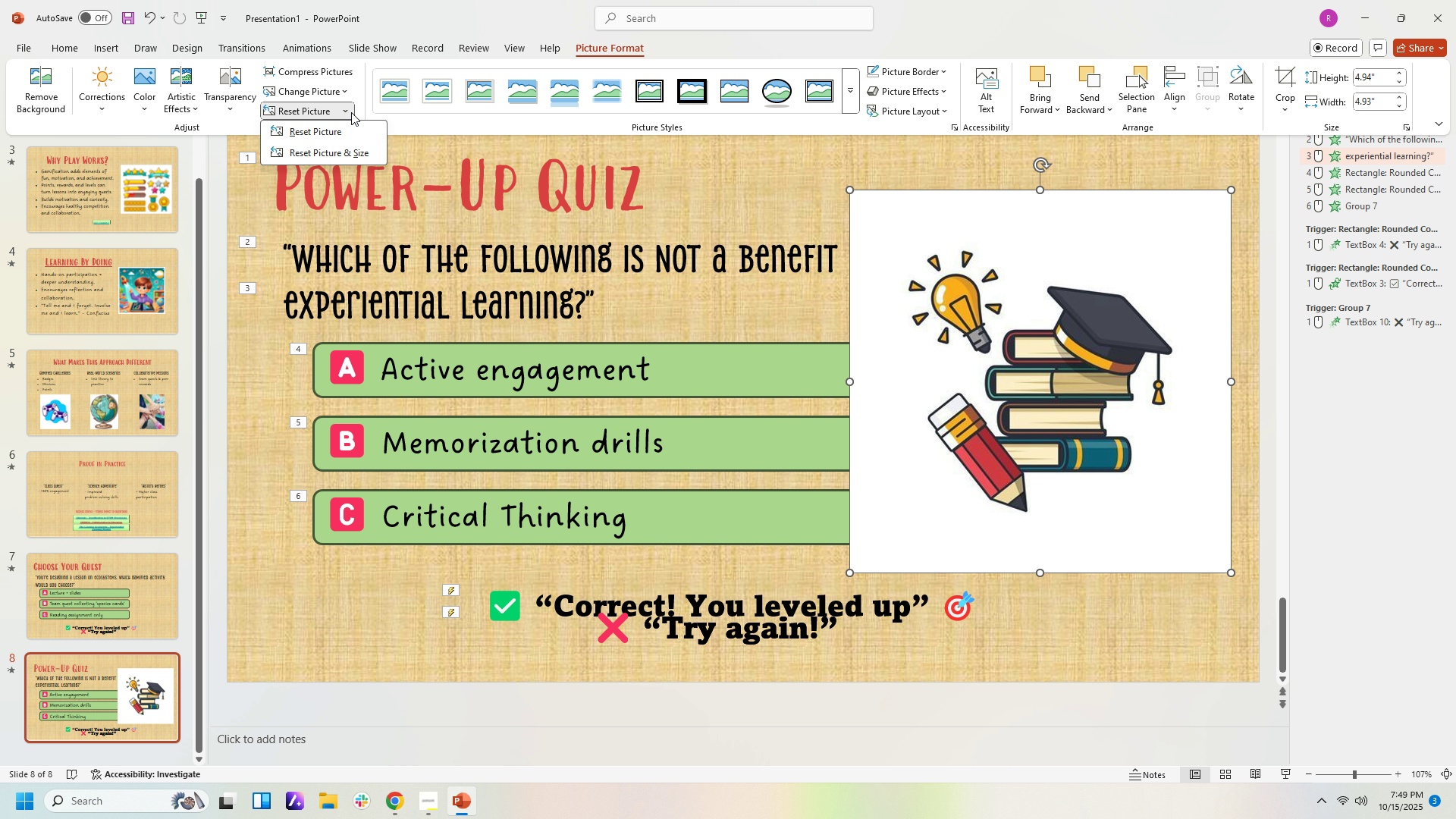 
left_click([351, 112])
 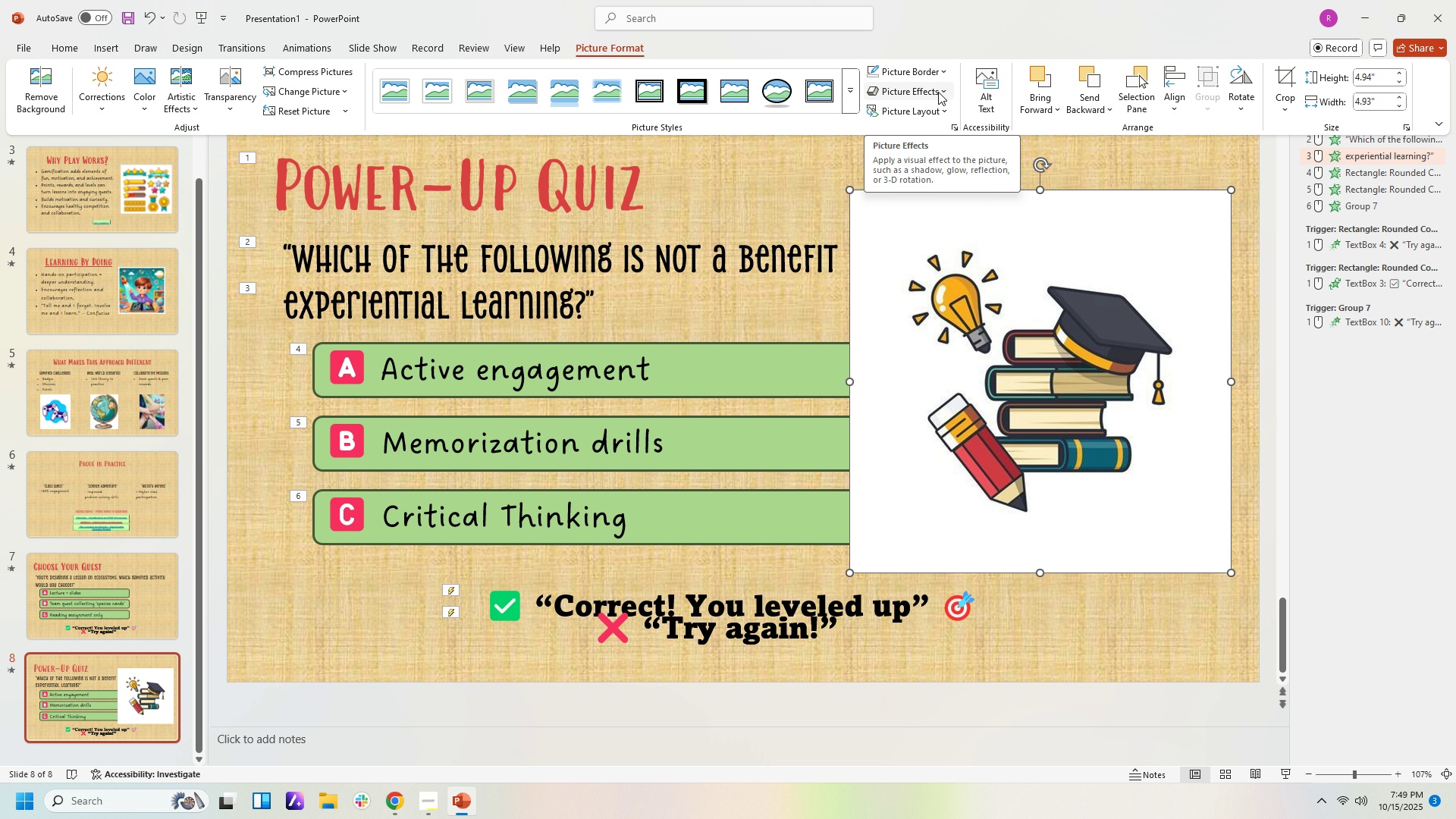 
left_click([938, 92])
 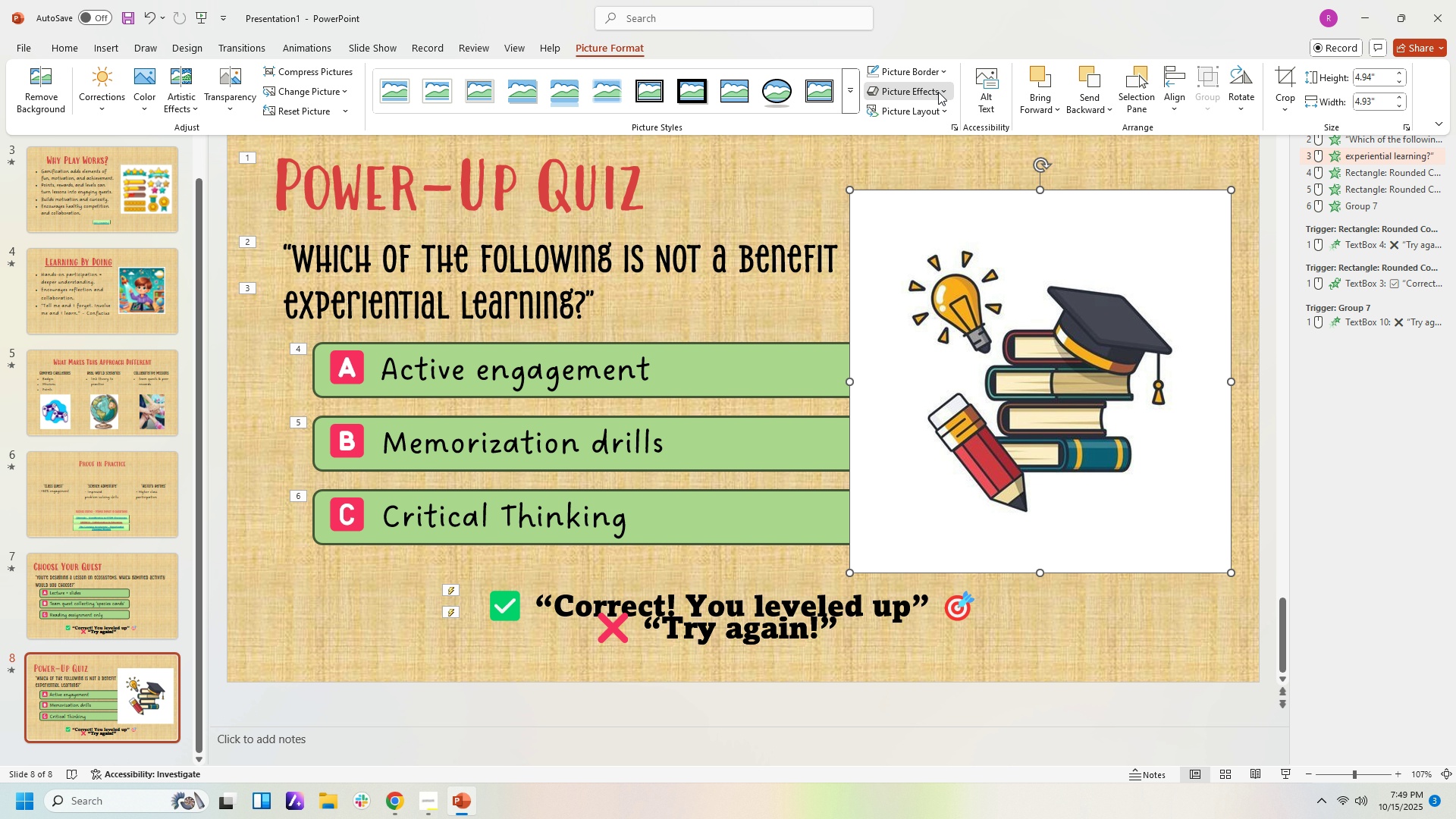 
left_click([938, 92])
 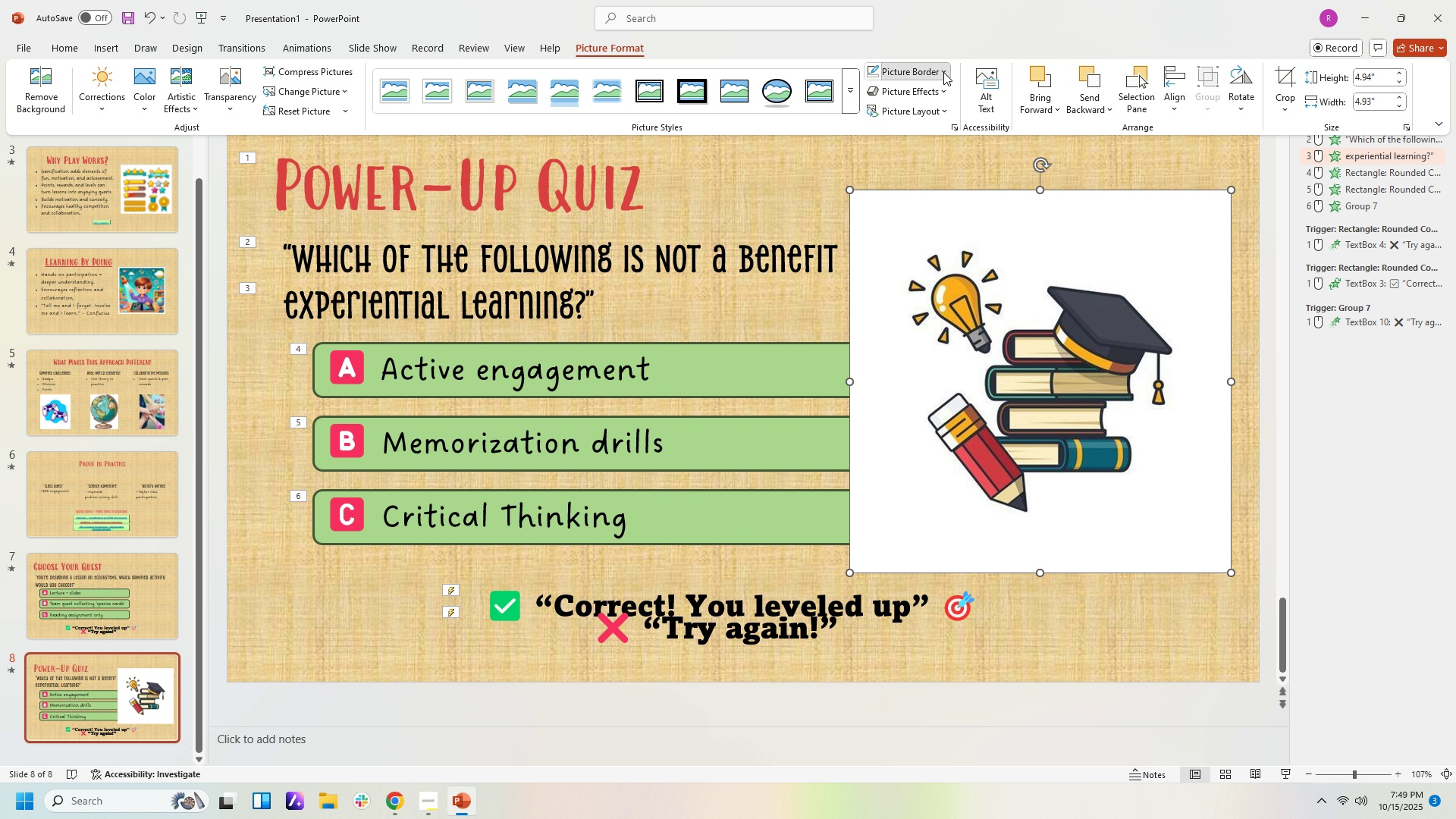 
left_click([943, 72])
 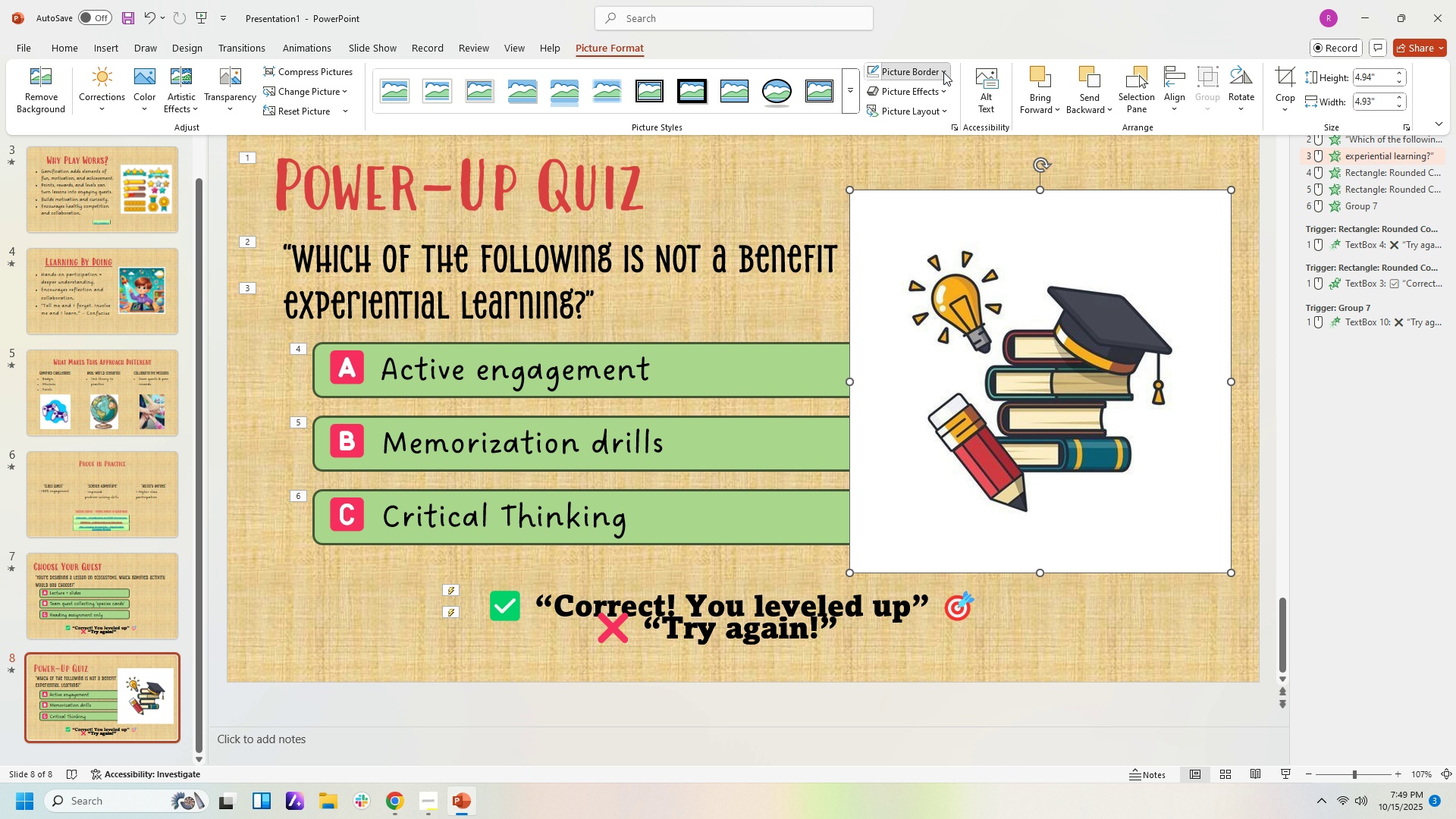 
left_click([943, 72])
 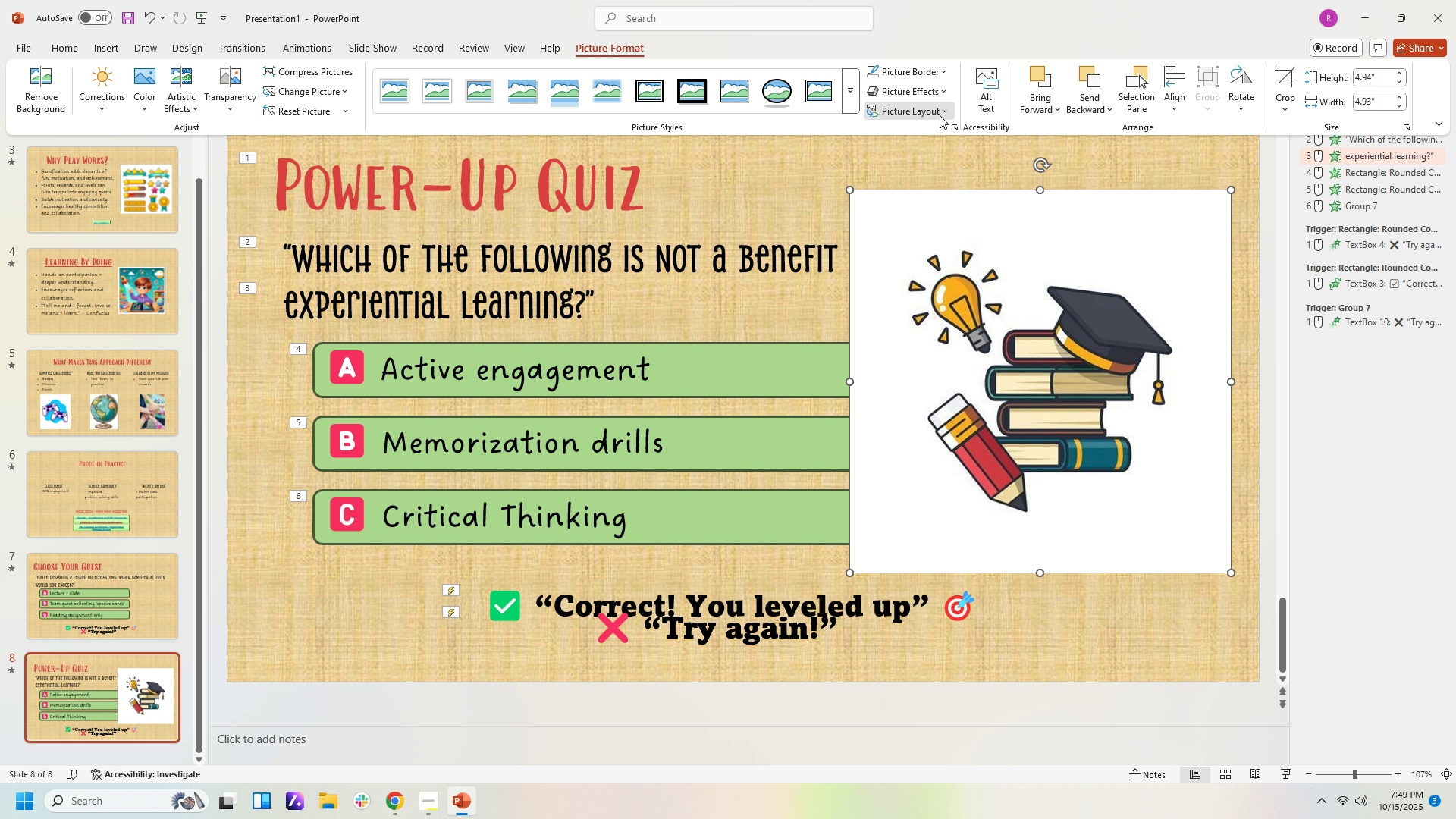 
left_click([940, 115])
 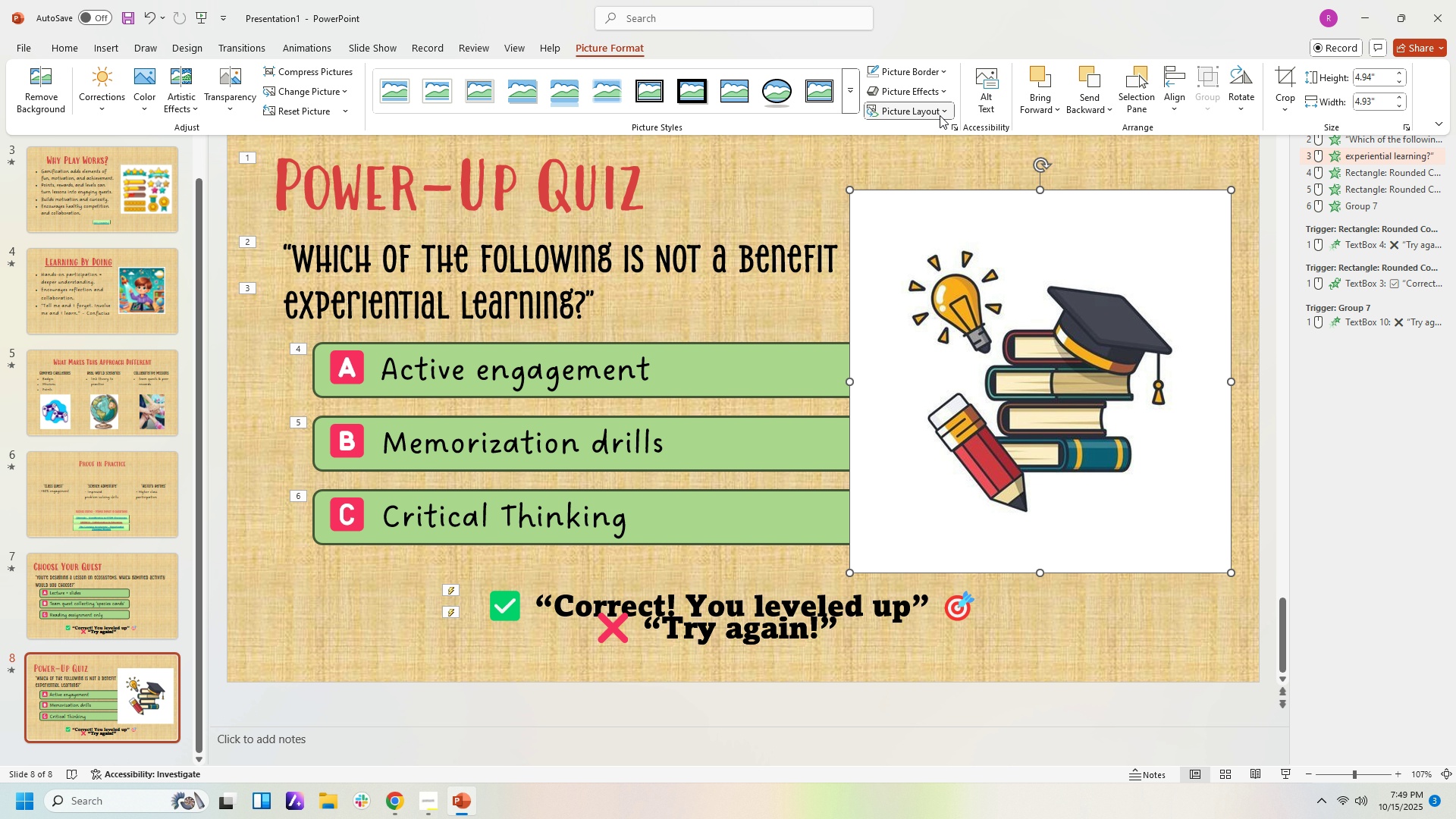 
left_click([940, 115])
 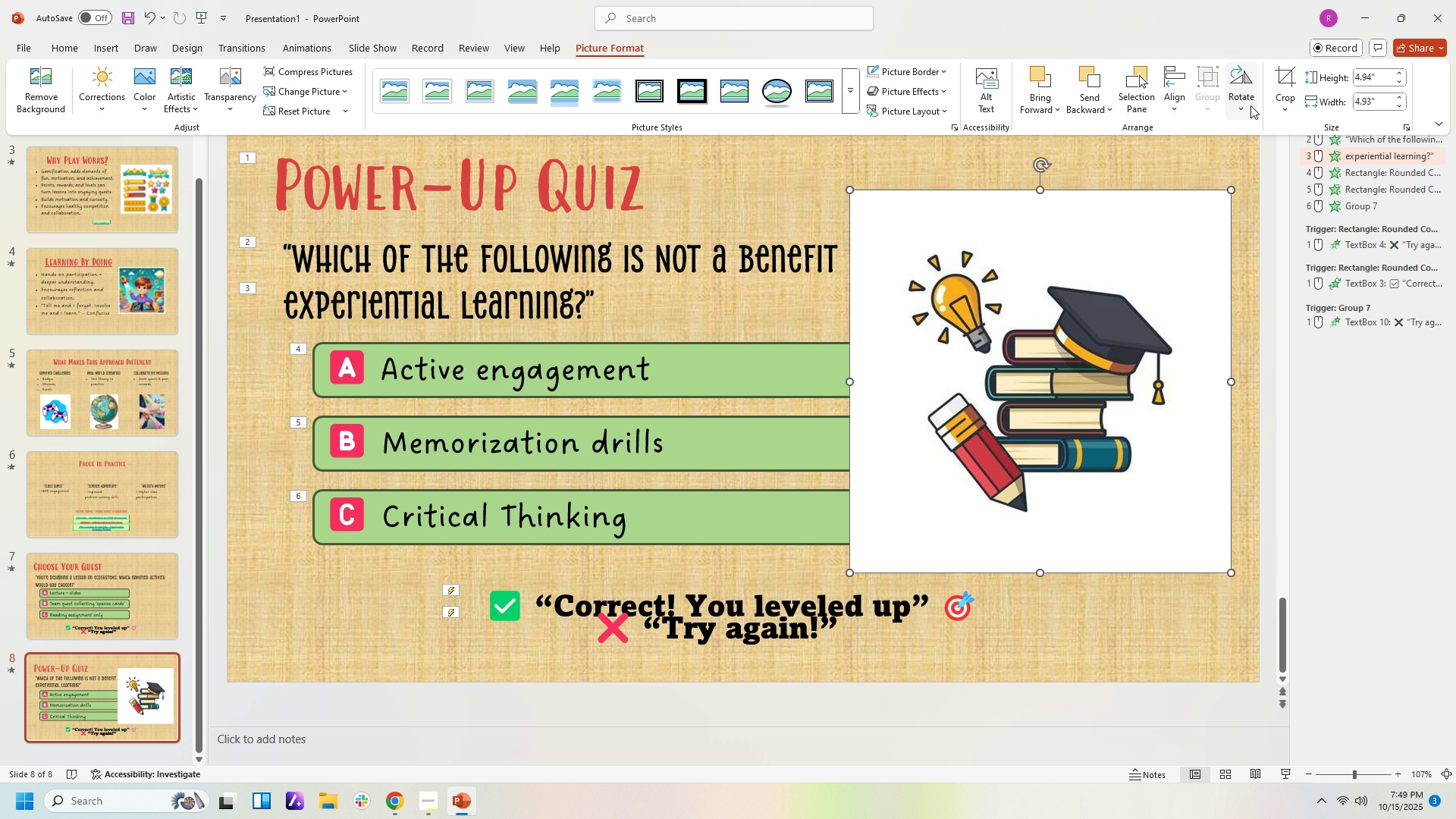 
left_click([1289, 75])
 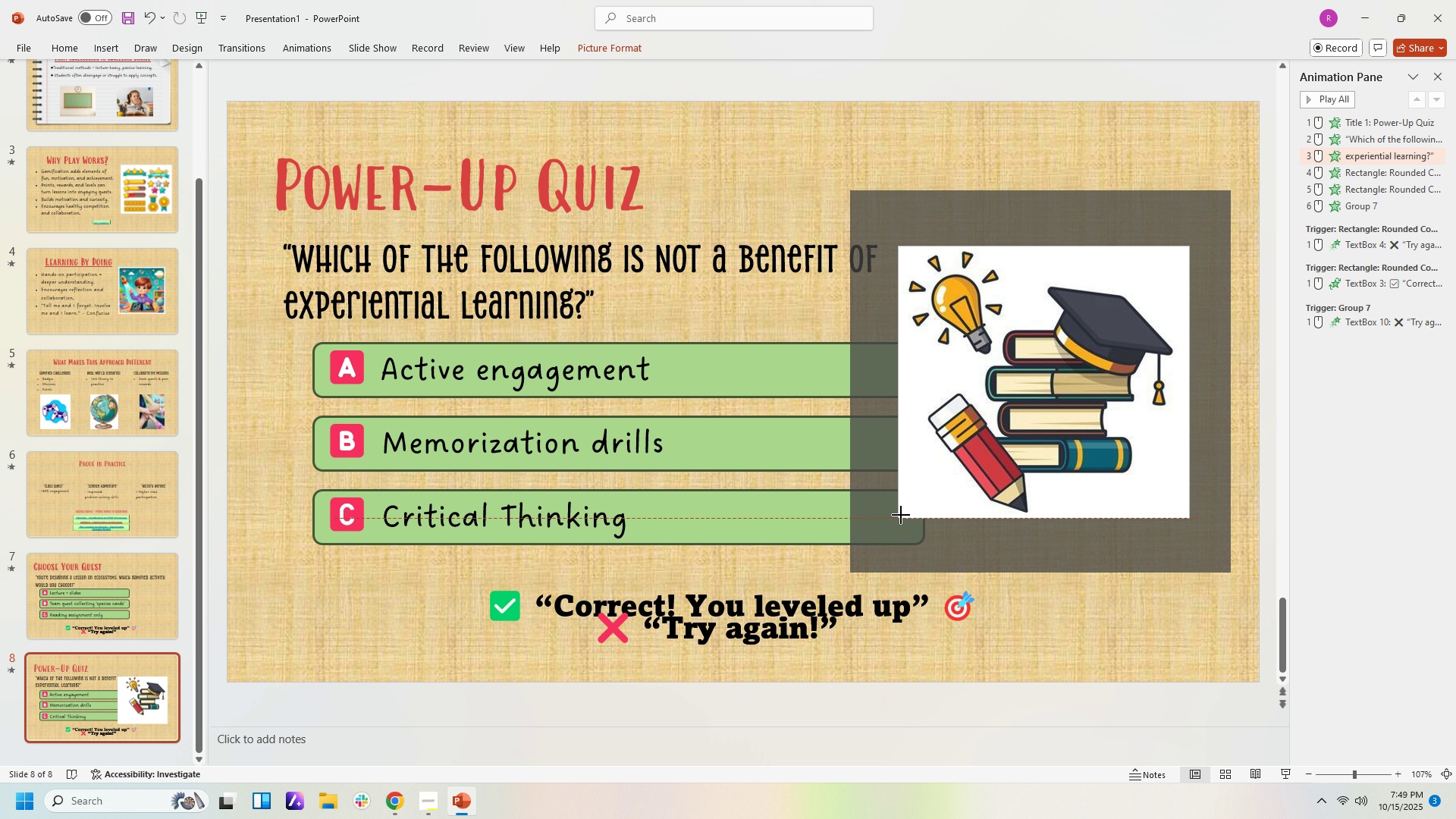 
wait(7.68)
 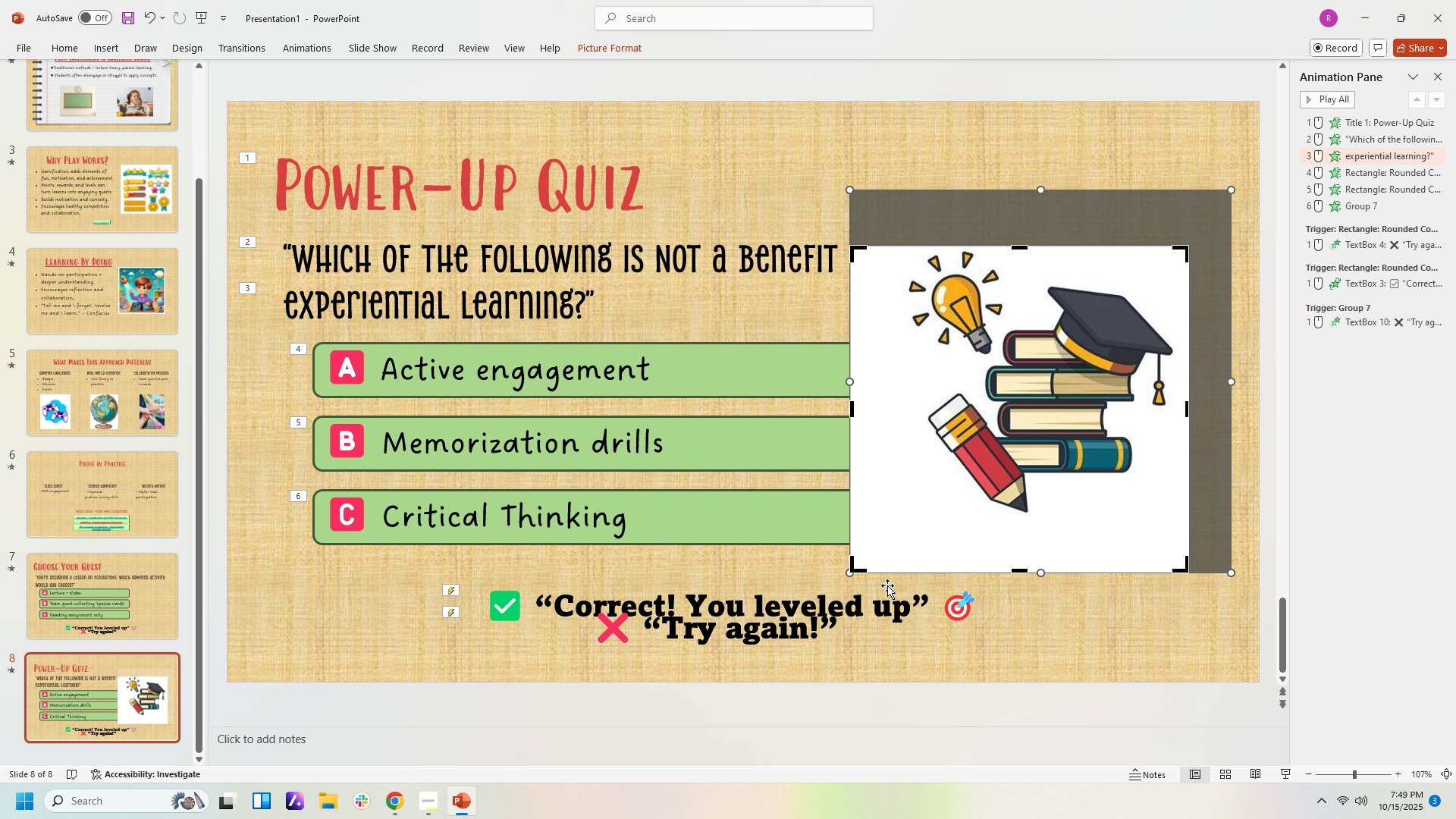 
left_click([1064, 118])
 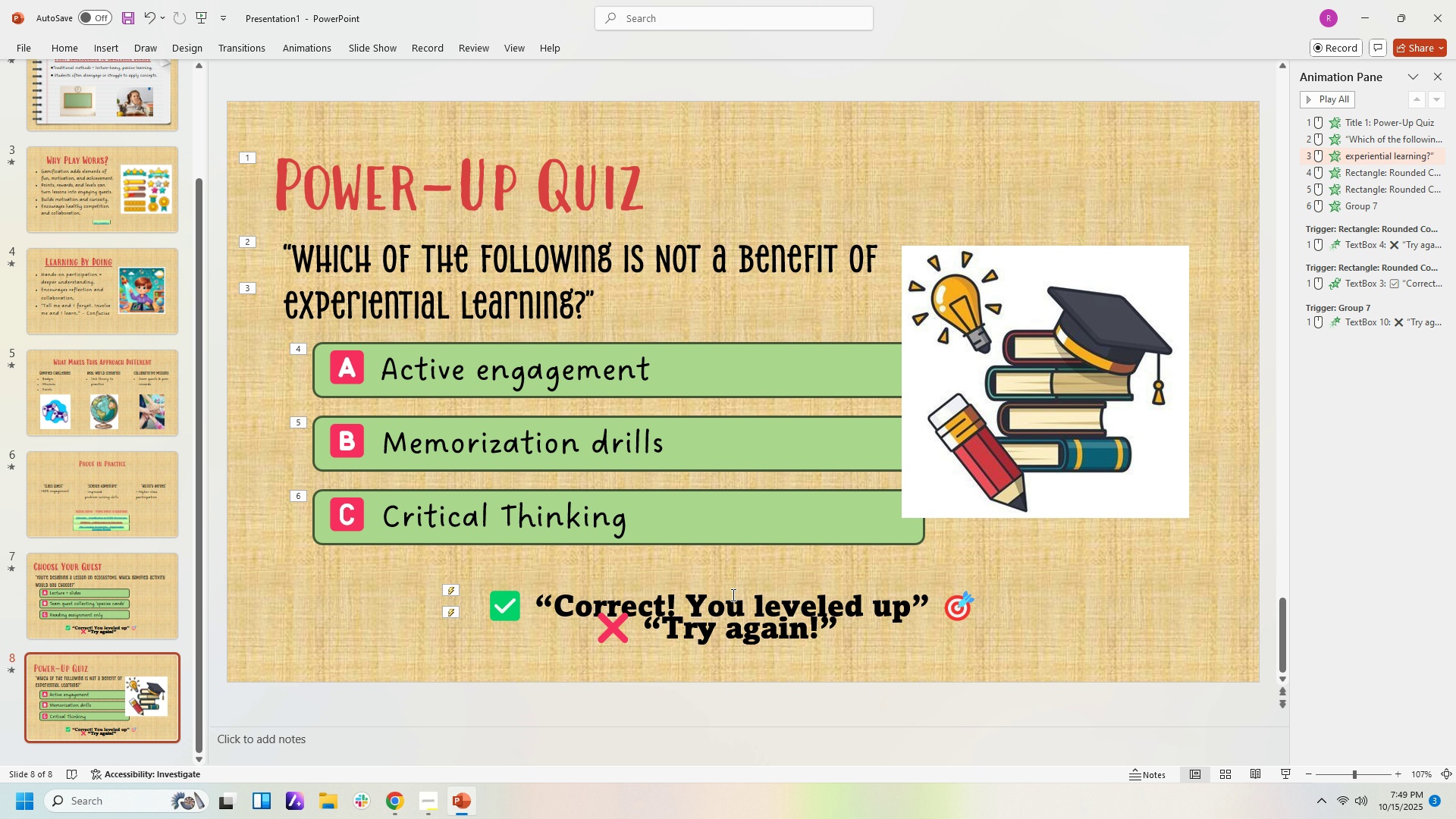 
left_click([781, 599])
 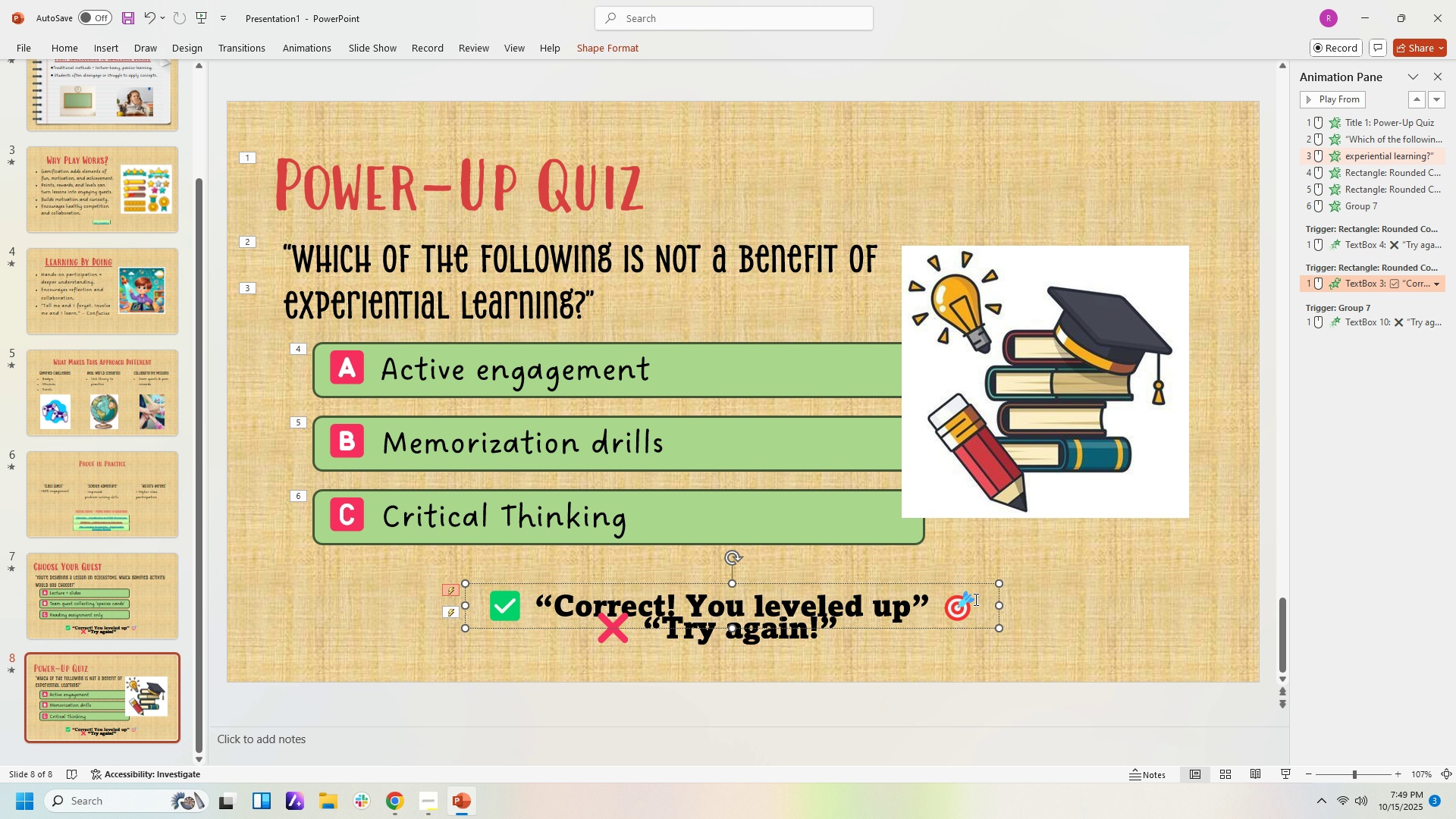 
left_click([974, 599])
 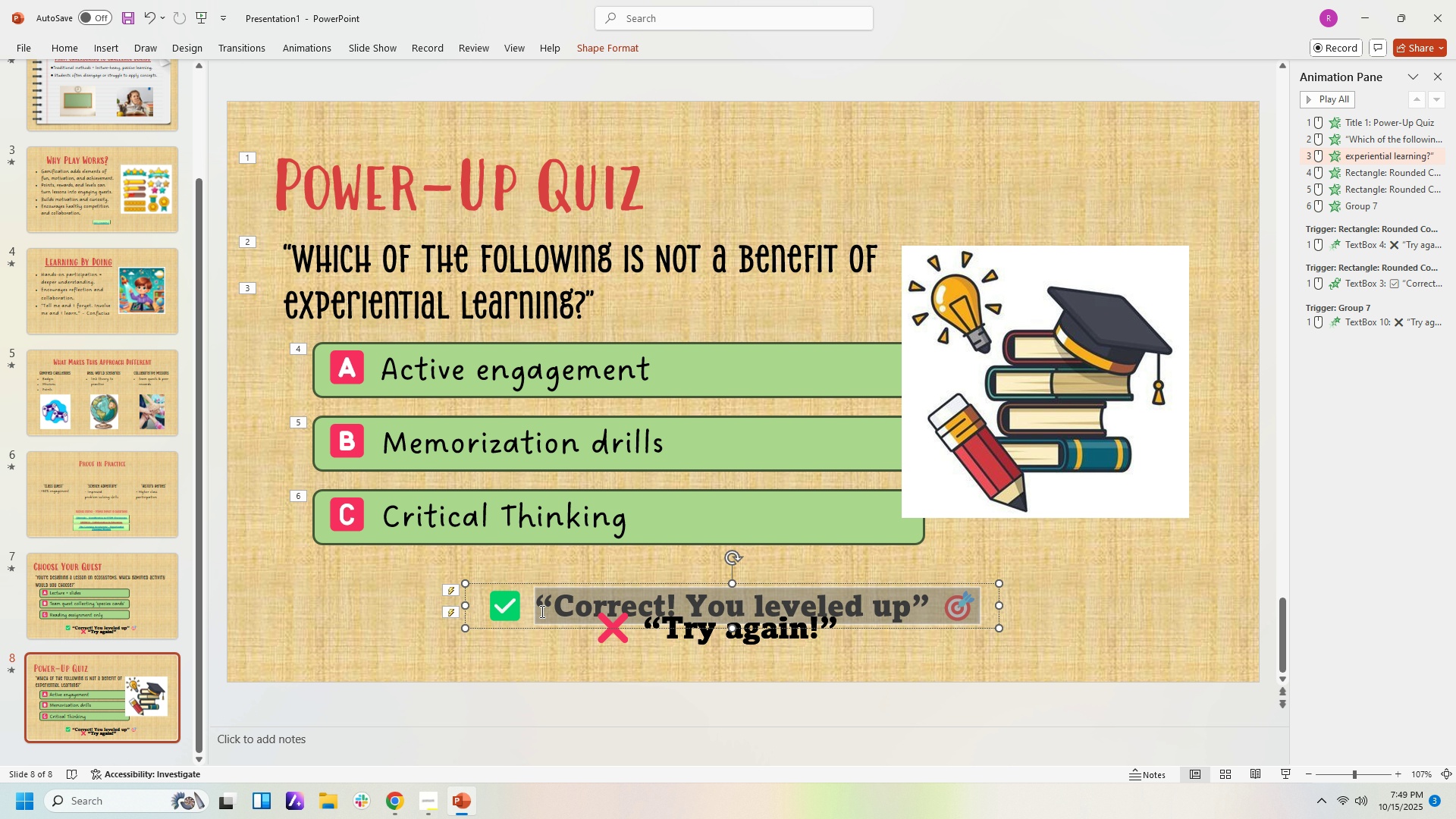 
key(Backspace)
 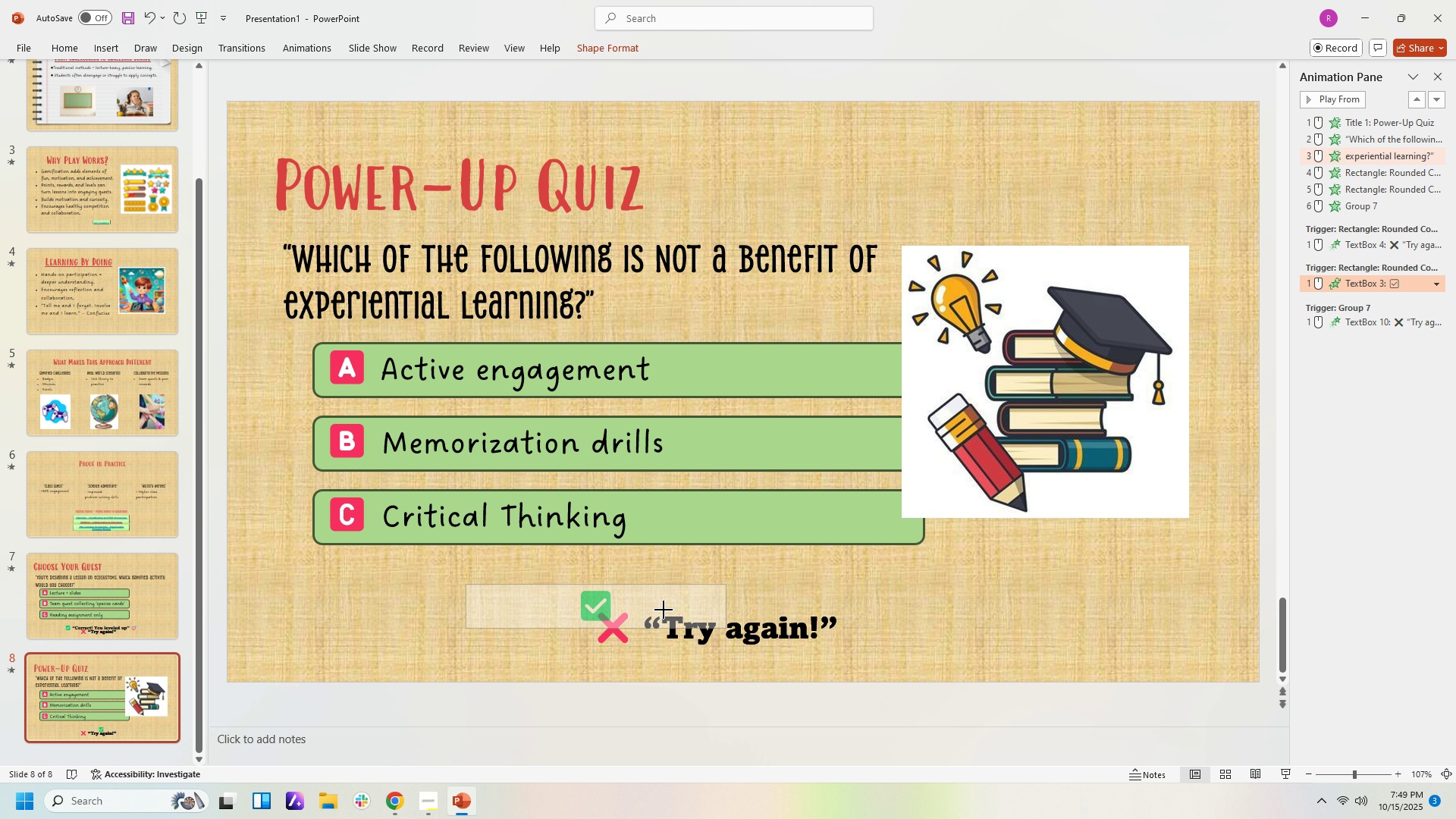 
mouse_move([544, 607])
 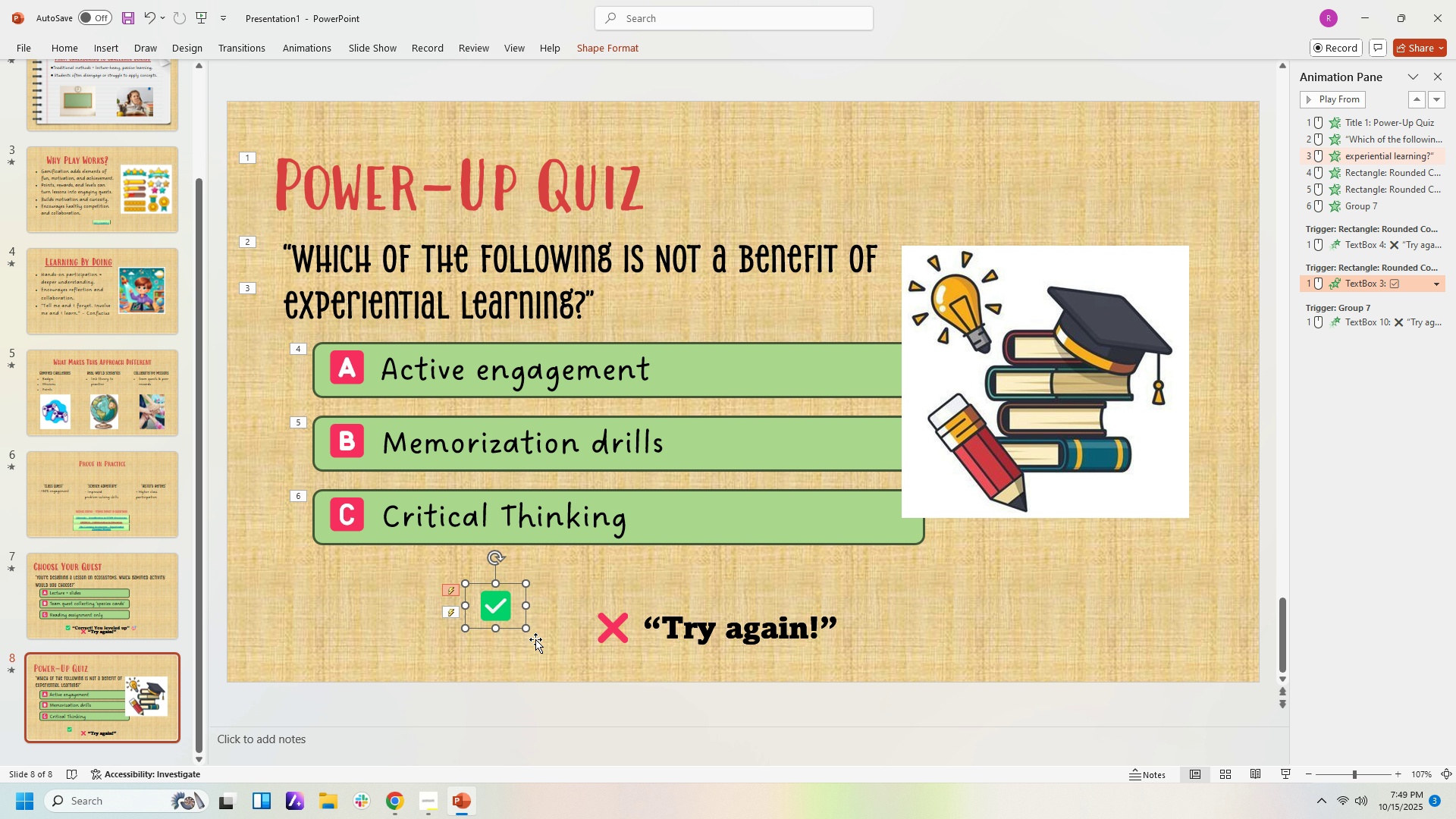 
left_click([538, 653])
 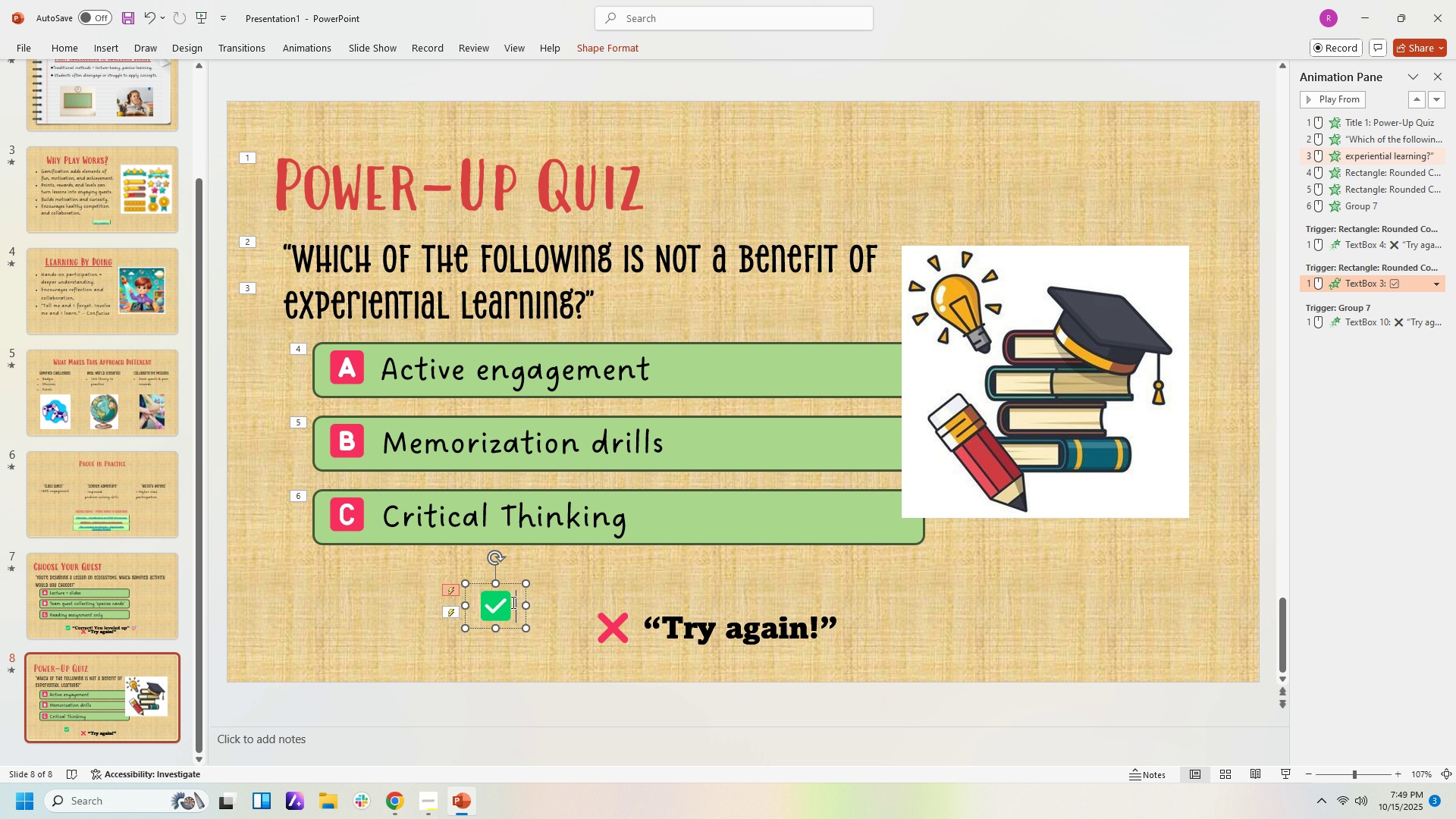 
left_click([512, 602])
 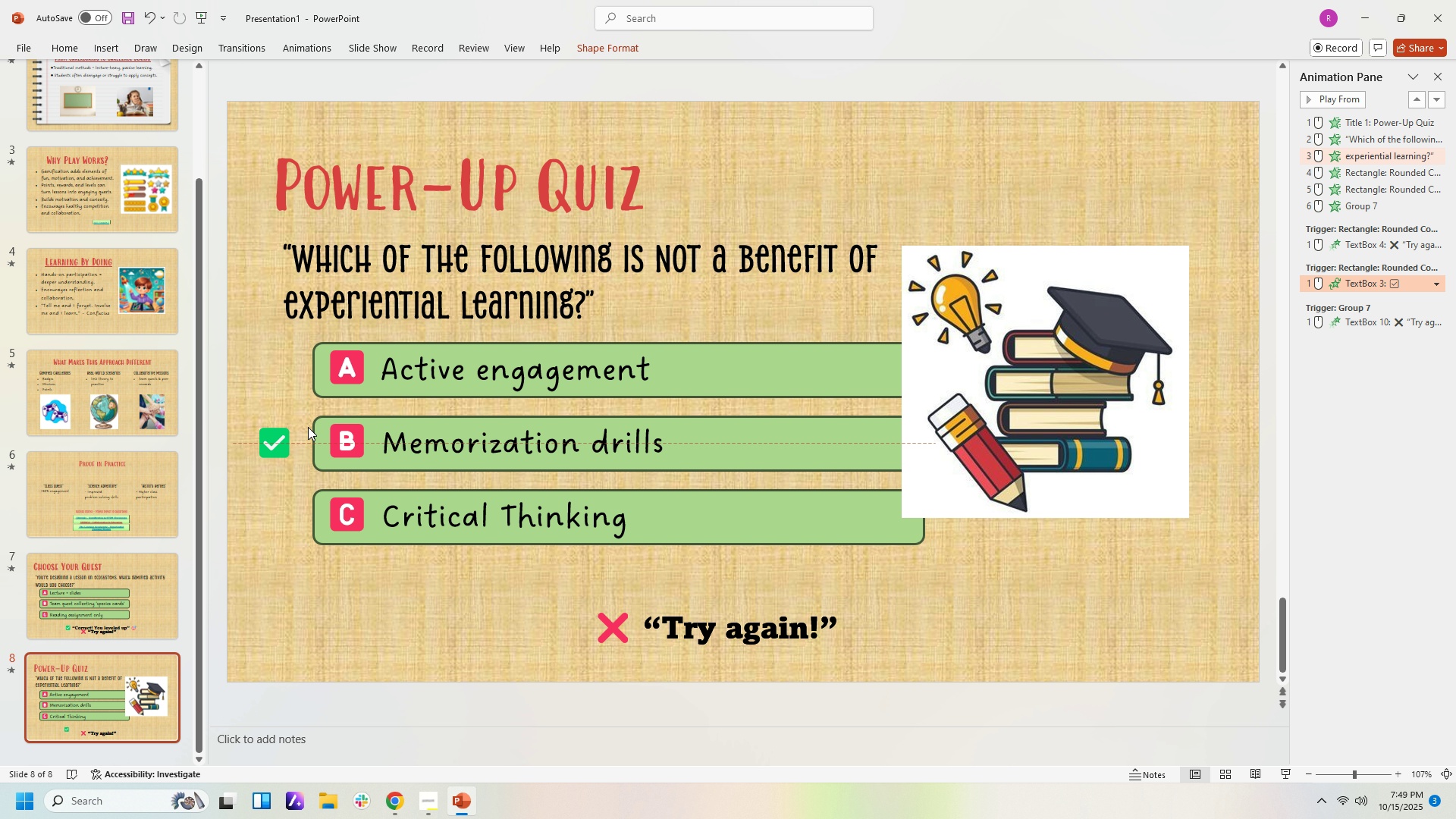 
wait(5.16)
 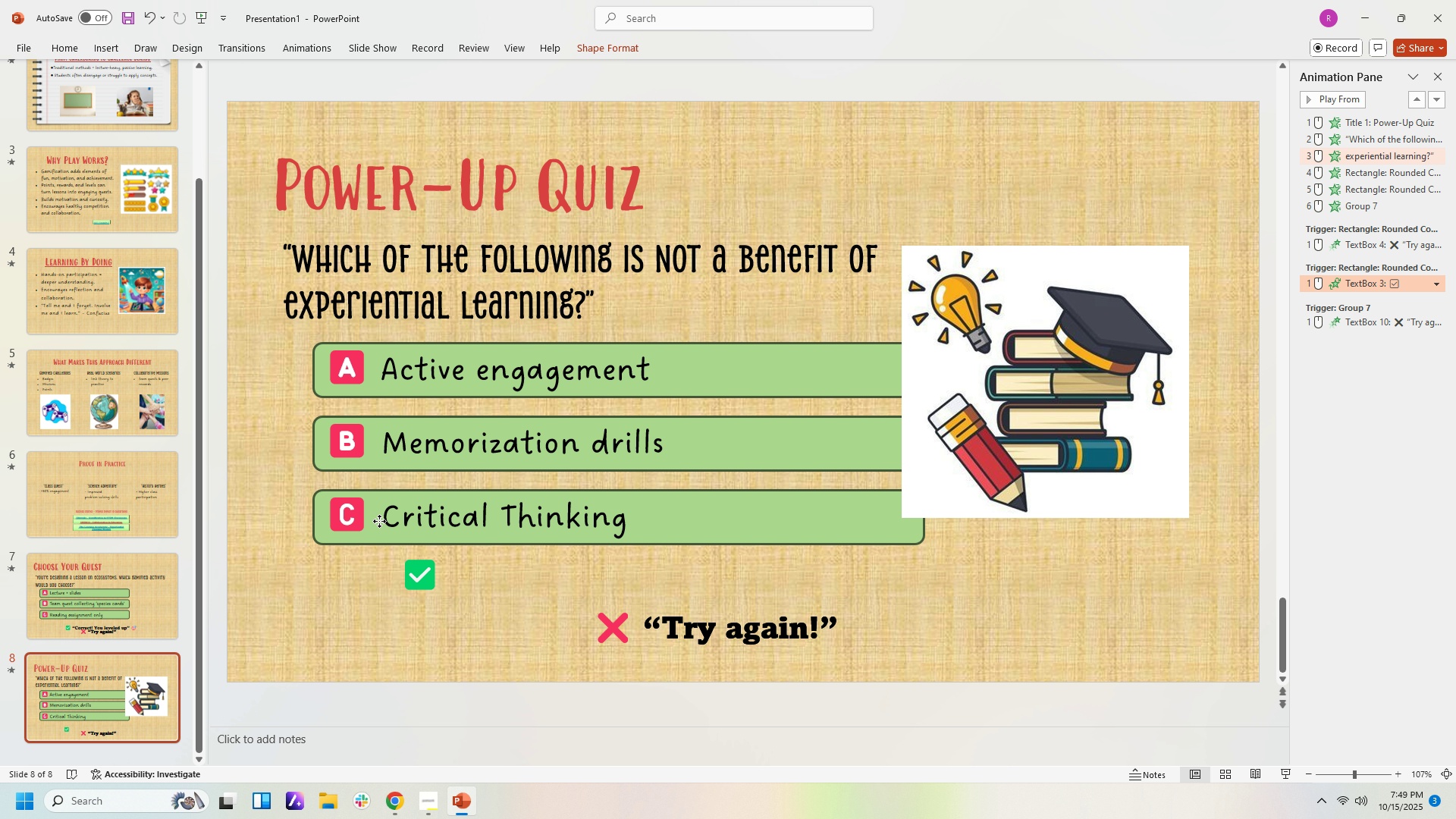 
left_click([711, 650])
 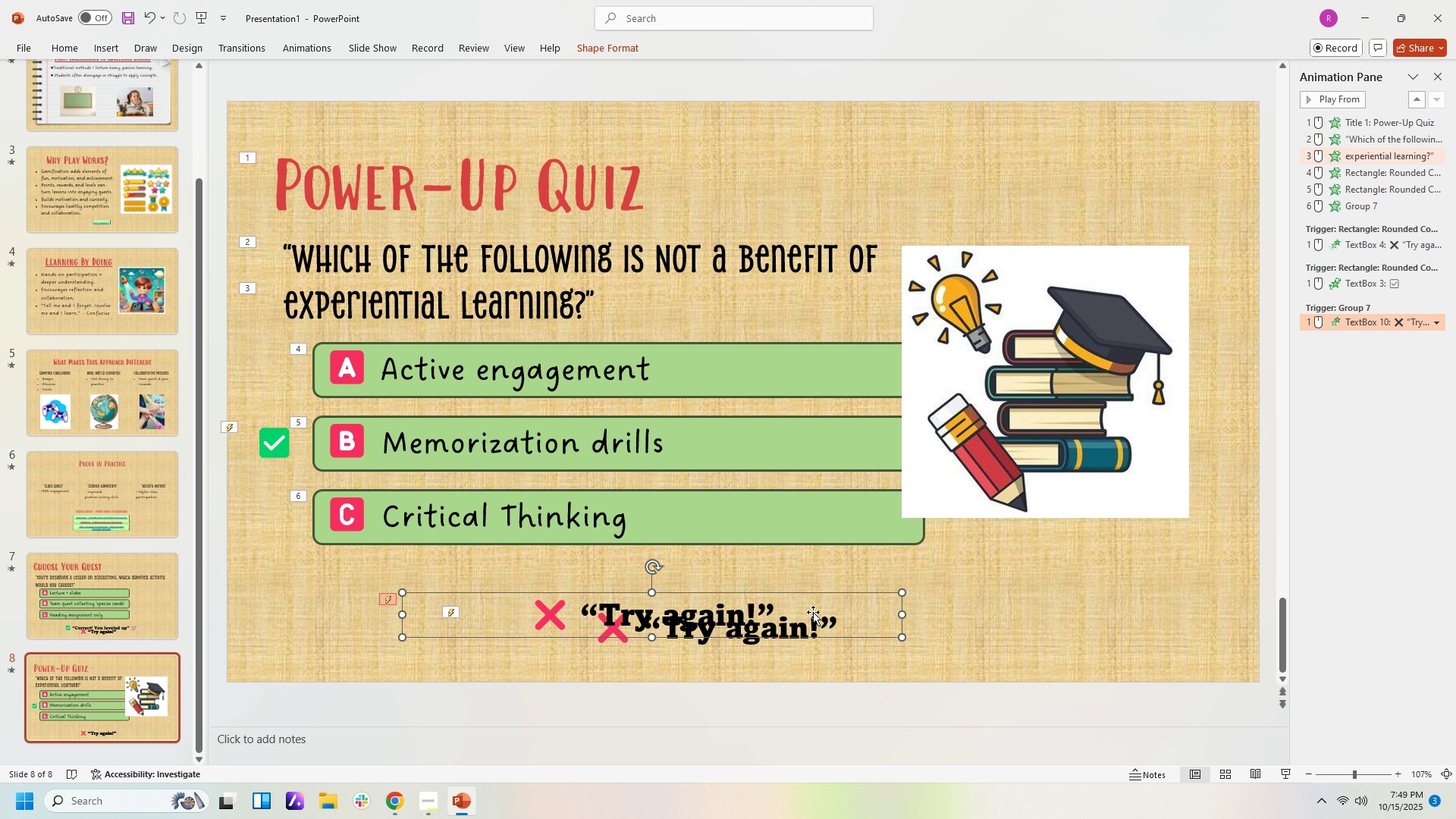 
left_click([790, 618])
 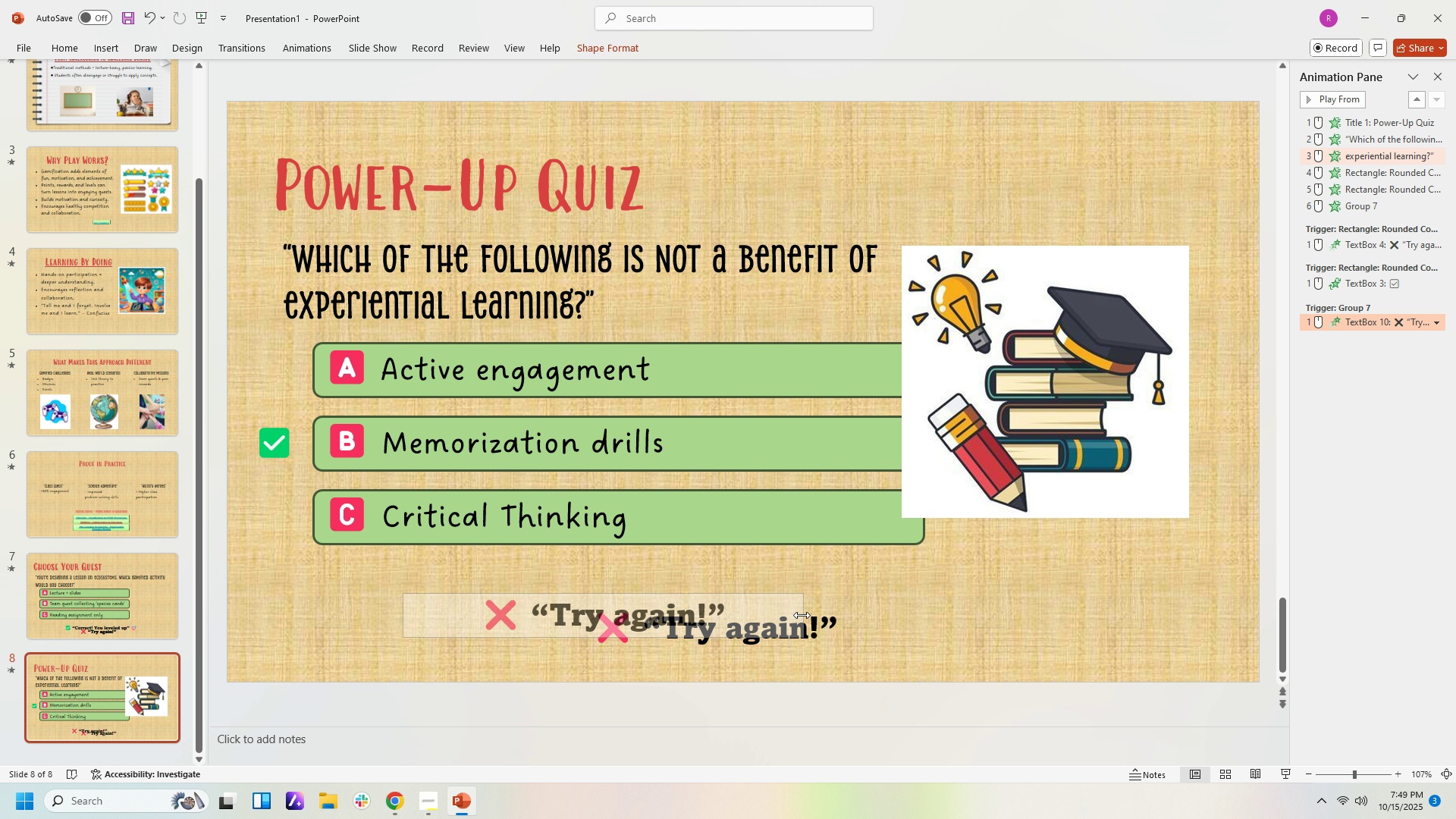 
left_click([744, 614])
 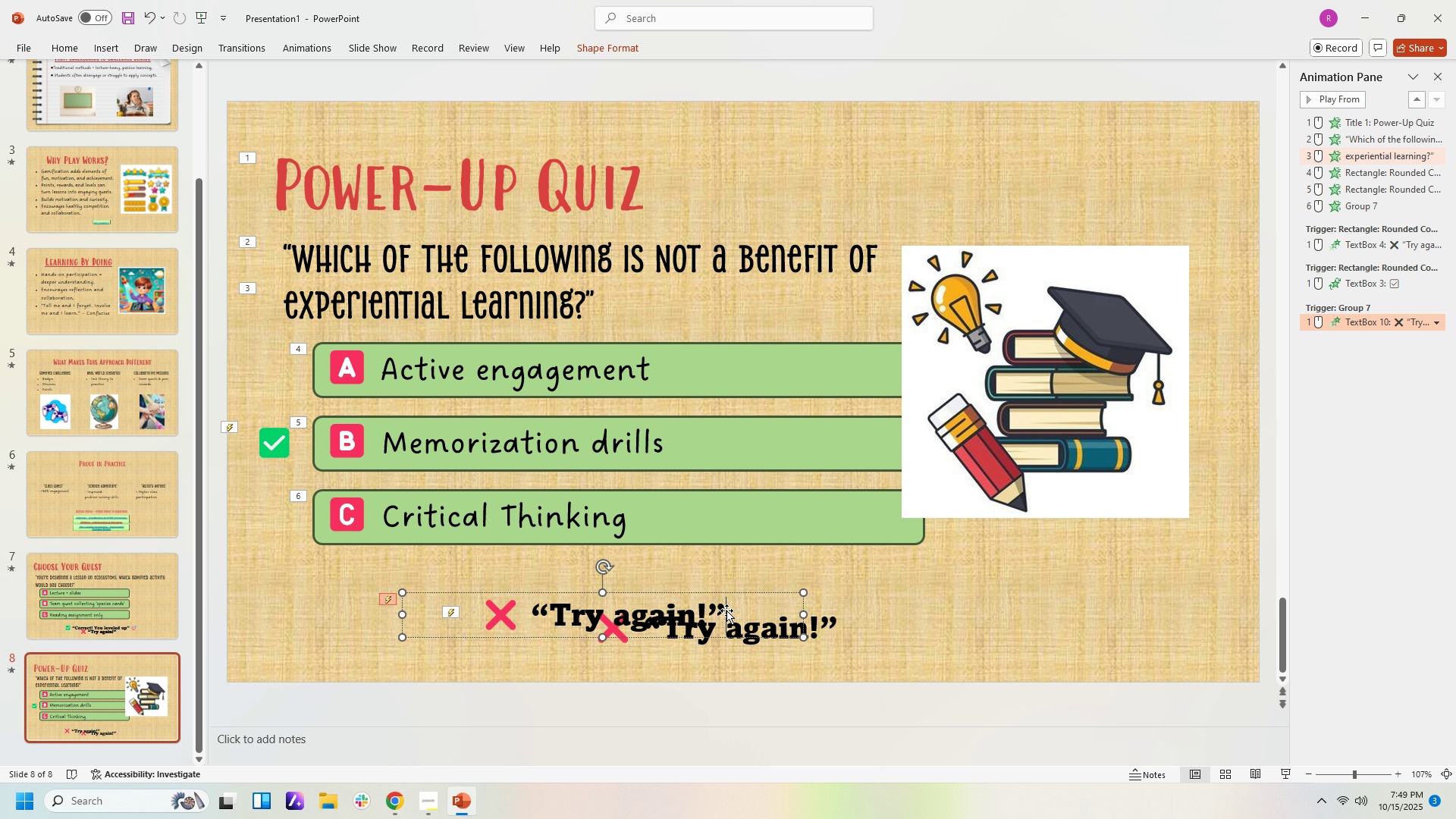 
double_click([726, 610])
 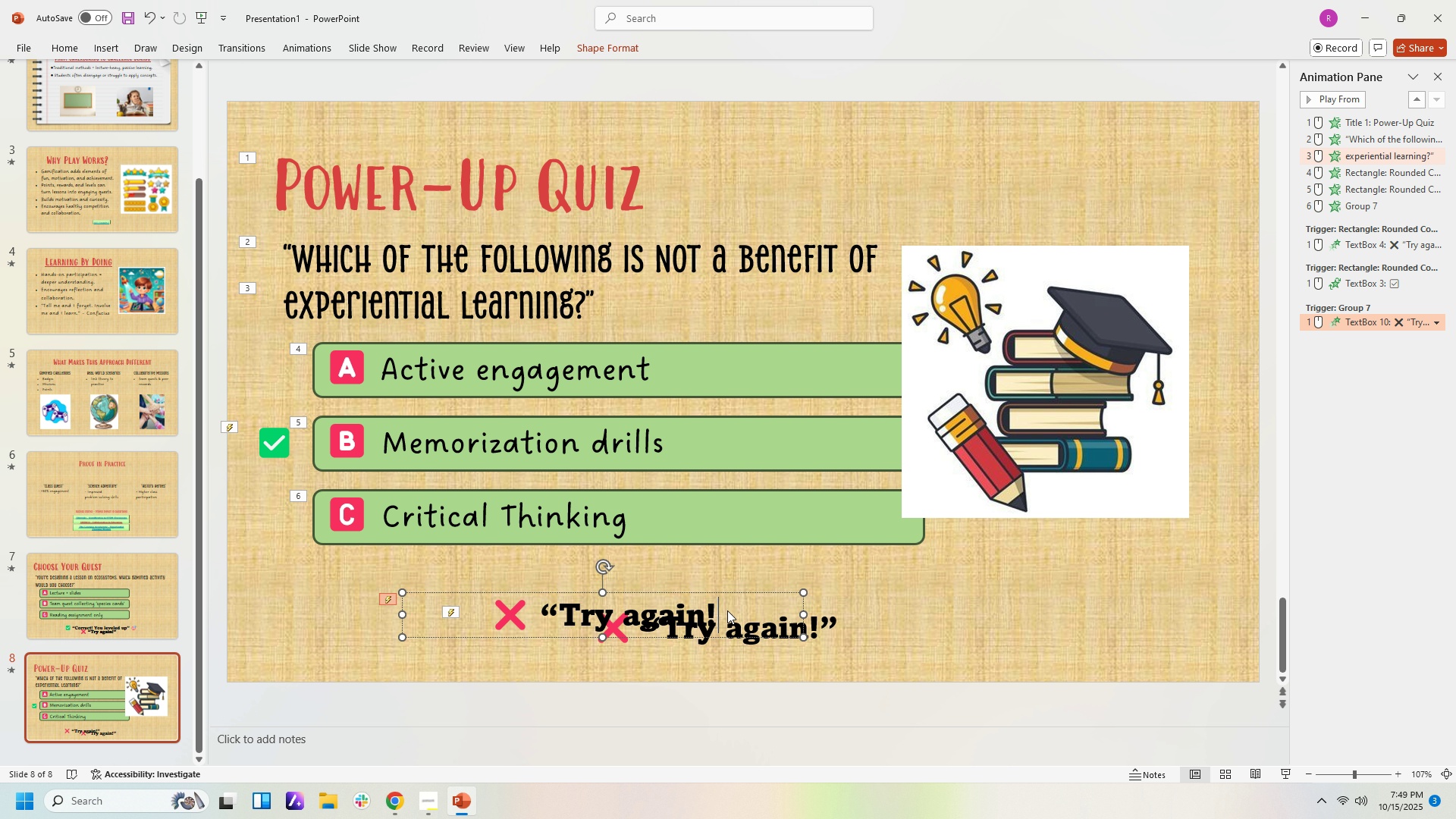 
key(Backspace)
 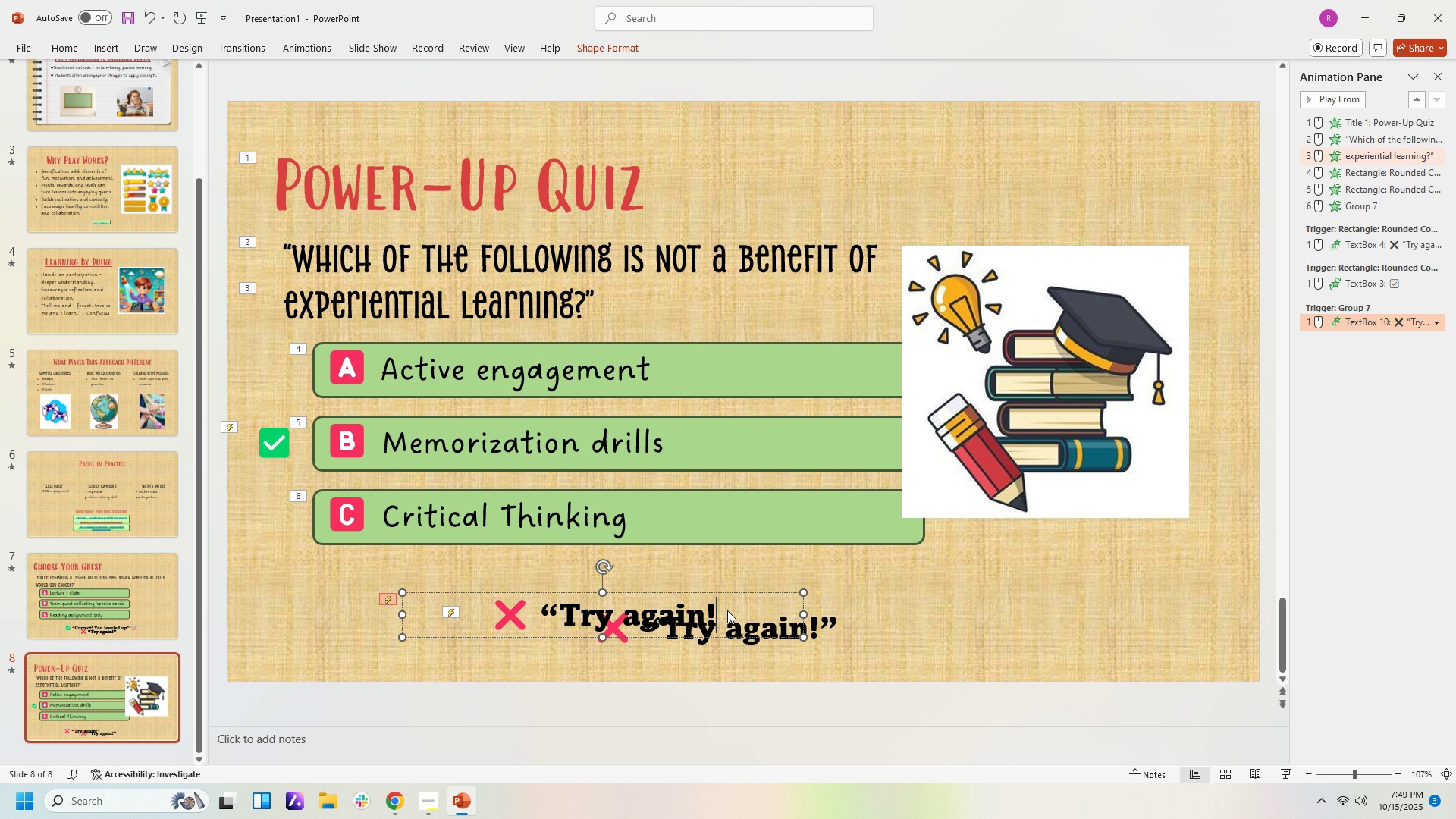 
key(Backspace)
 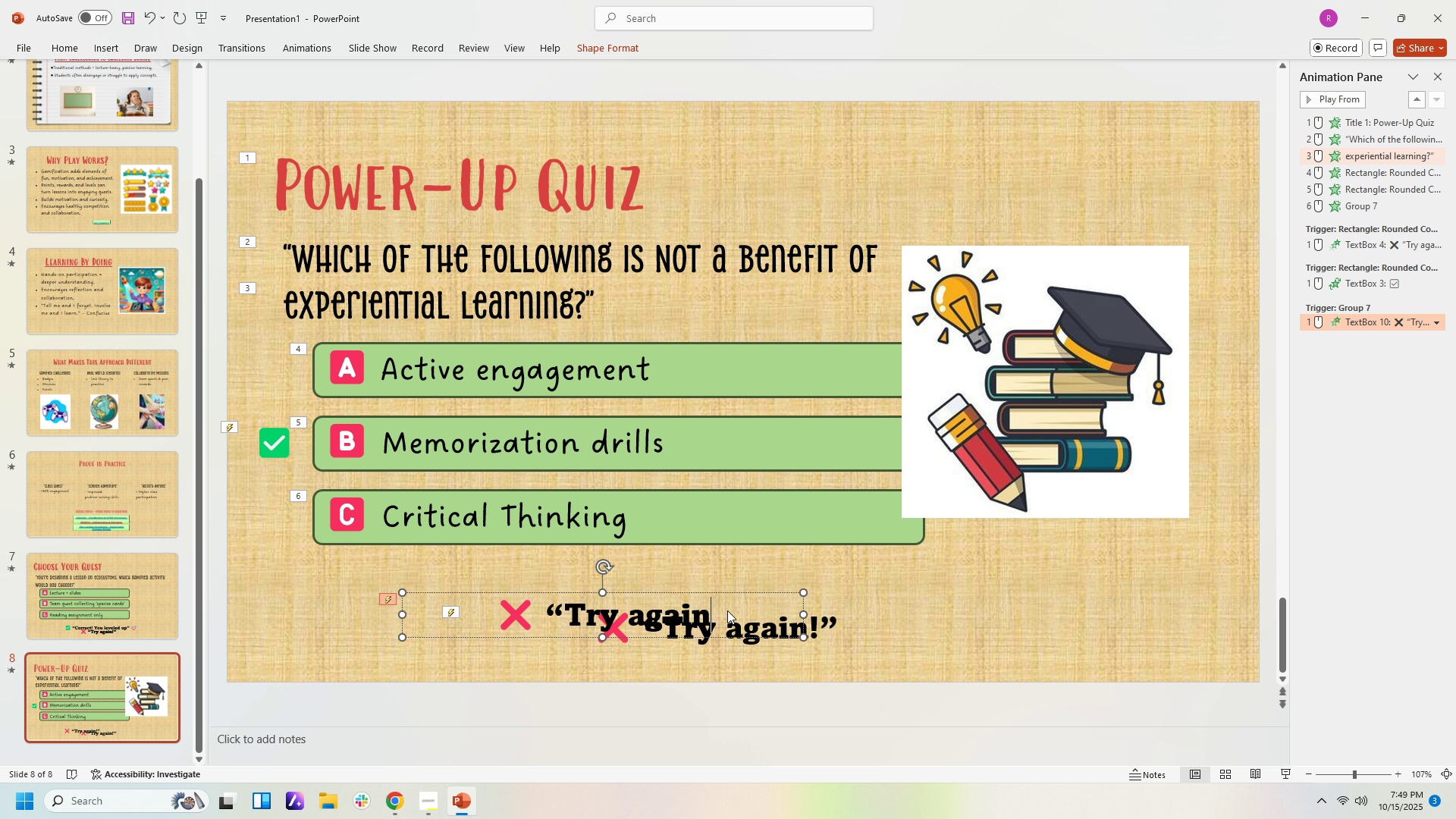 
key(Backspace)
 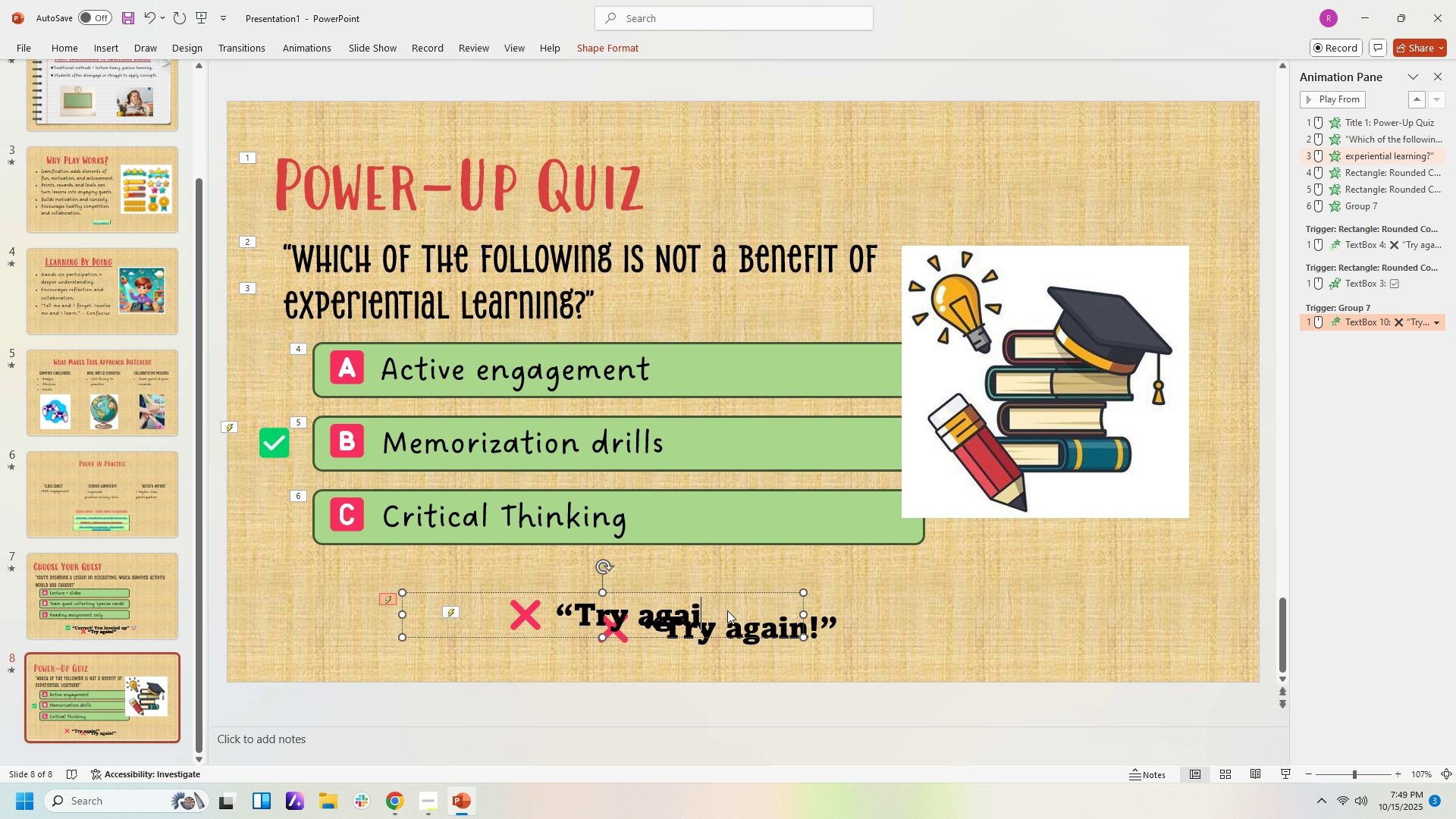 
key(Backspace)
 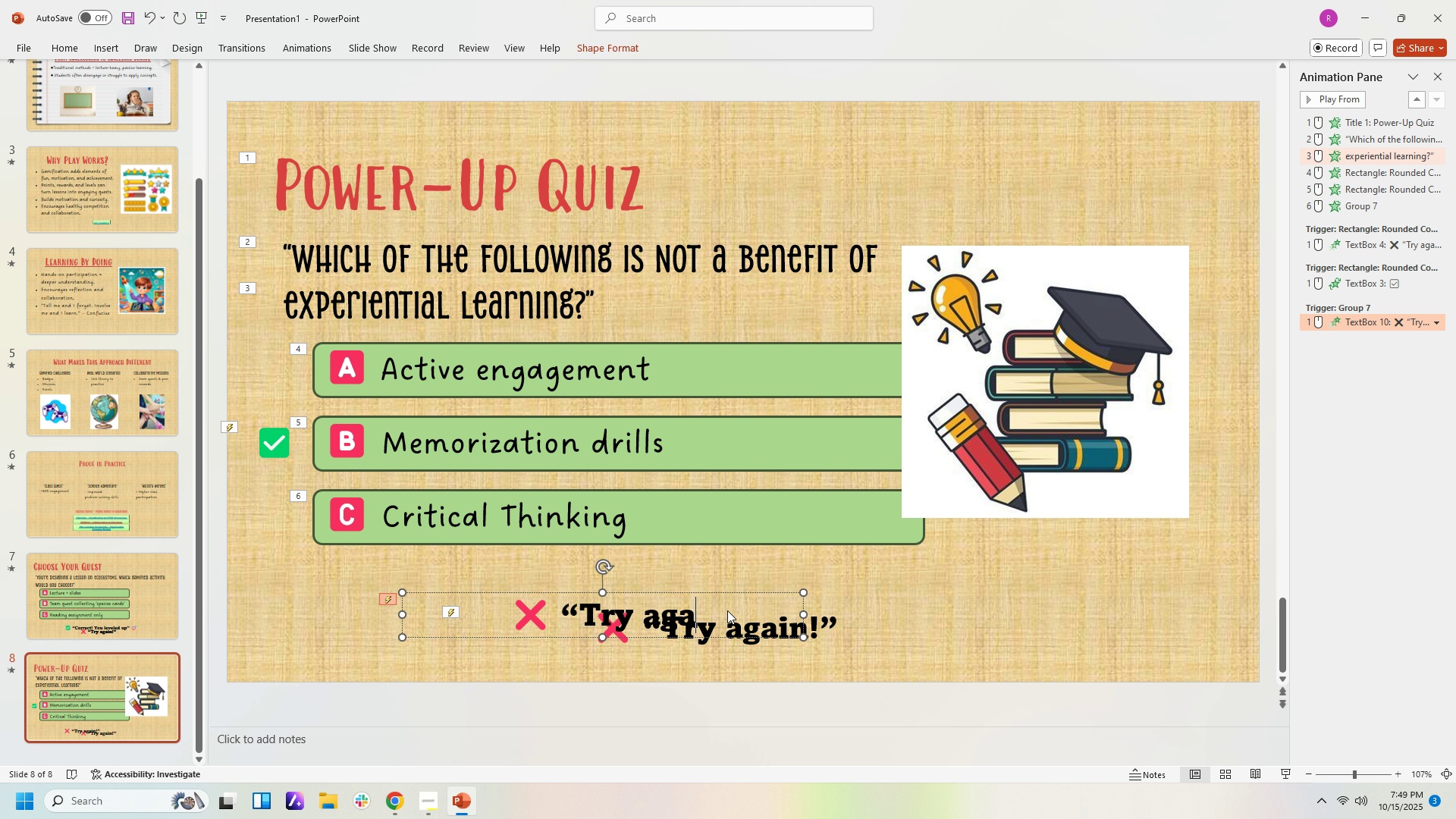 
key(Backspace)
 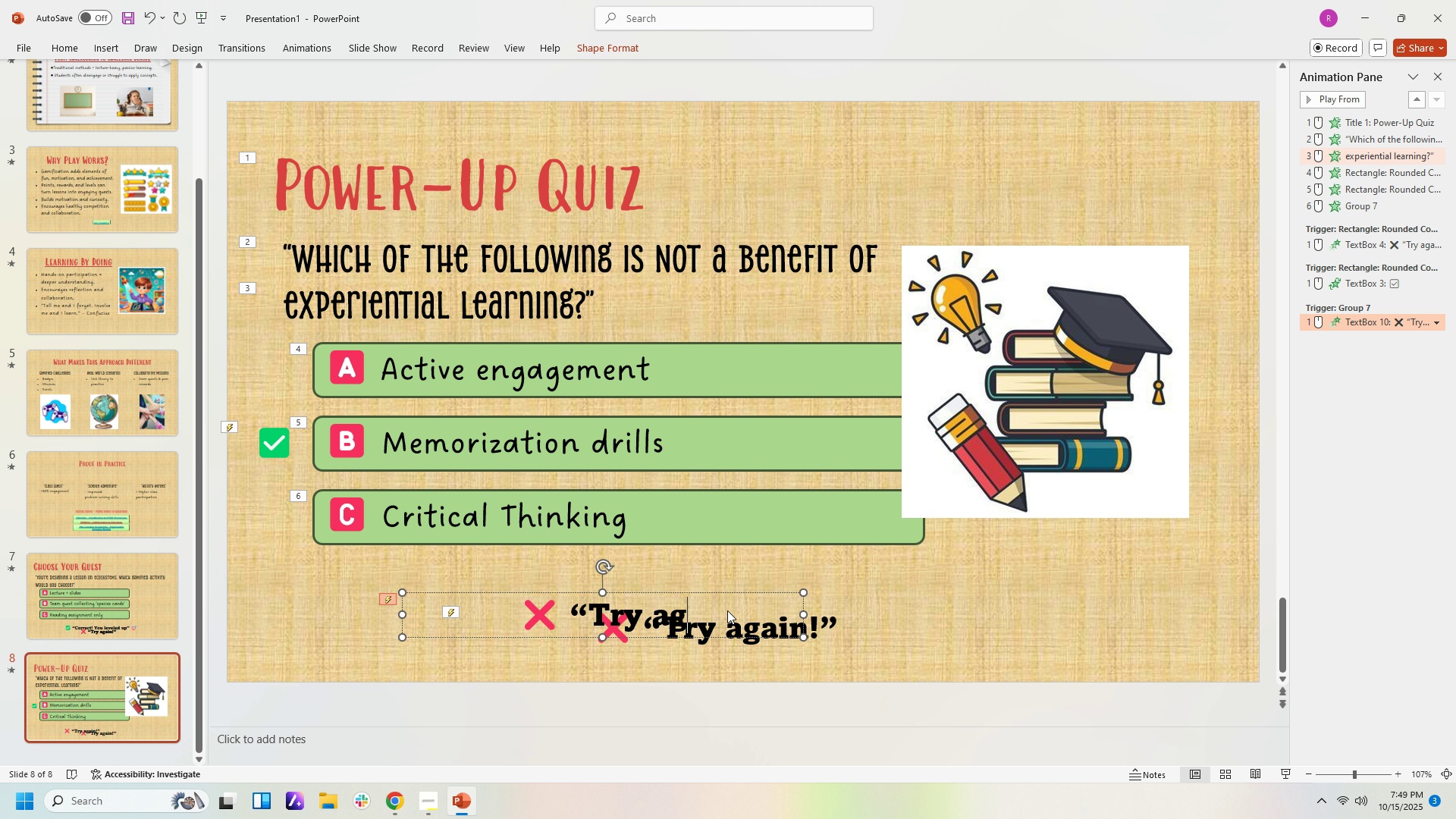 
key(Backspace)
 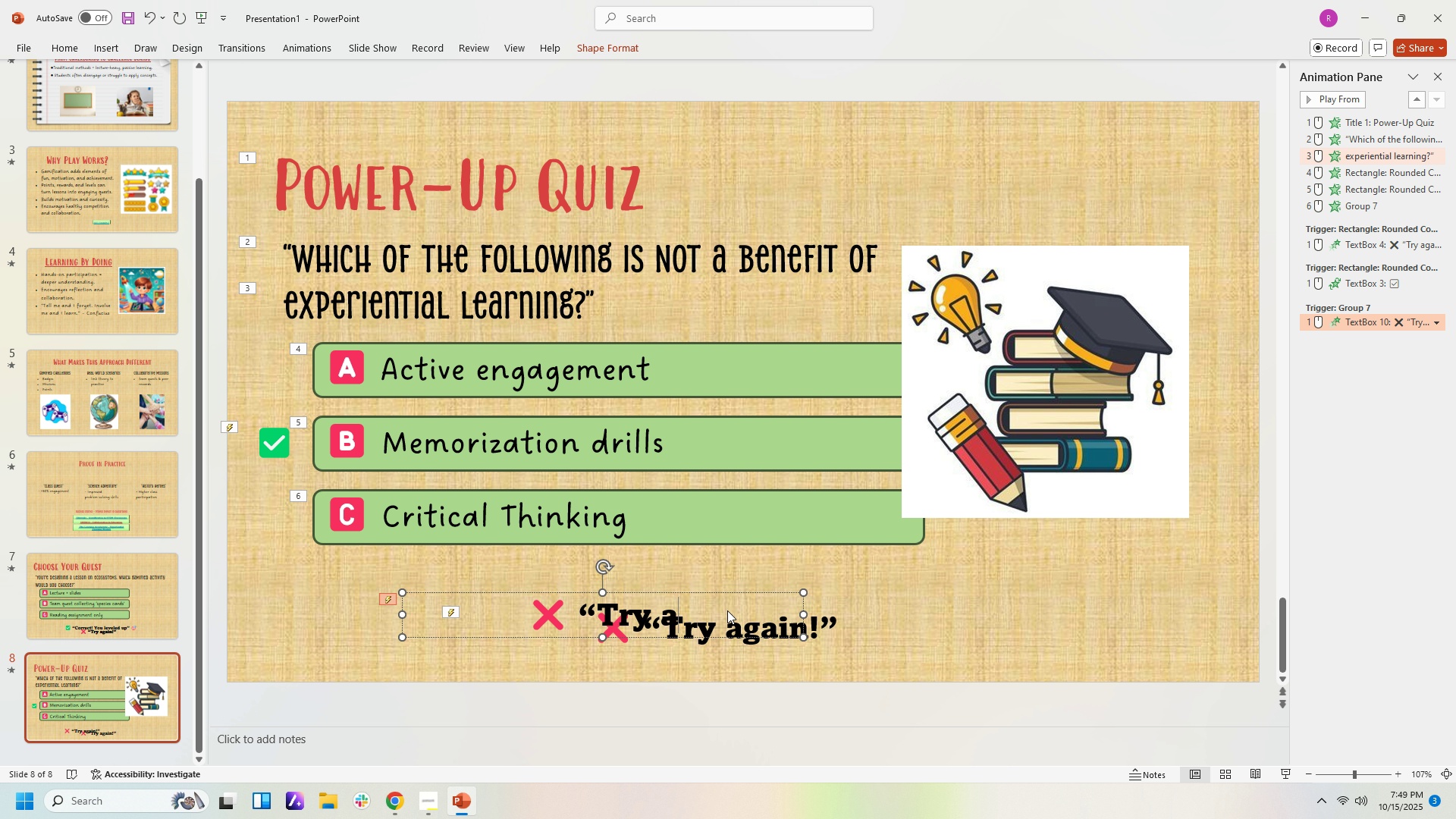 
key(Backspace)
 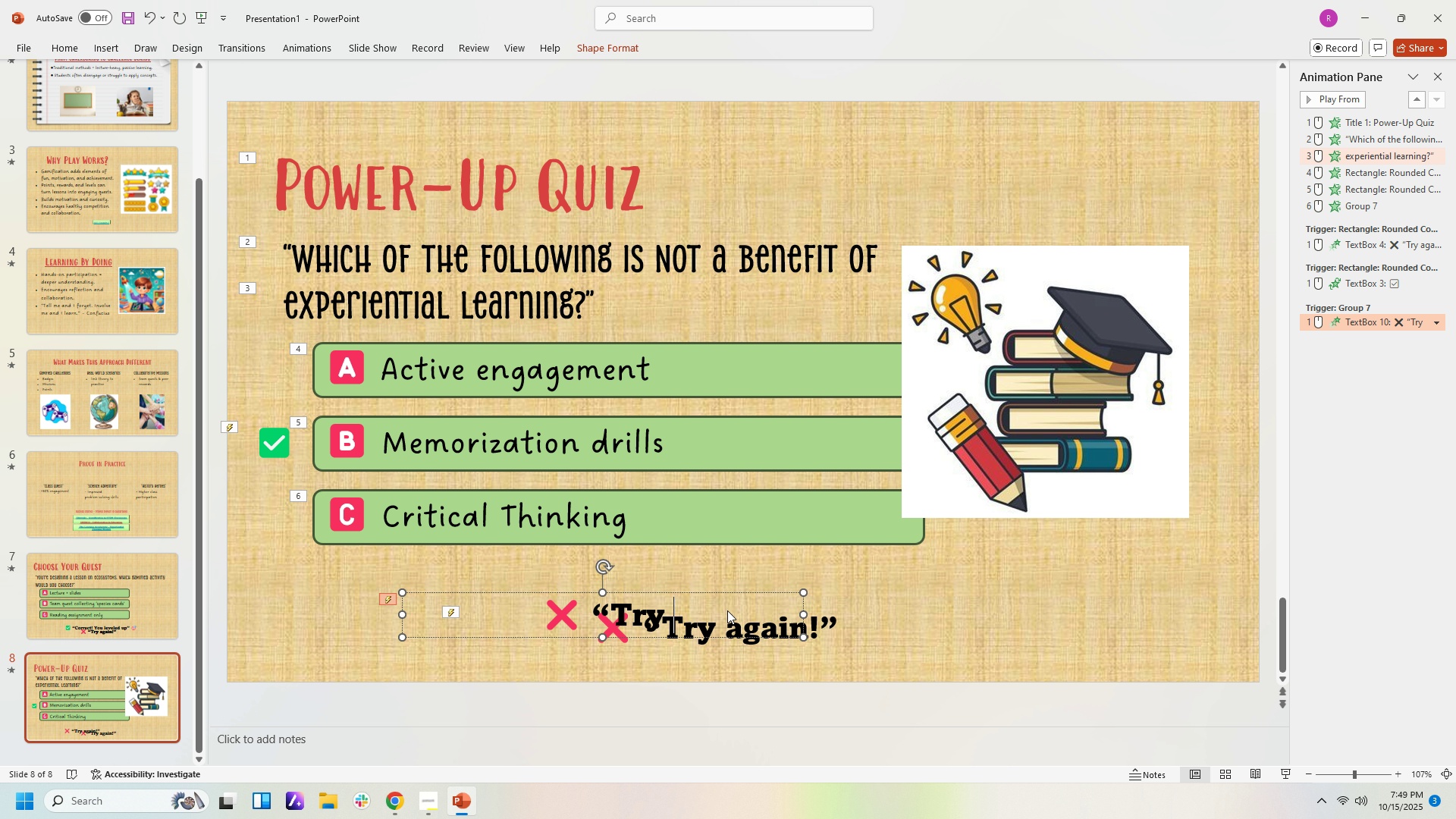 
key(Backspace)
 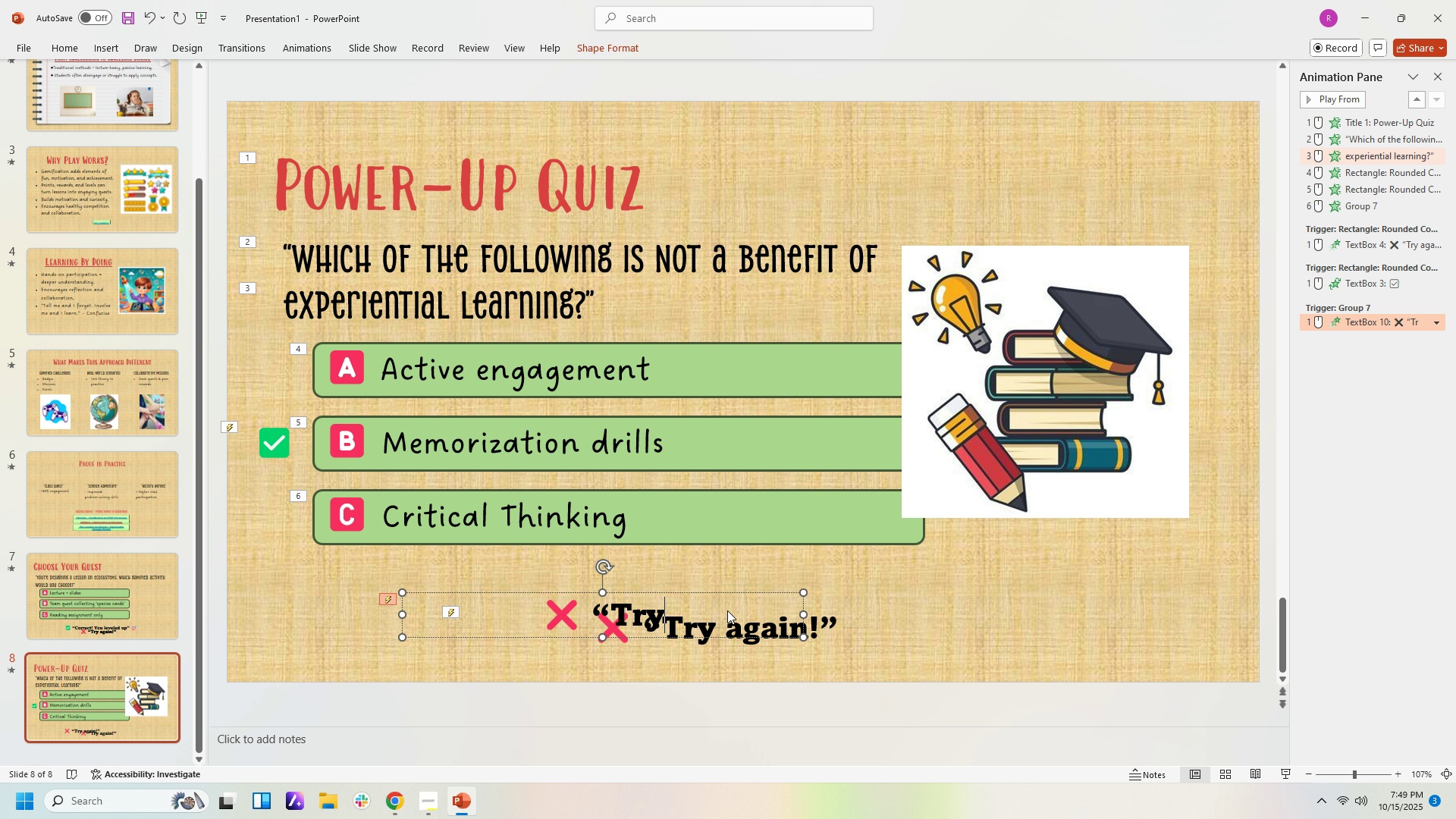 
key(Backspace)
 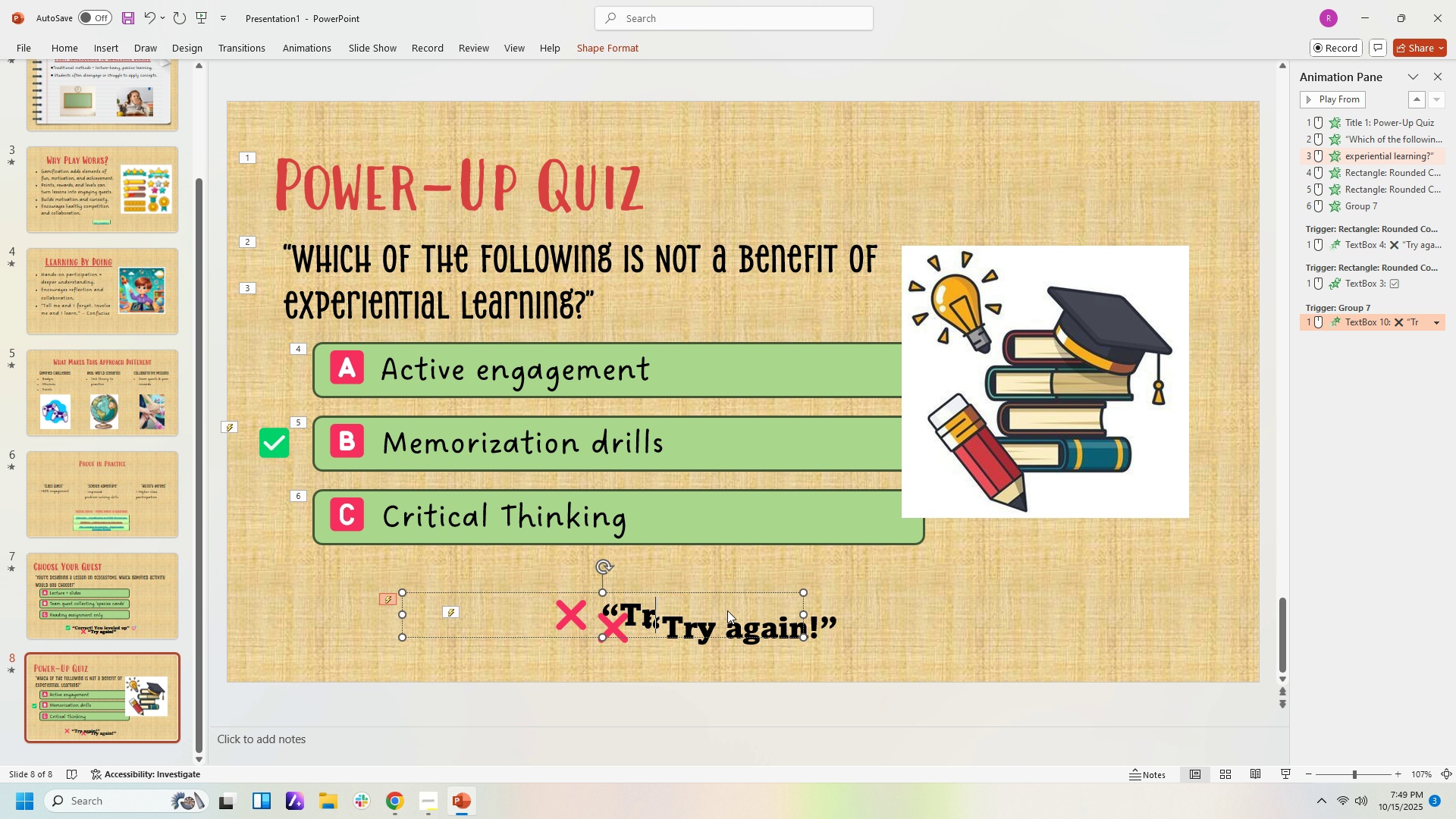 
key(Backspace)
 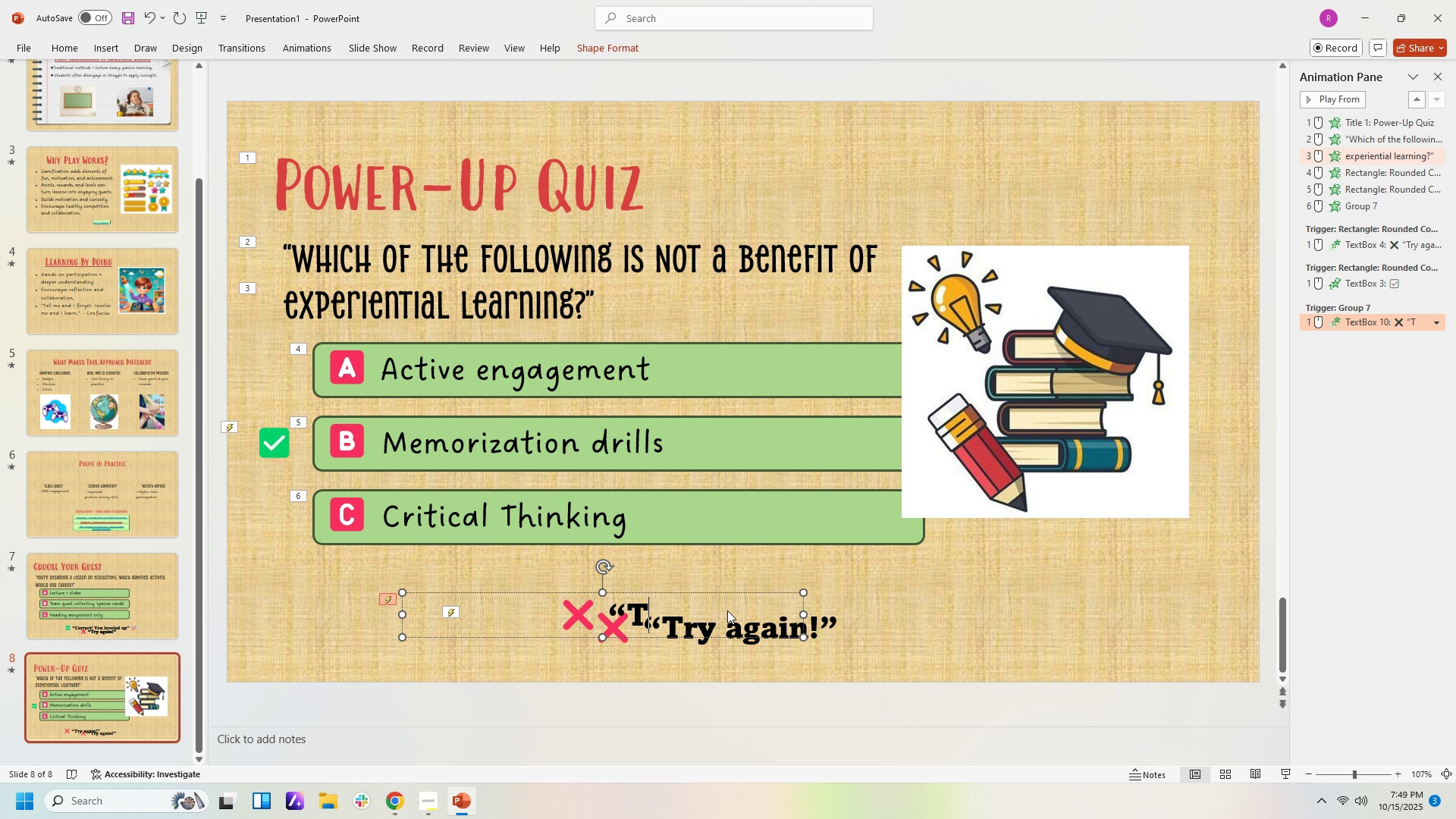 
key(Backspace)
 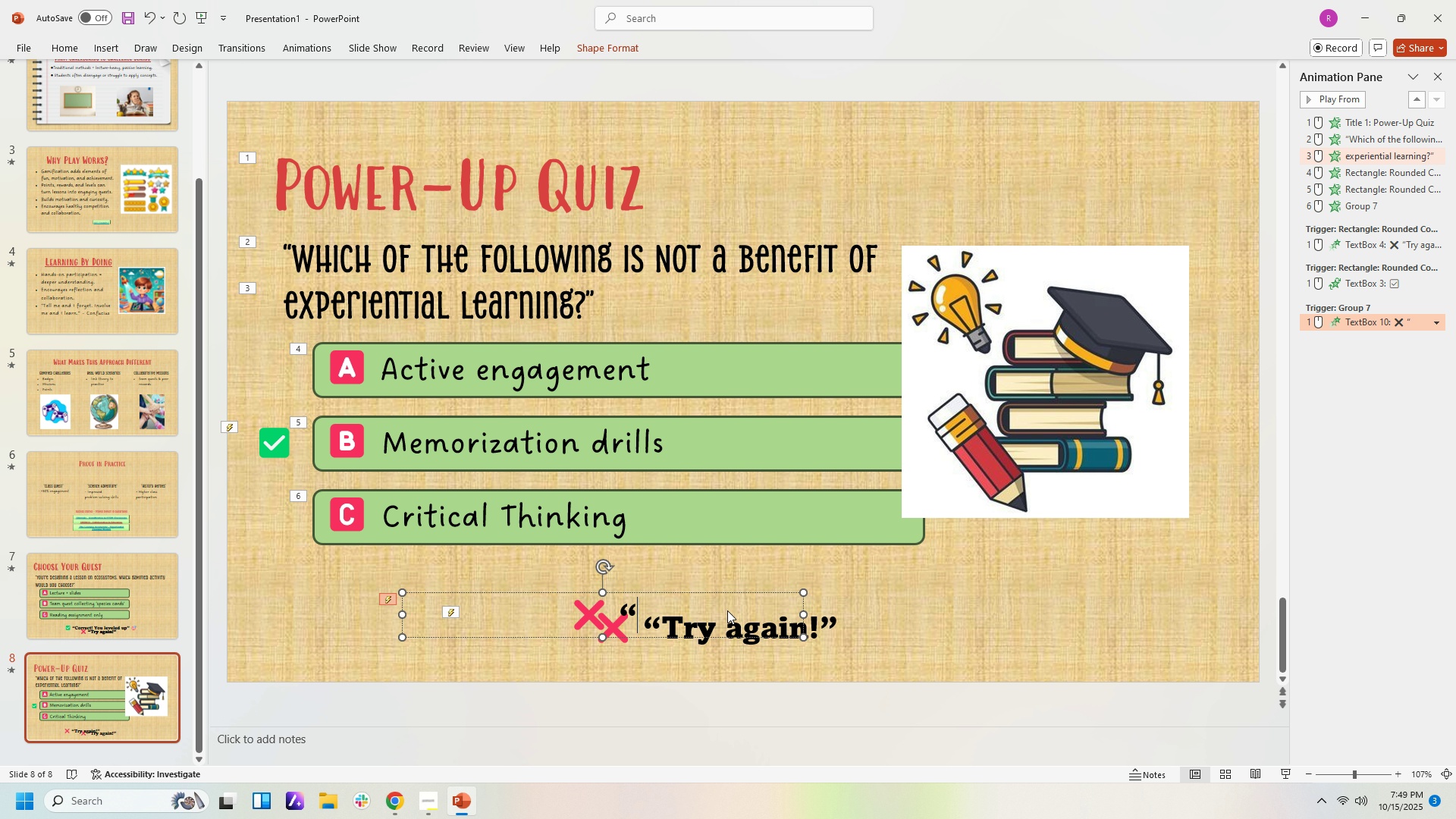 
key(Backspace)
 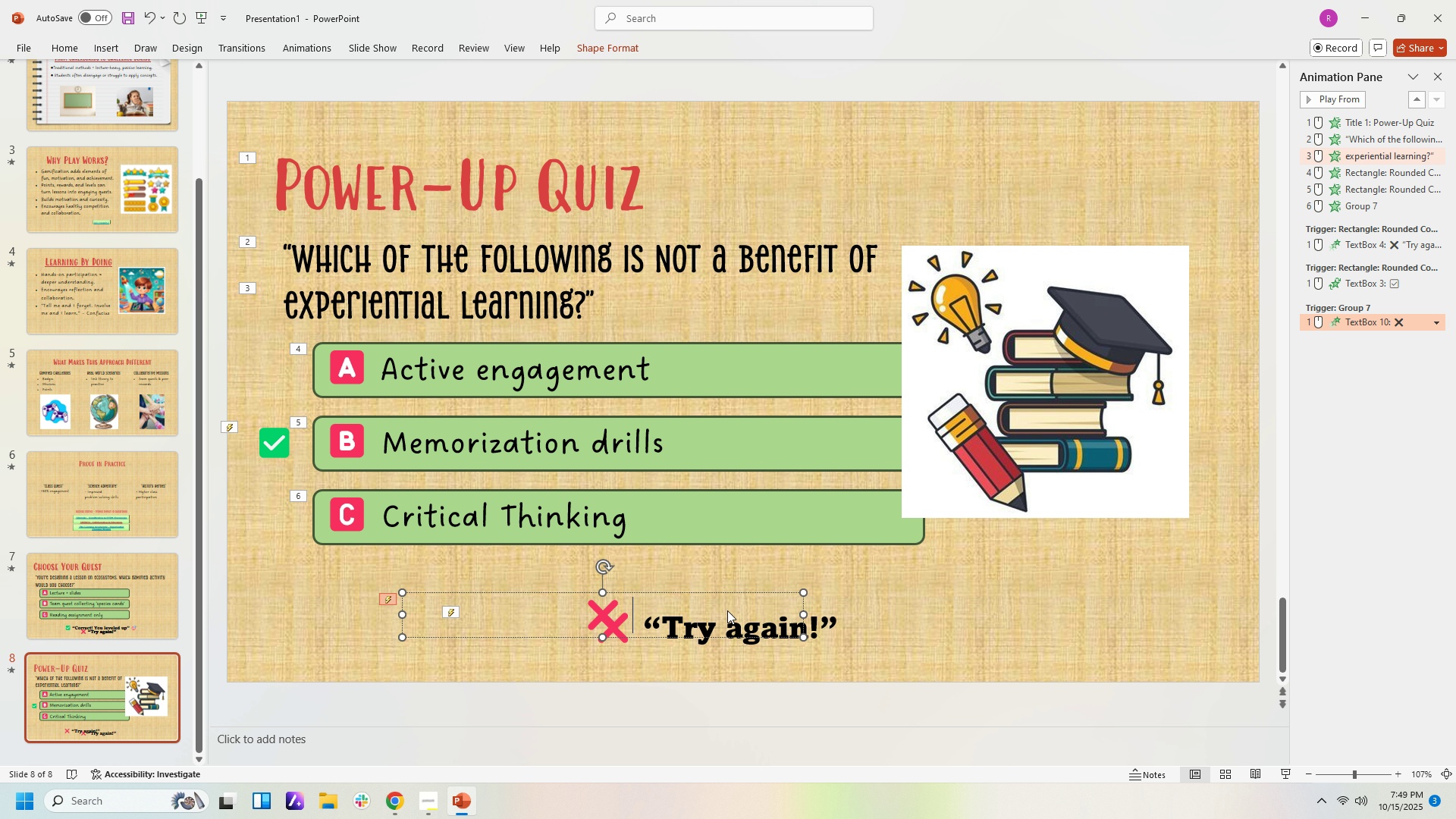 
key(Backspace)
 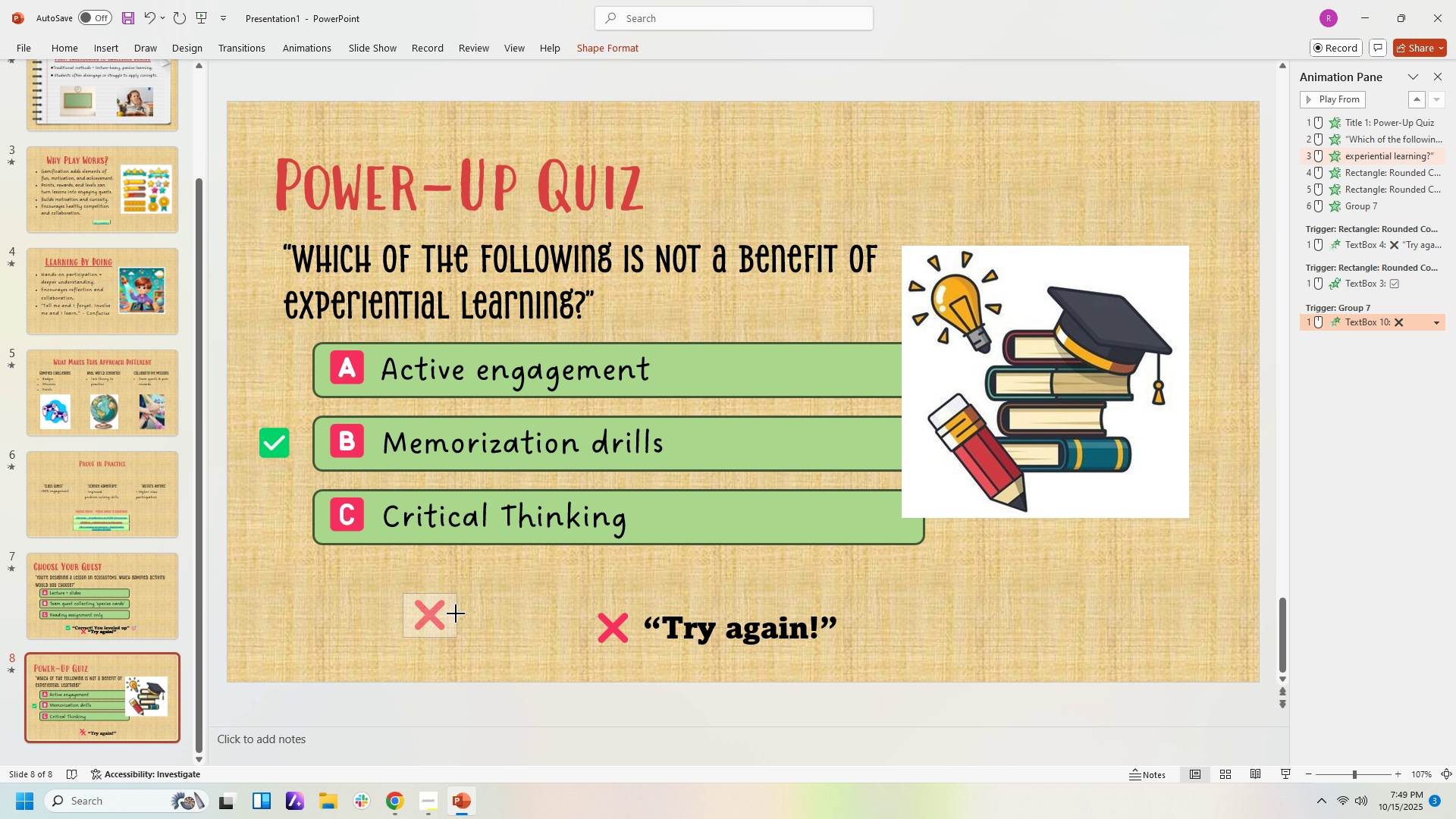 
wait(5.53)
 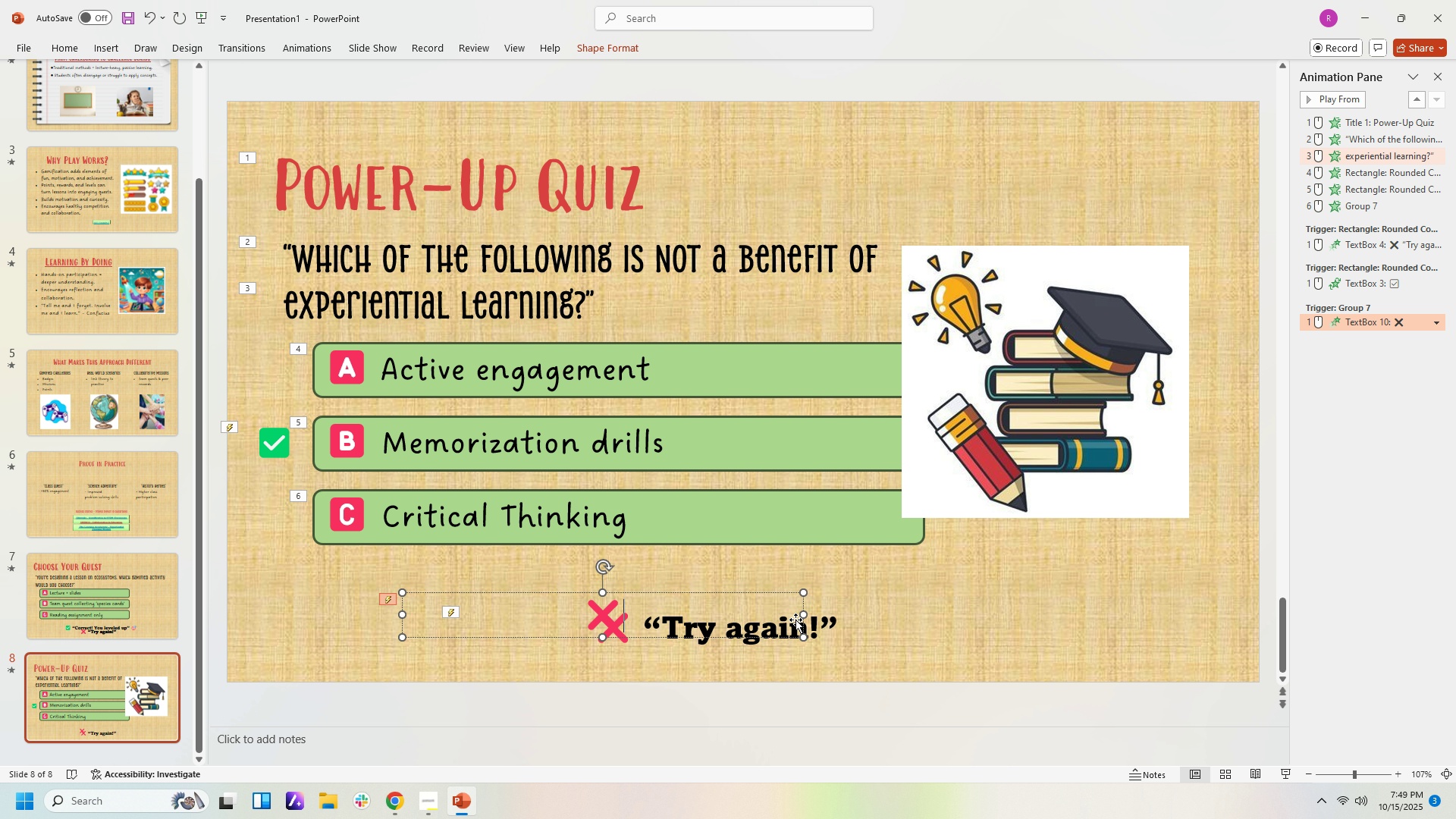 
left_click([532, 629])
 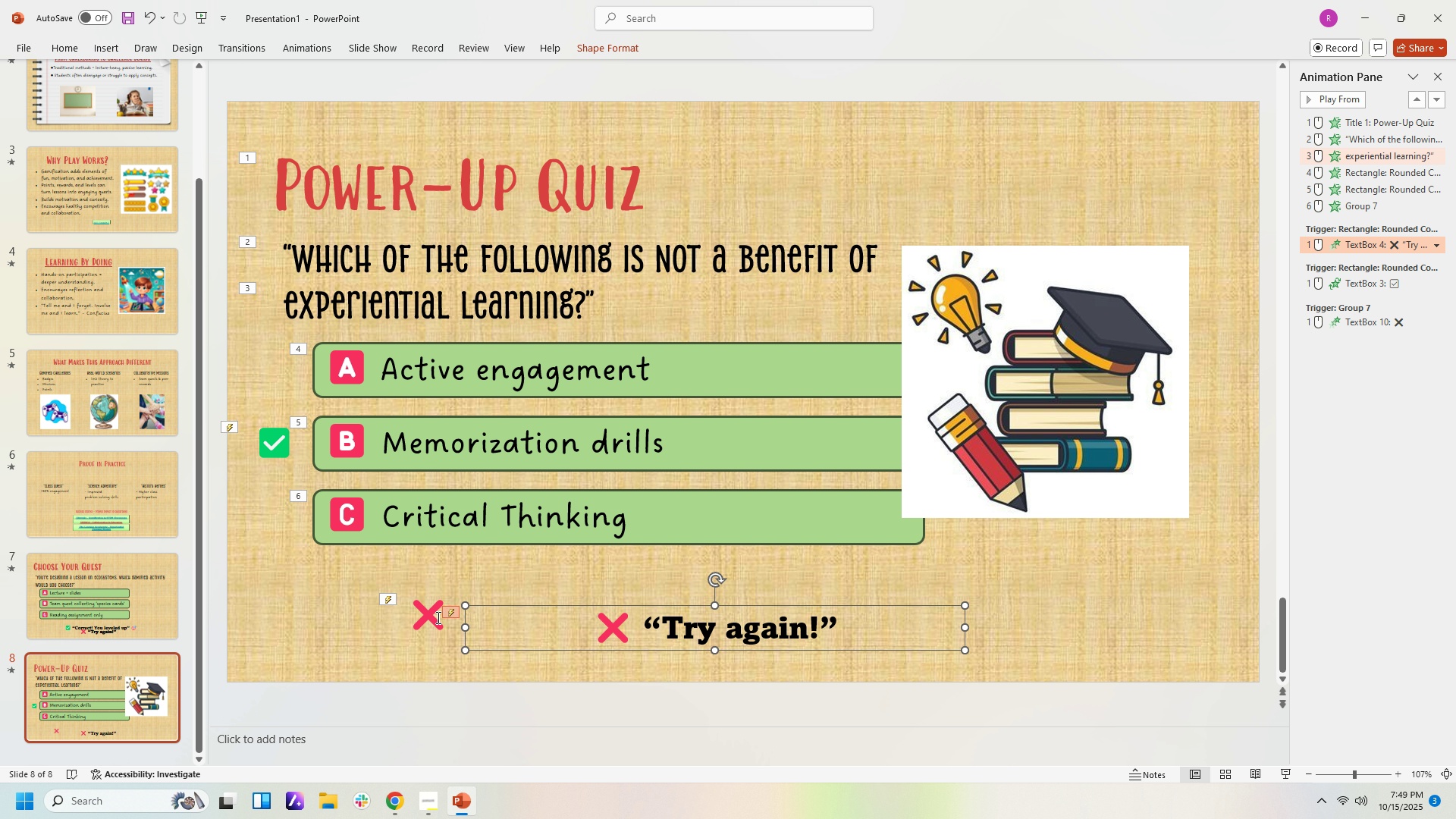 
left_click([437, 617])
 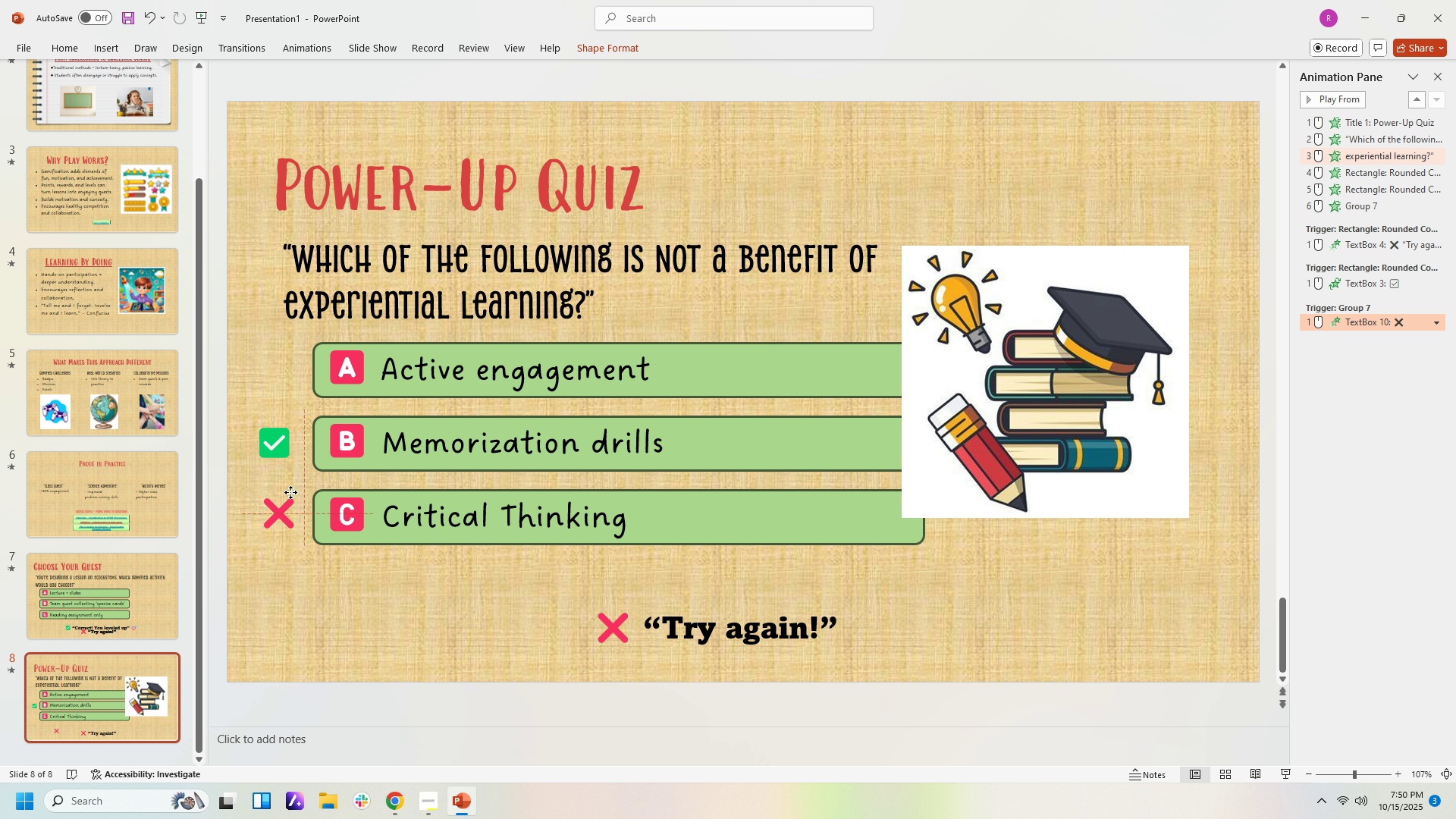 
wait(5.62)
 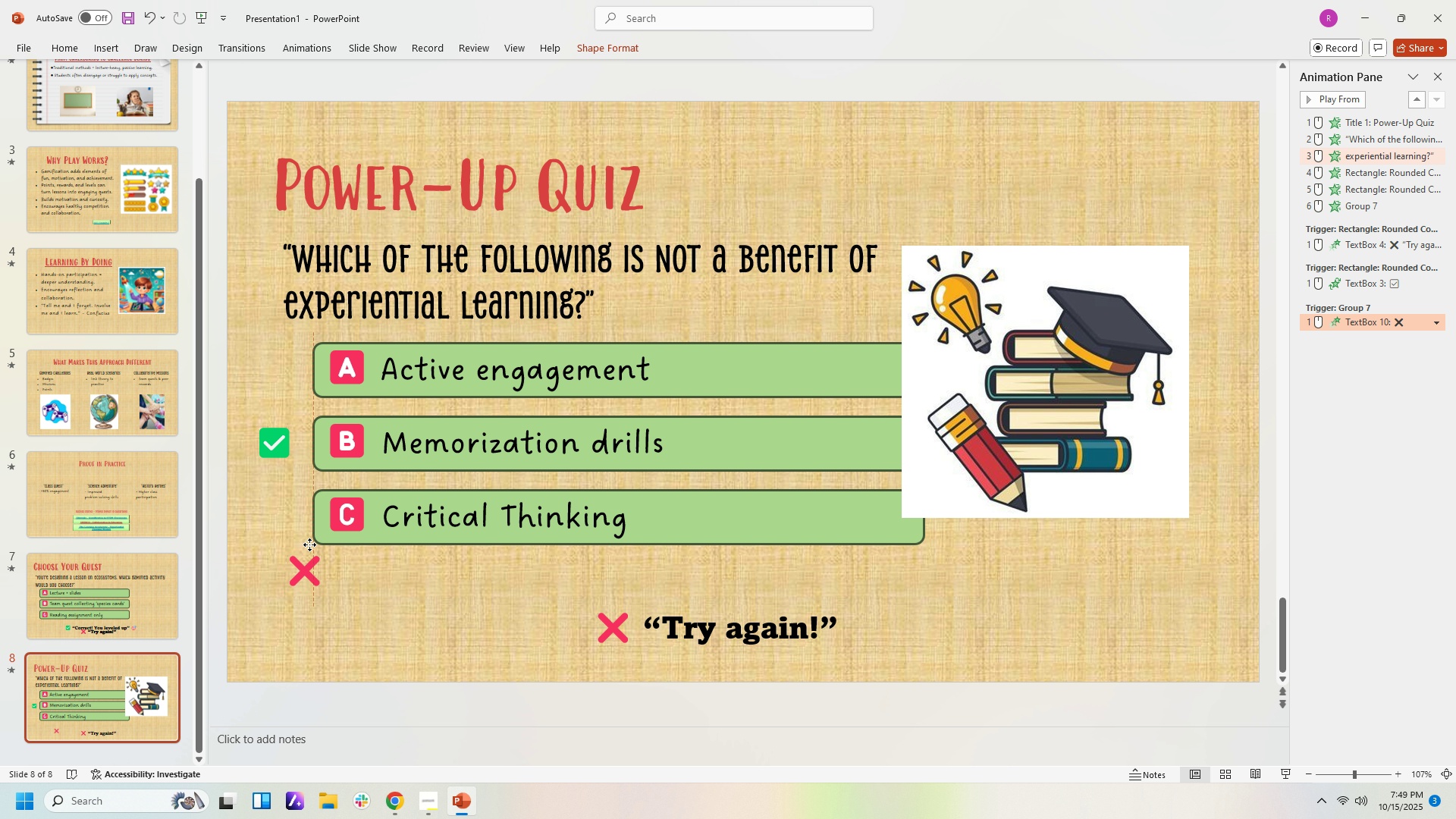 
left_click([784, 634])
 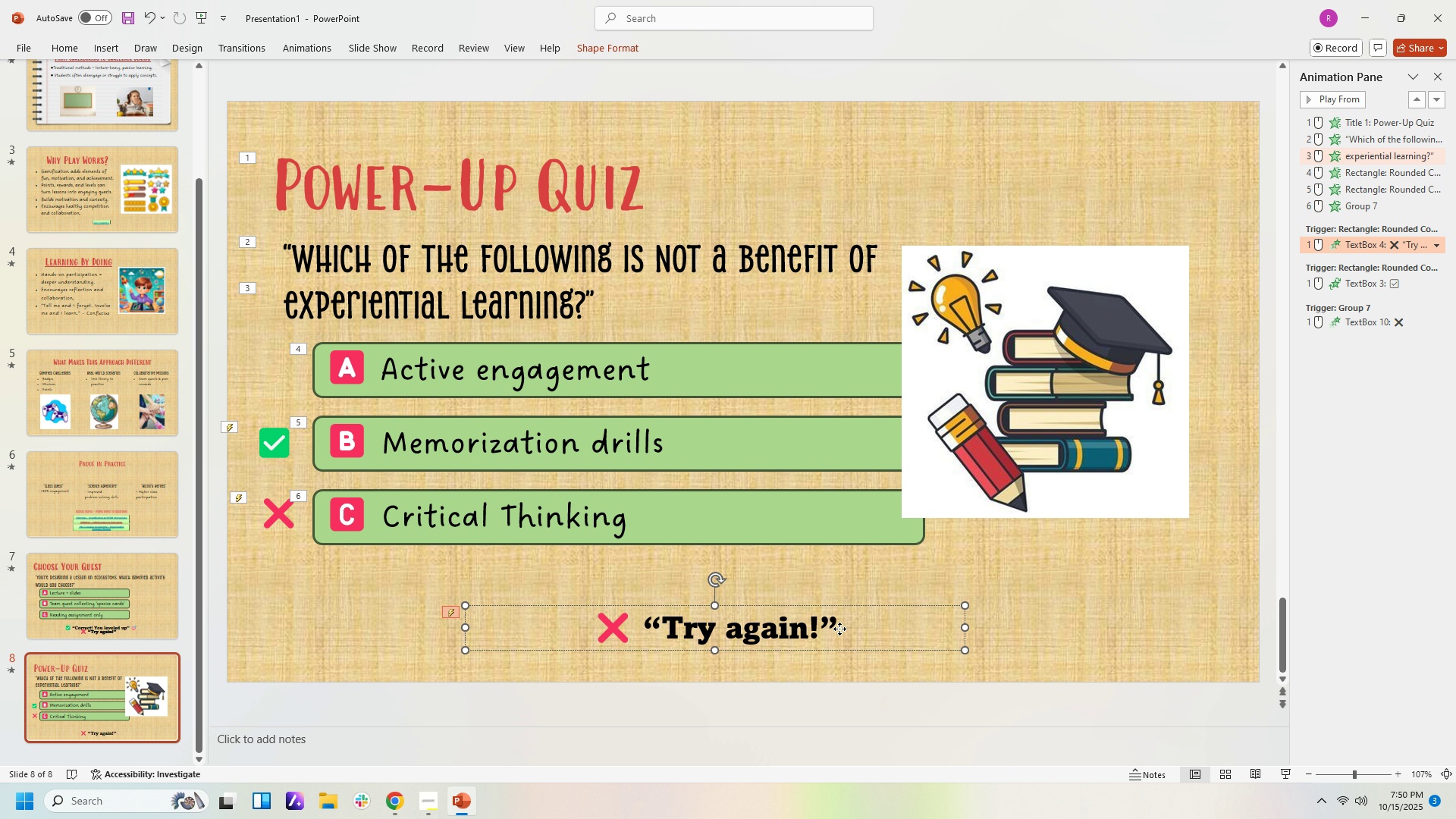 
left_click([839, 629])
 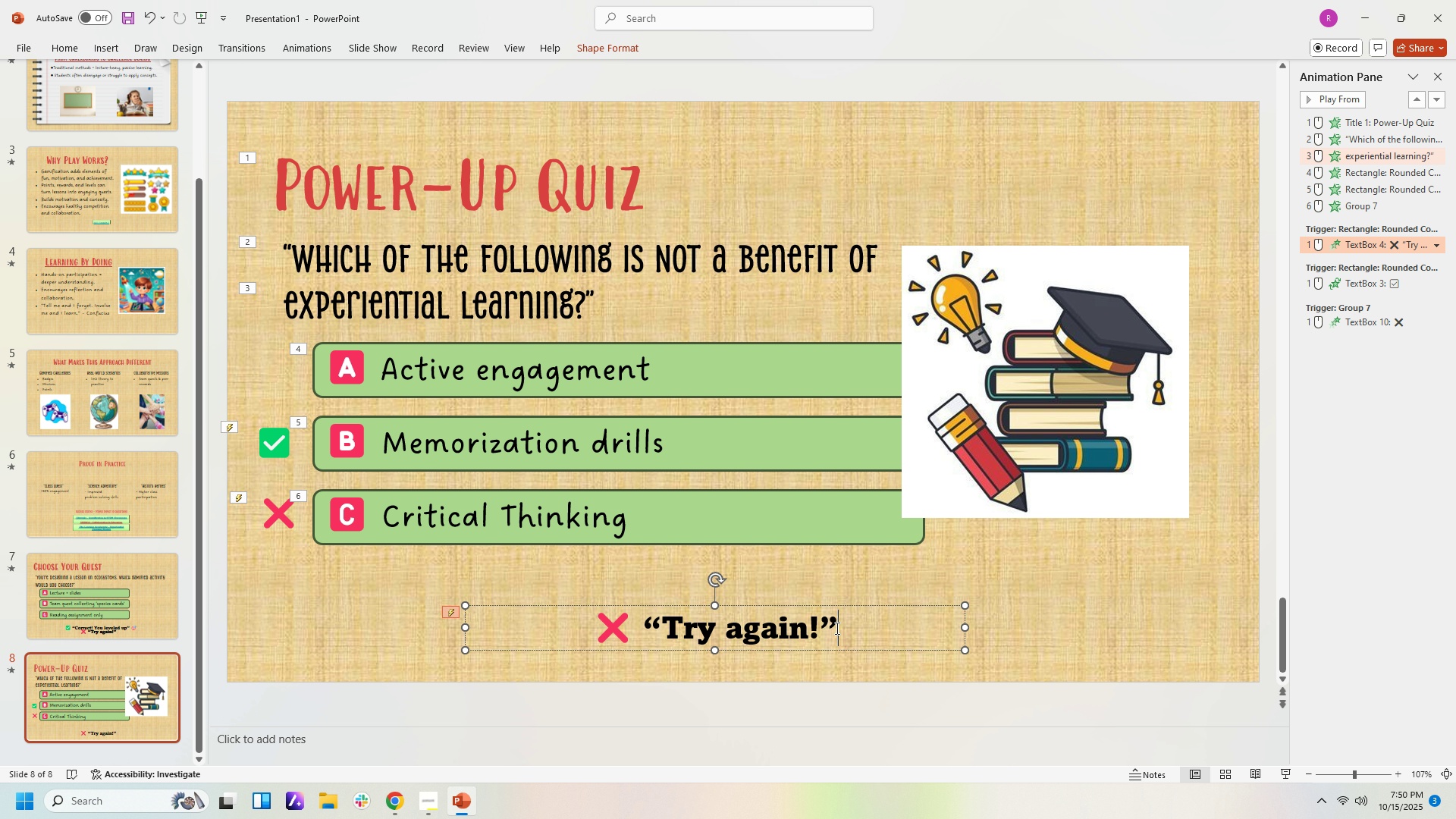 
left_click([836, 628])
 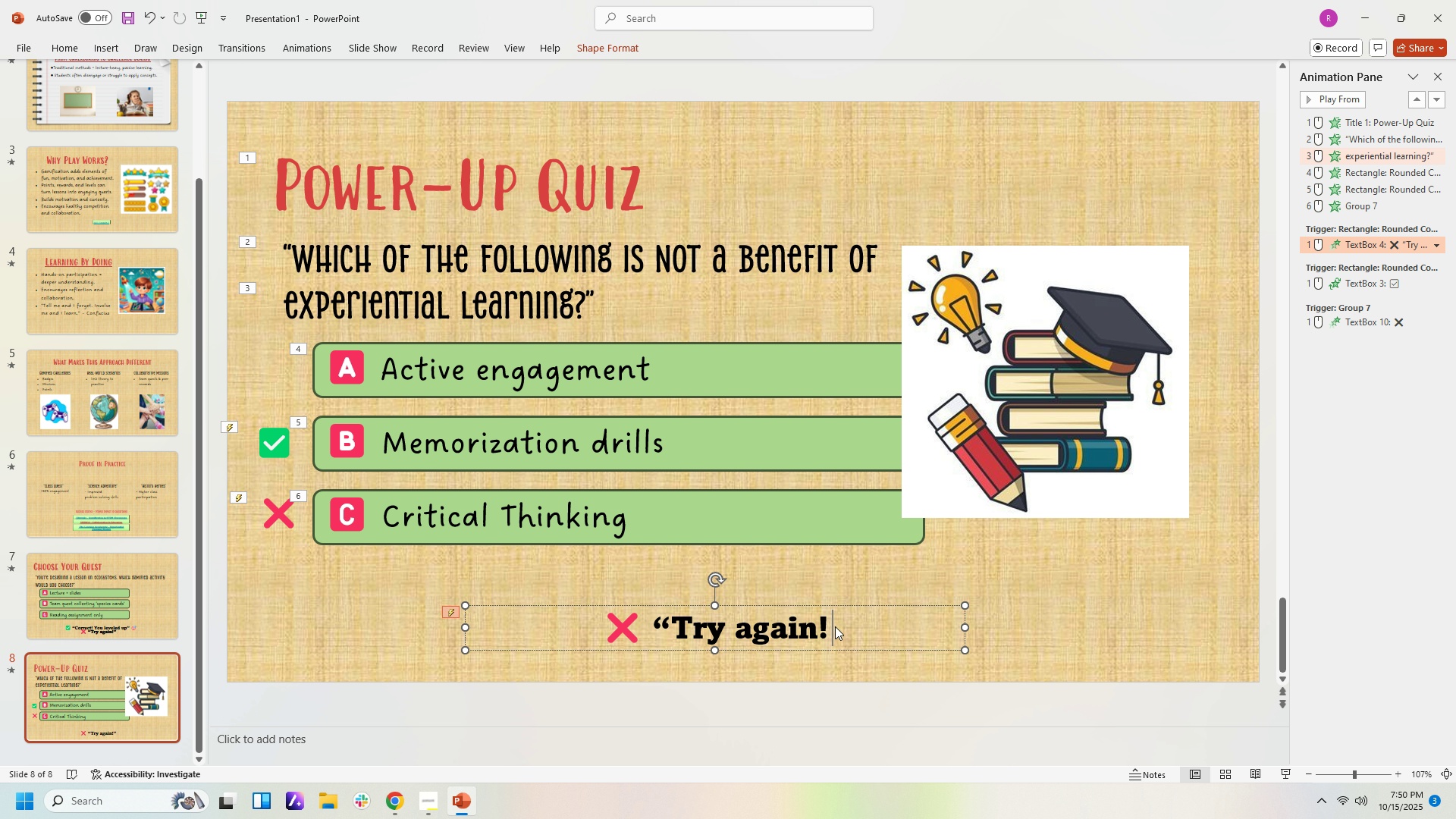 
key(Backspace)
 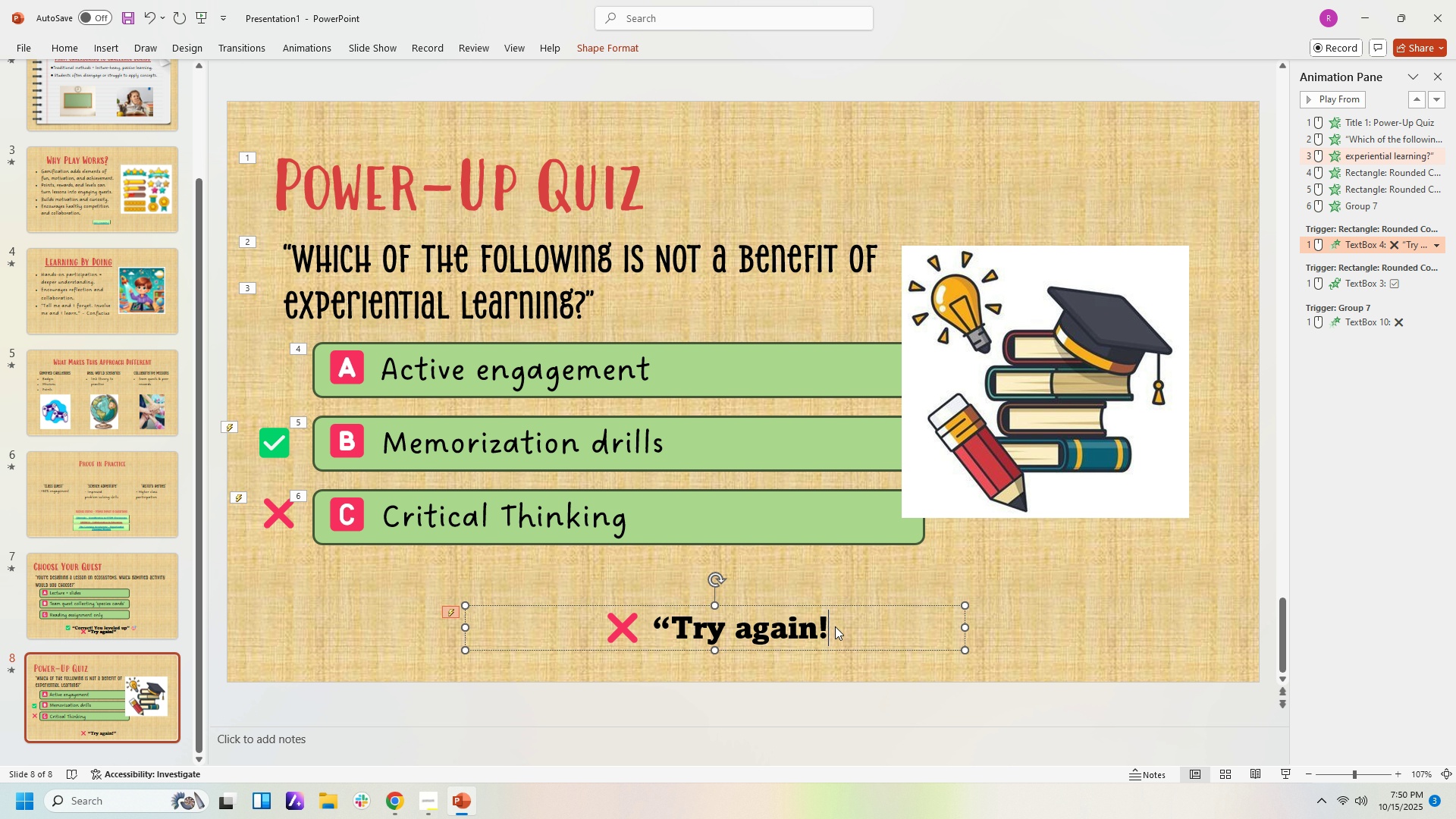 
key(Backspace)
 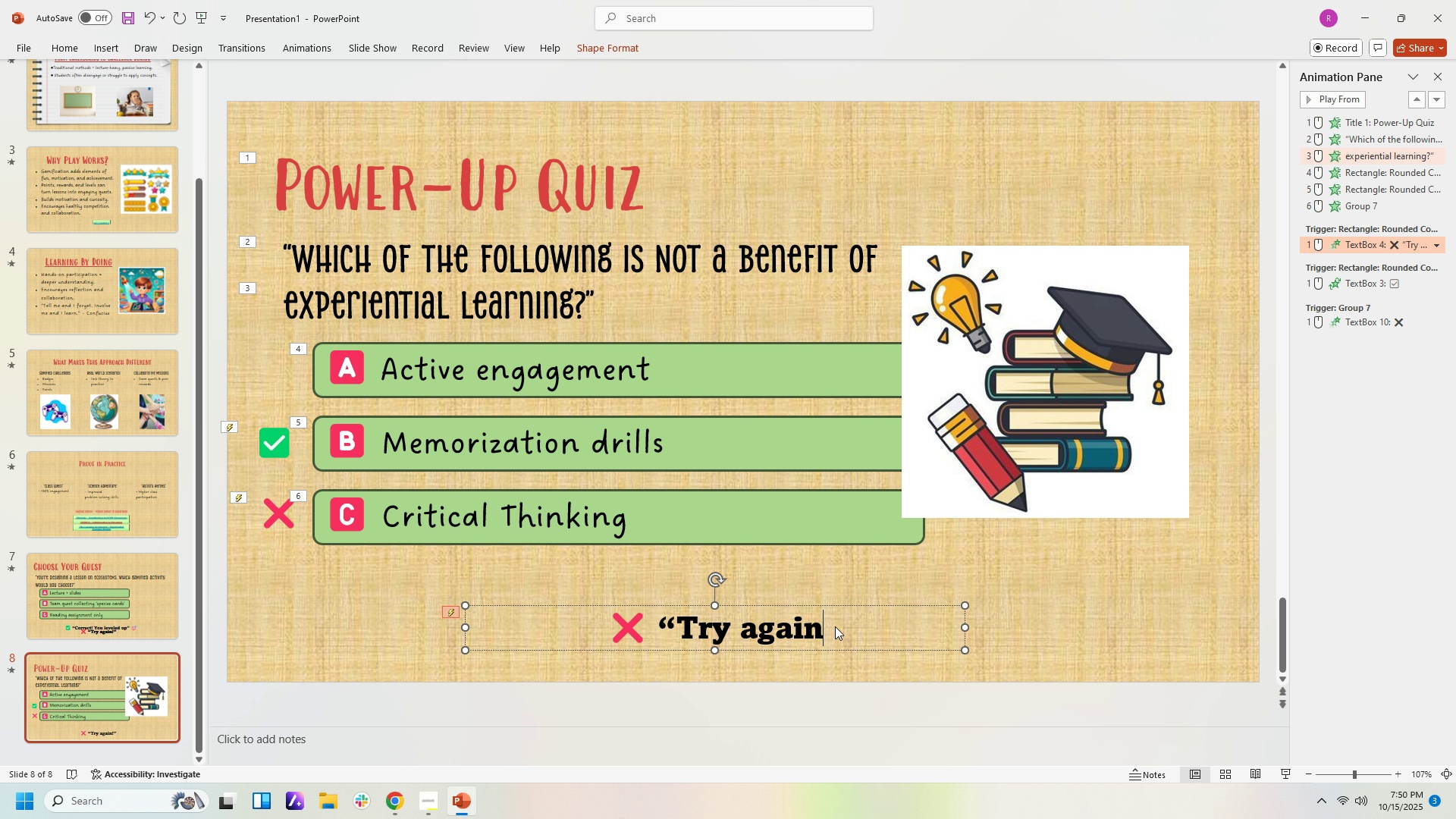 
hold_key(key=Backspace, duration=0.82)
 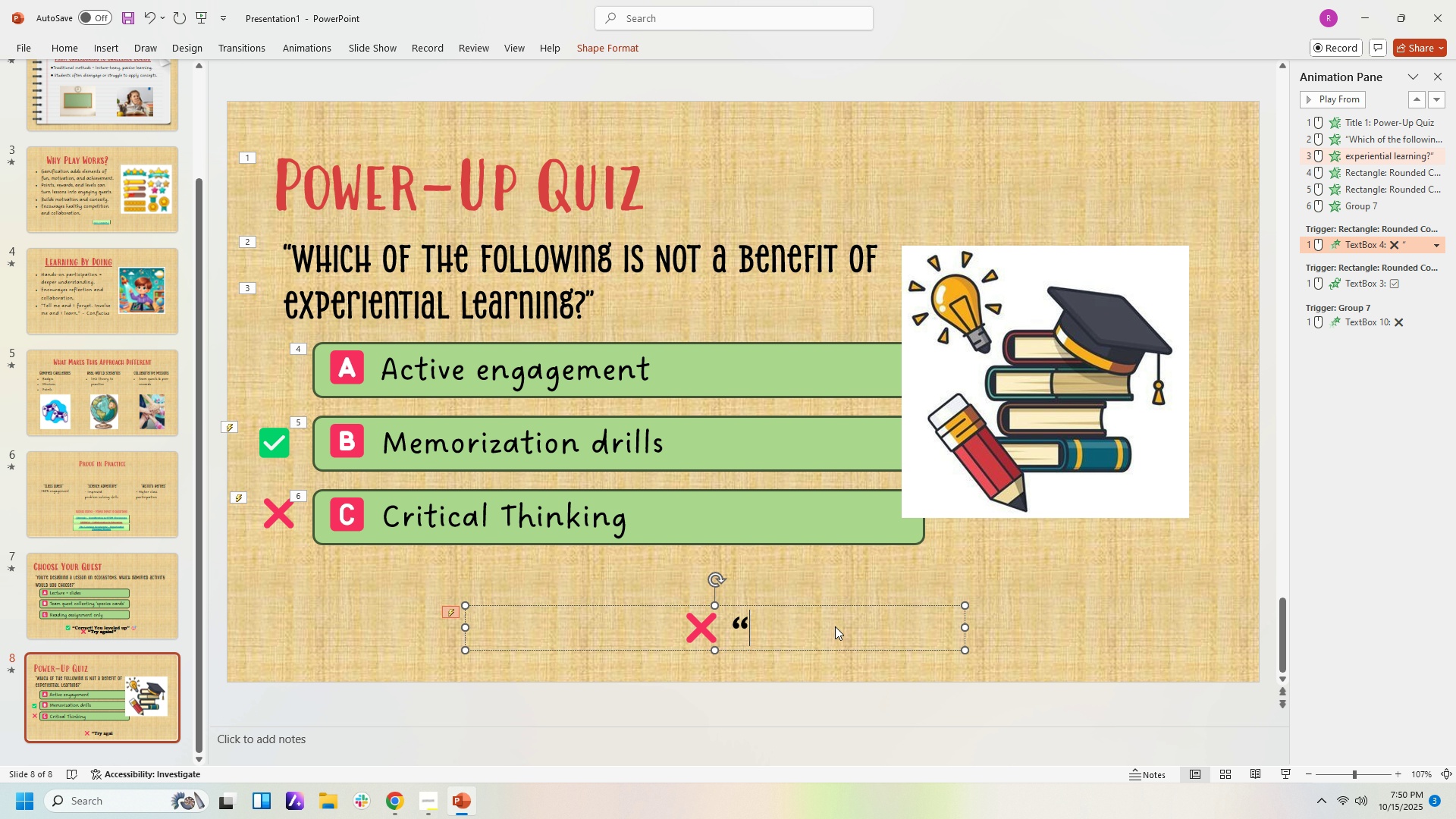 
key(Backspace)
 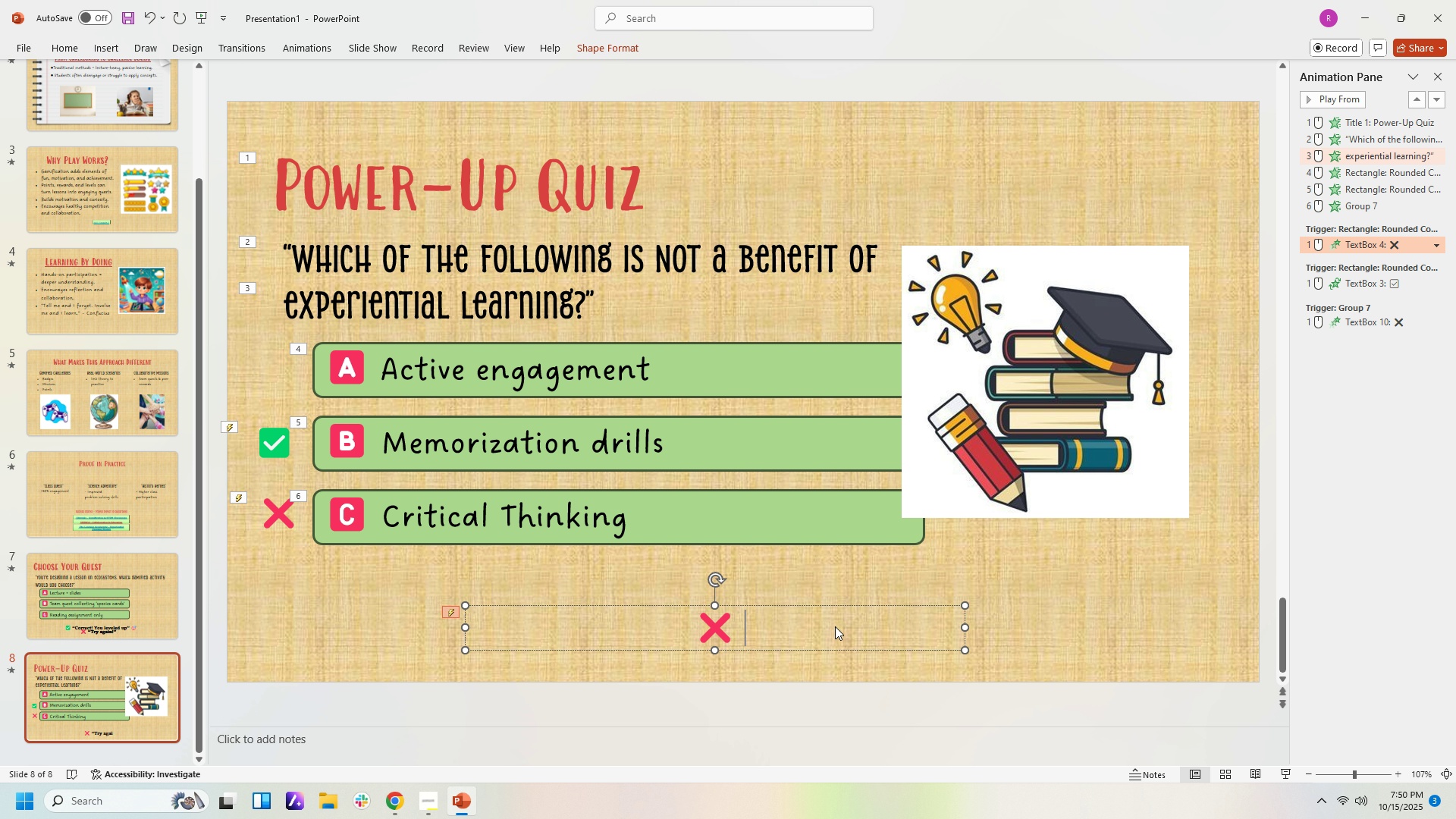 
key(Backspace)
 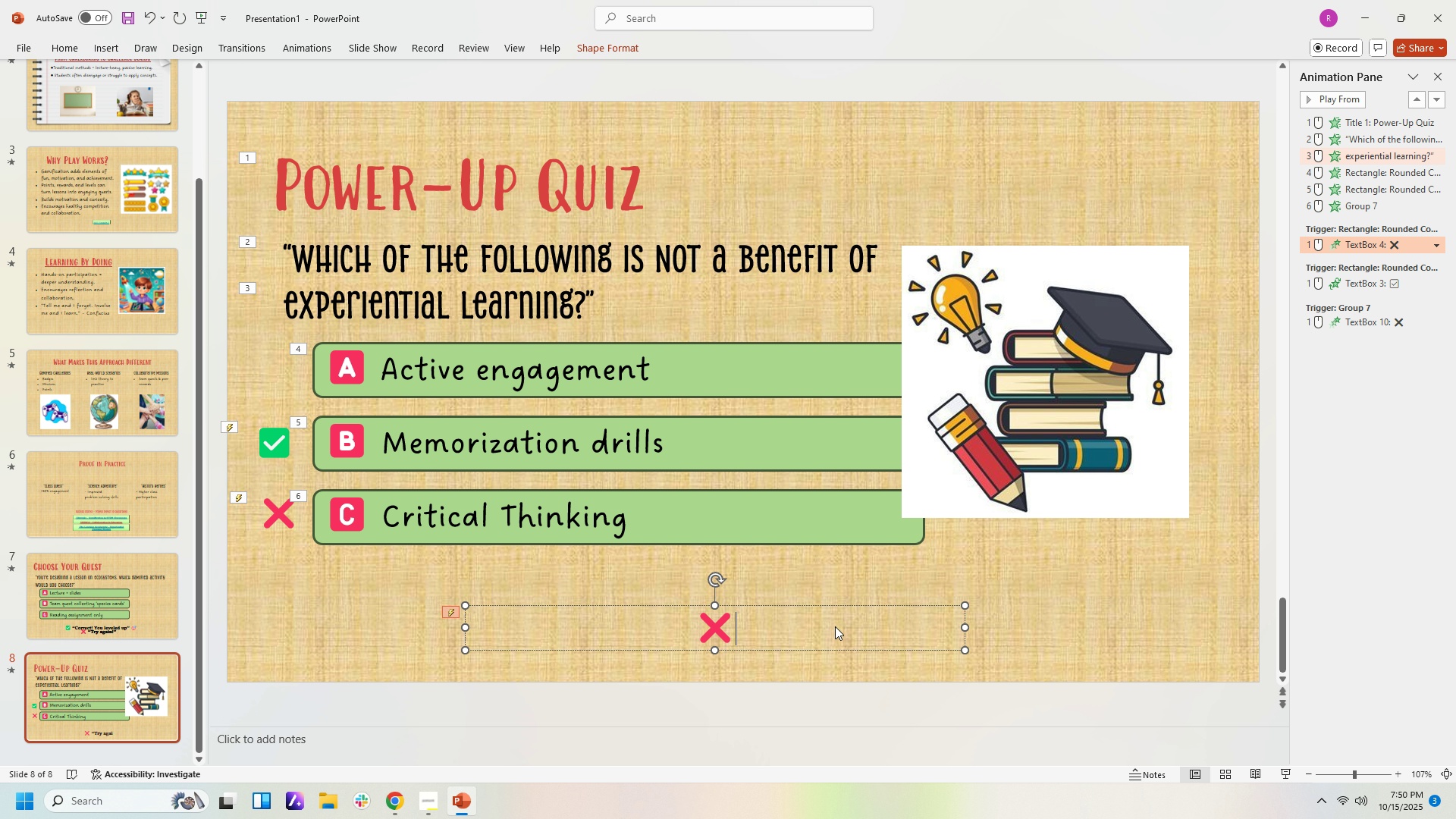 
key(Backspace)
 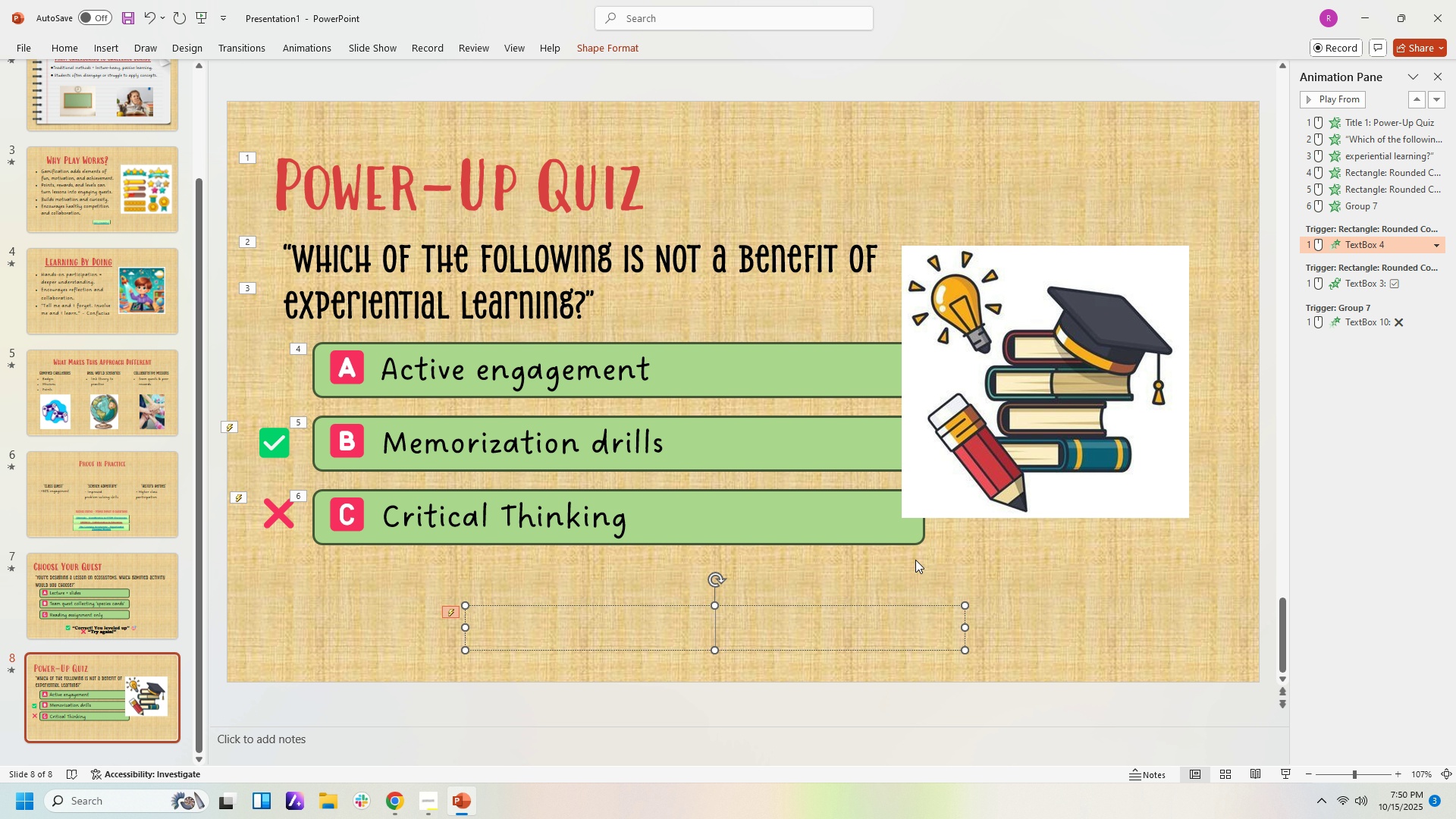 
key(Control+Z)
 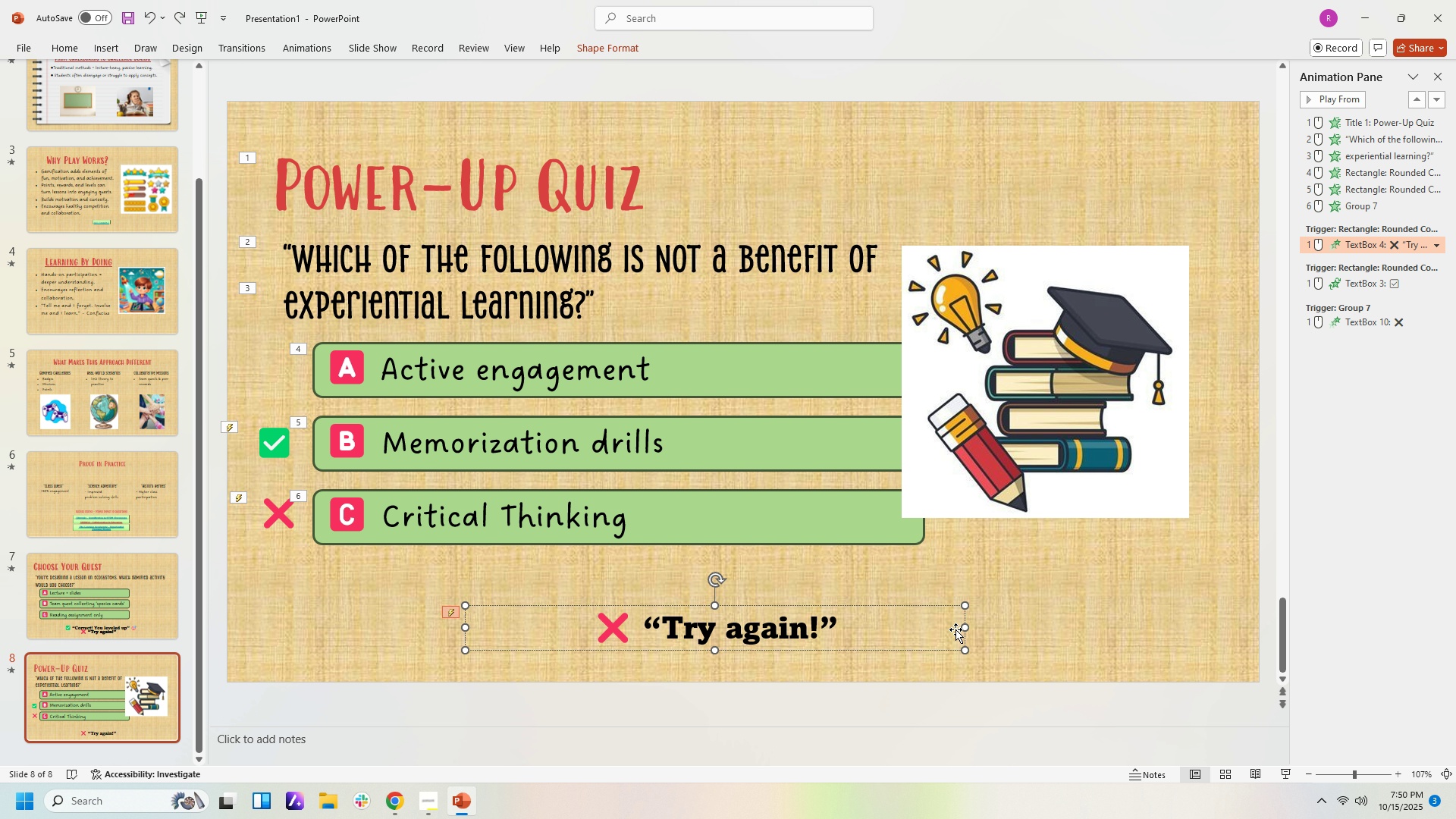 
key(Backspace)
 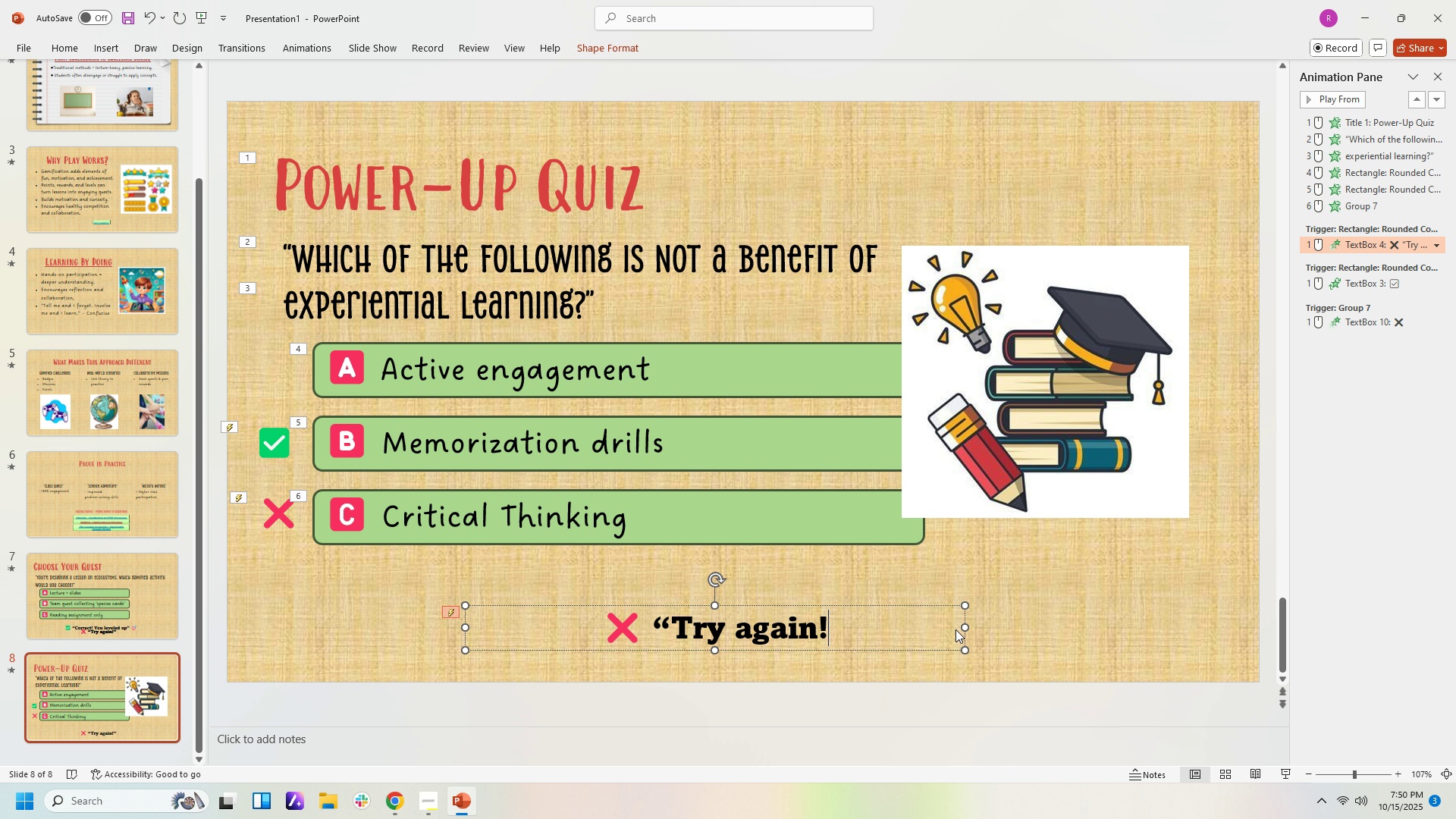 
key(Backspace)
 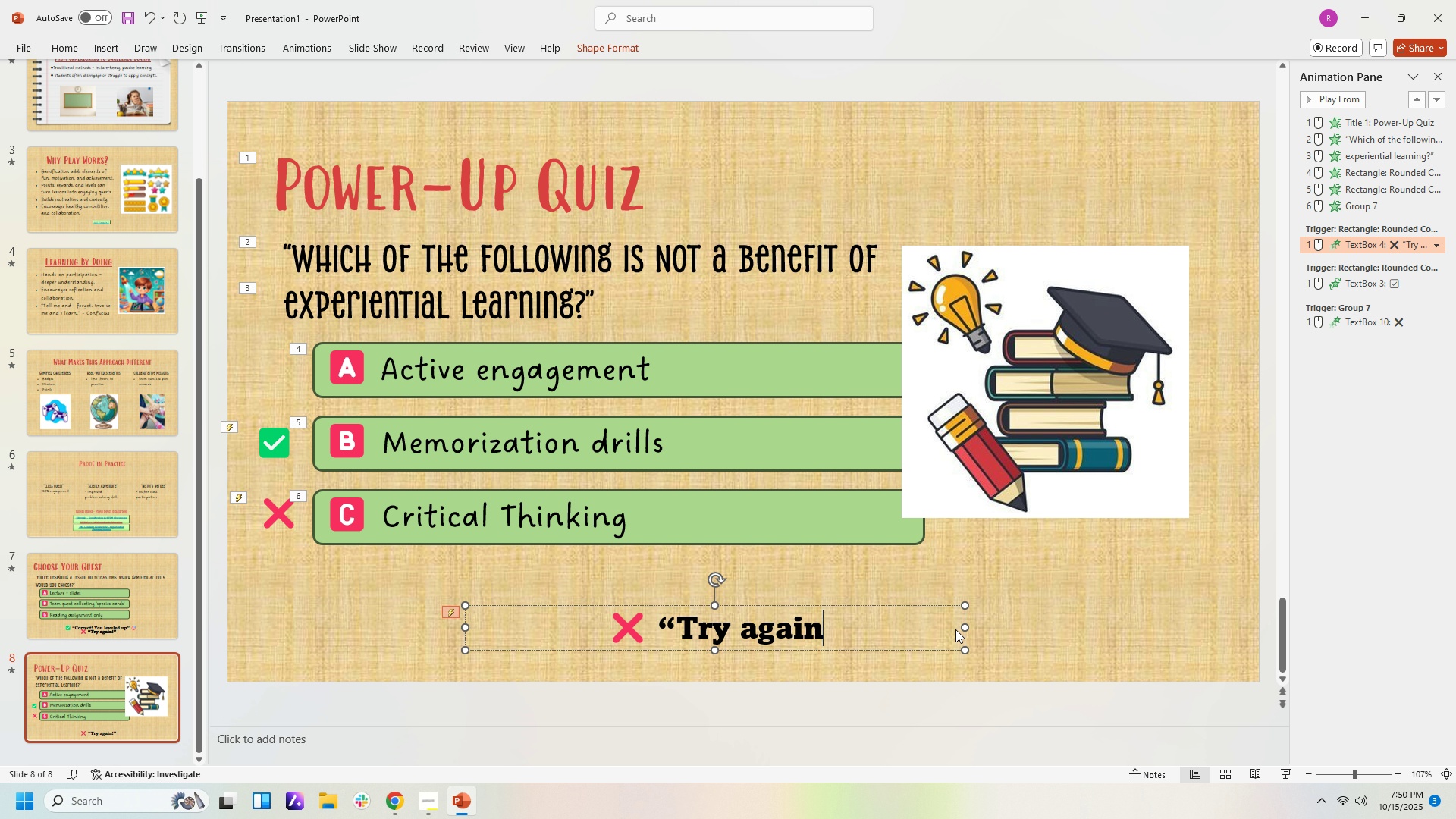 
key(Backspace)
 